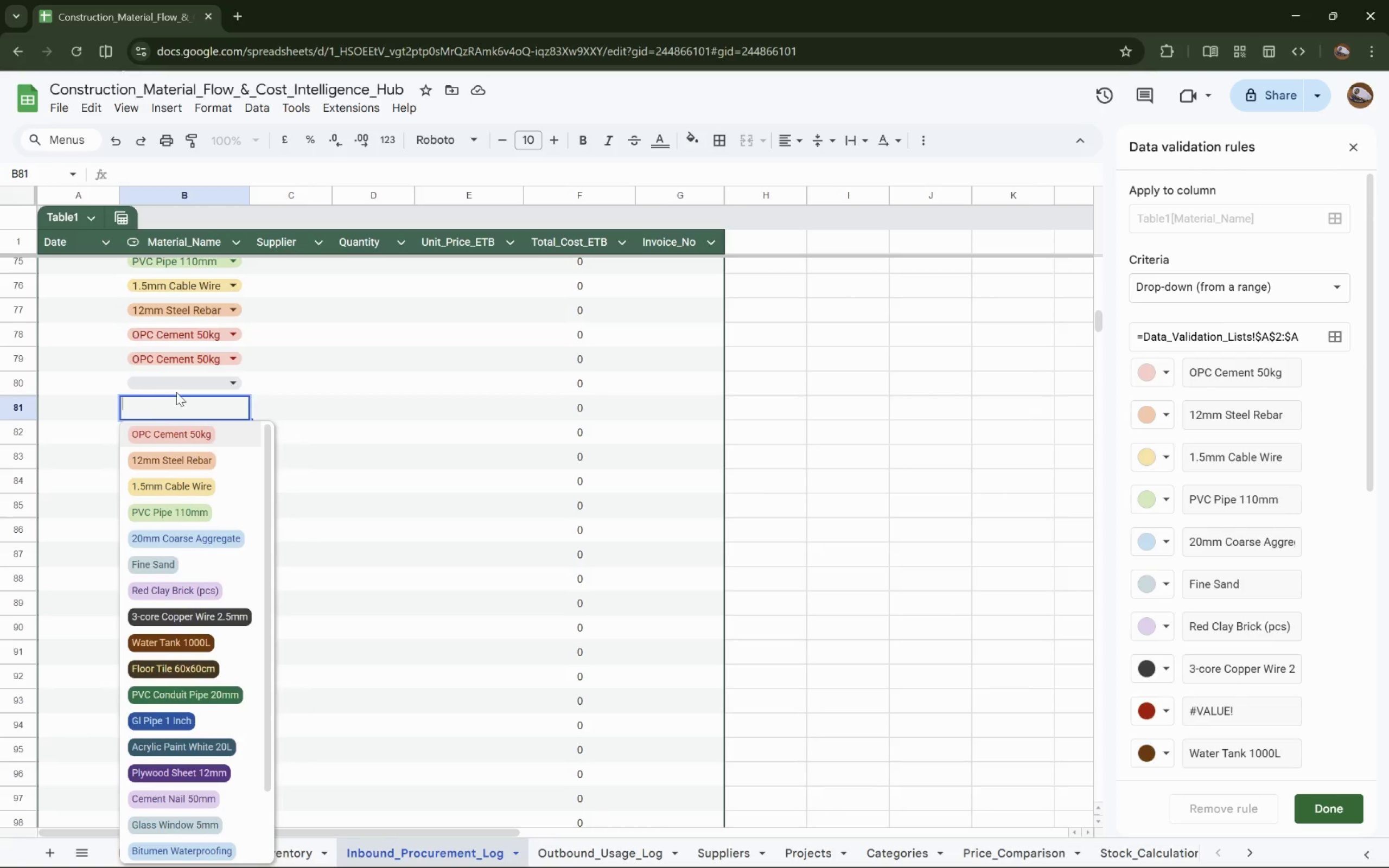 
left_click([180, 385])
 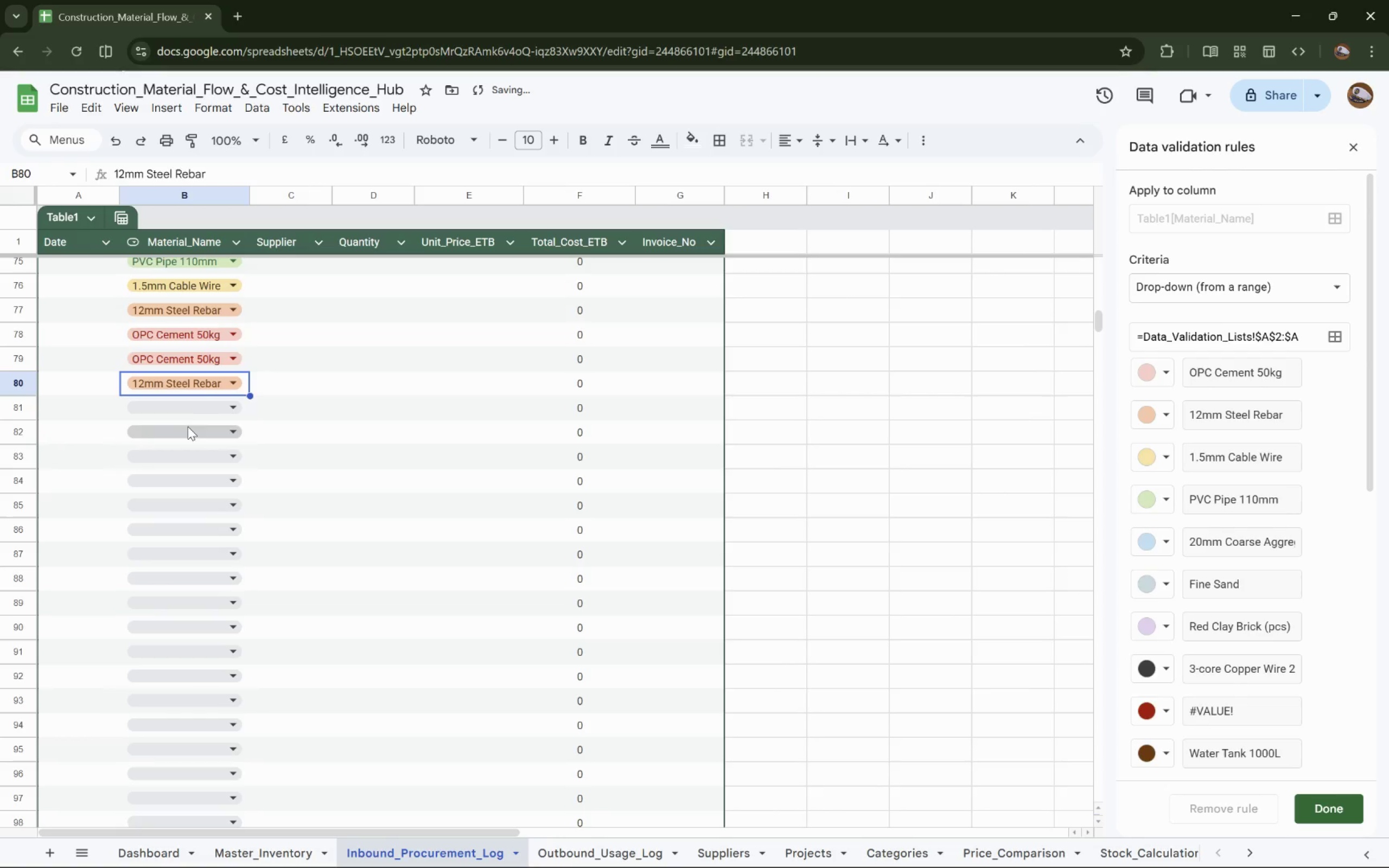 
left_click([196, 407])
 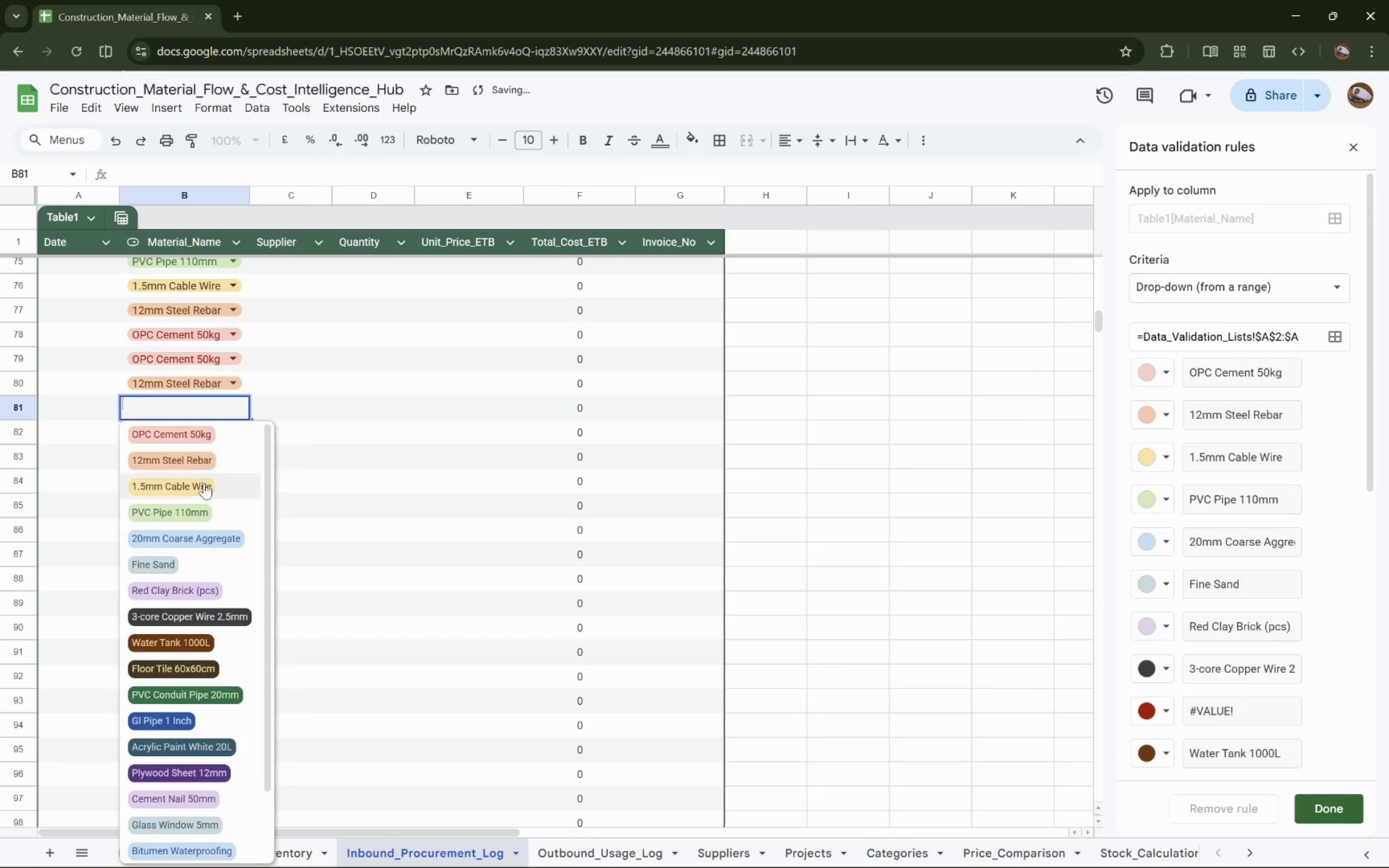 
left_click([204, 492])
 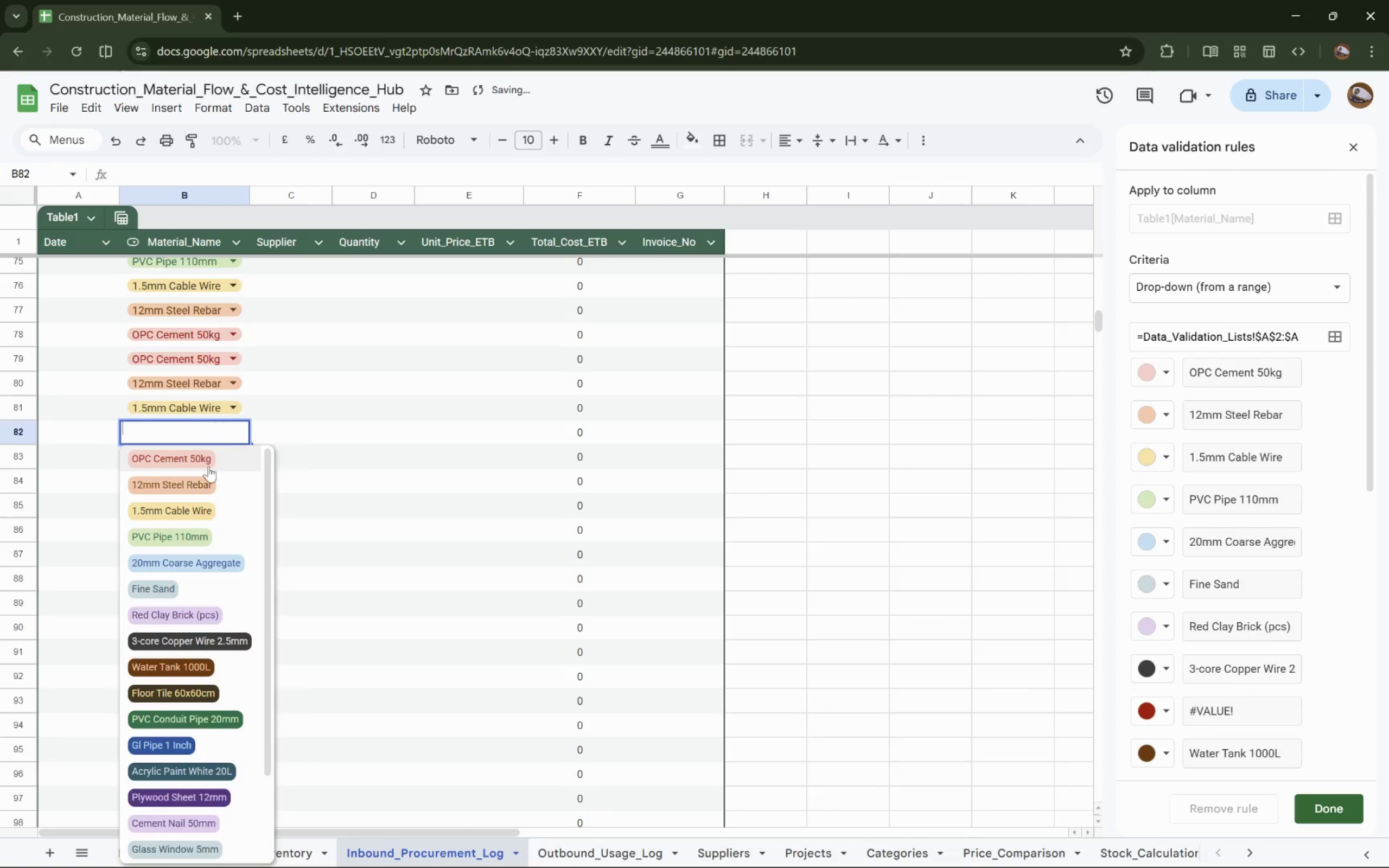 
left_click([187, 540])
 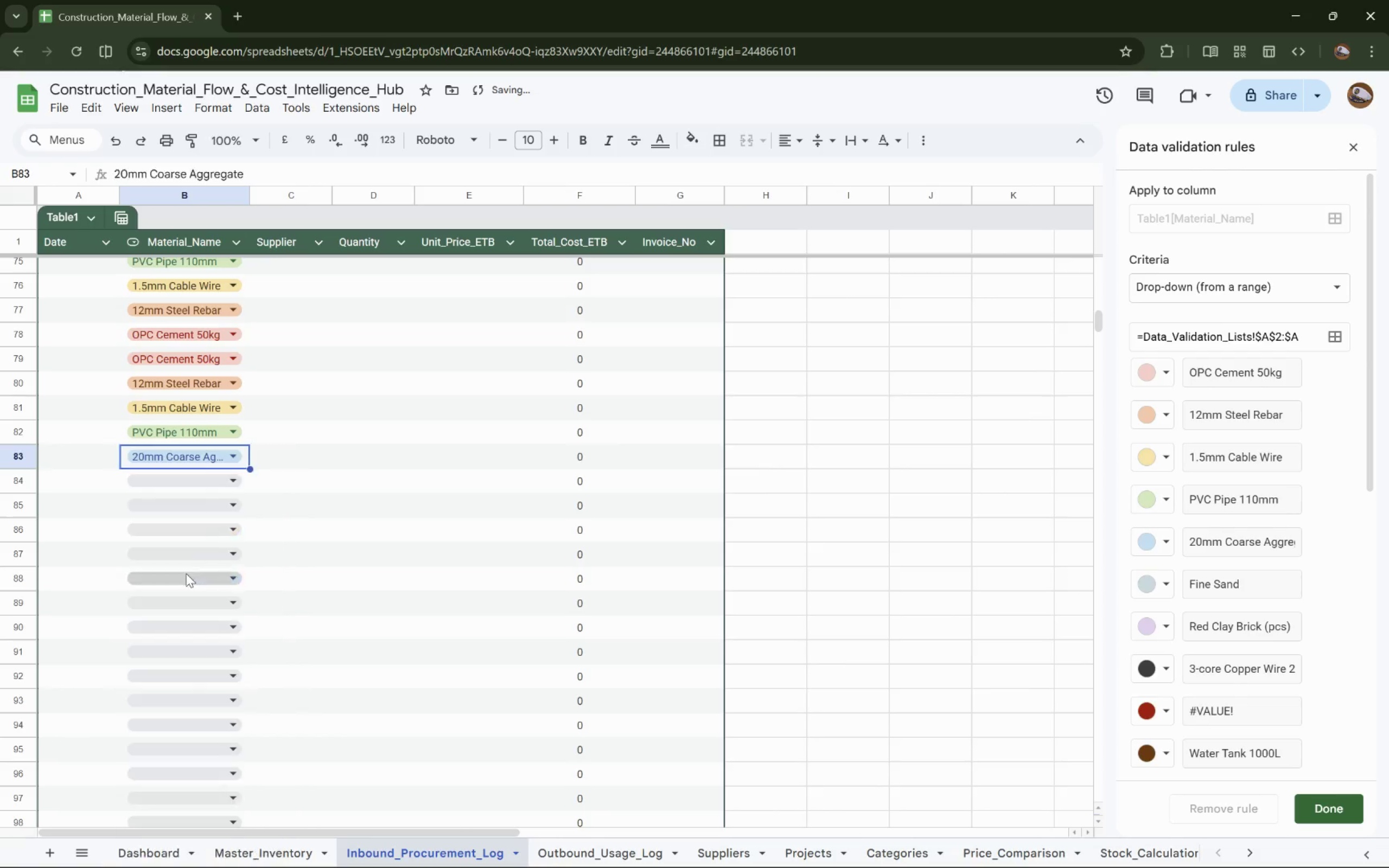 
left_click([184, 482])
 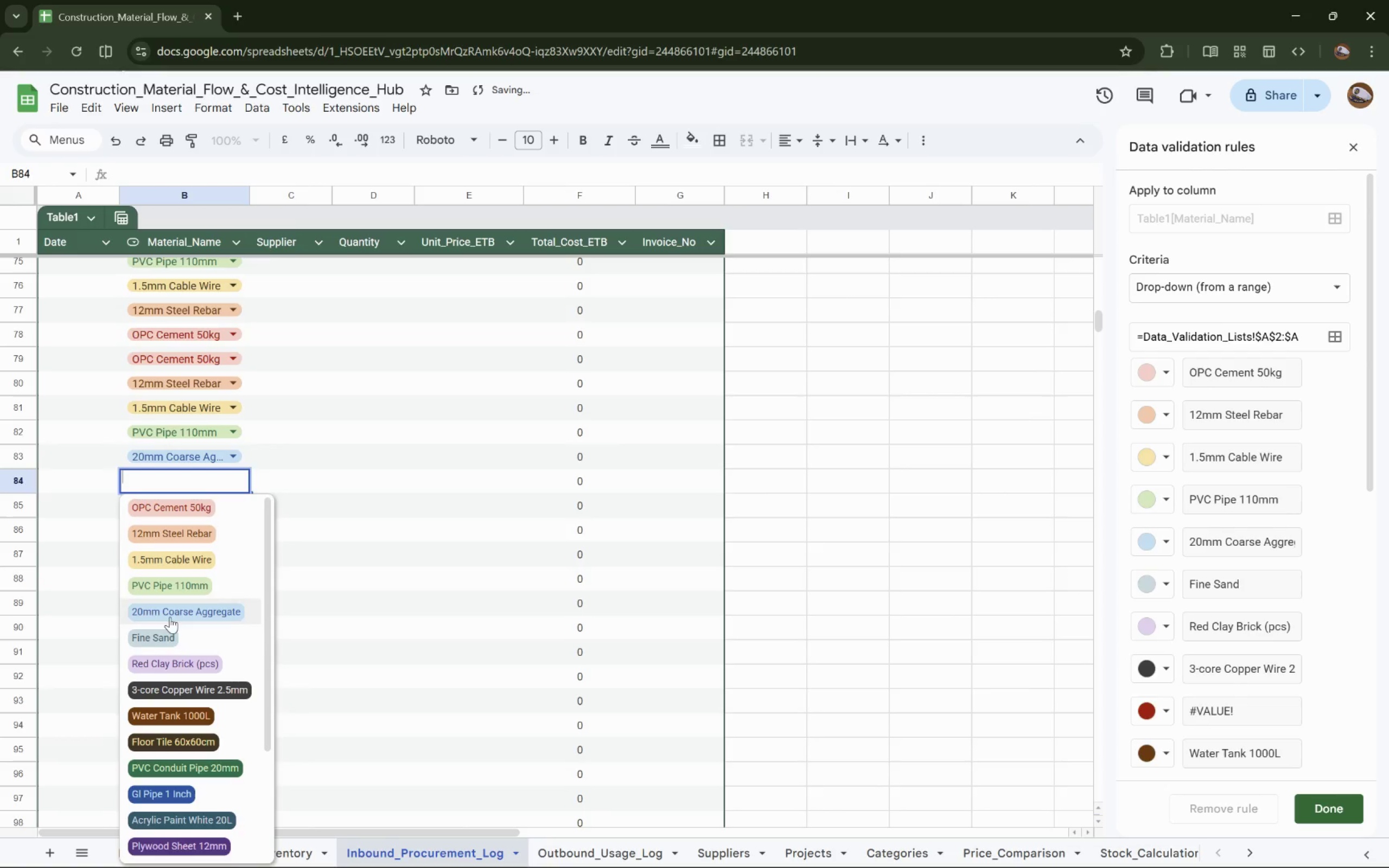 
left_click([163, 639])
 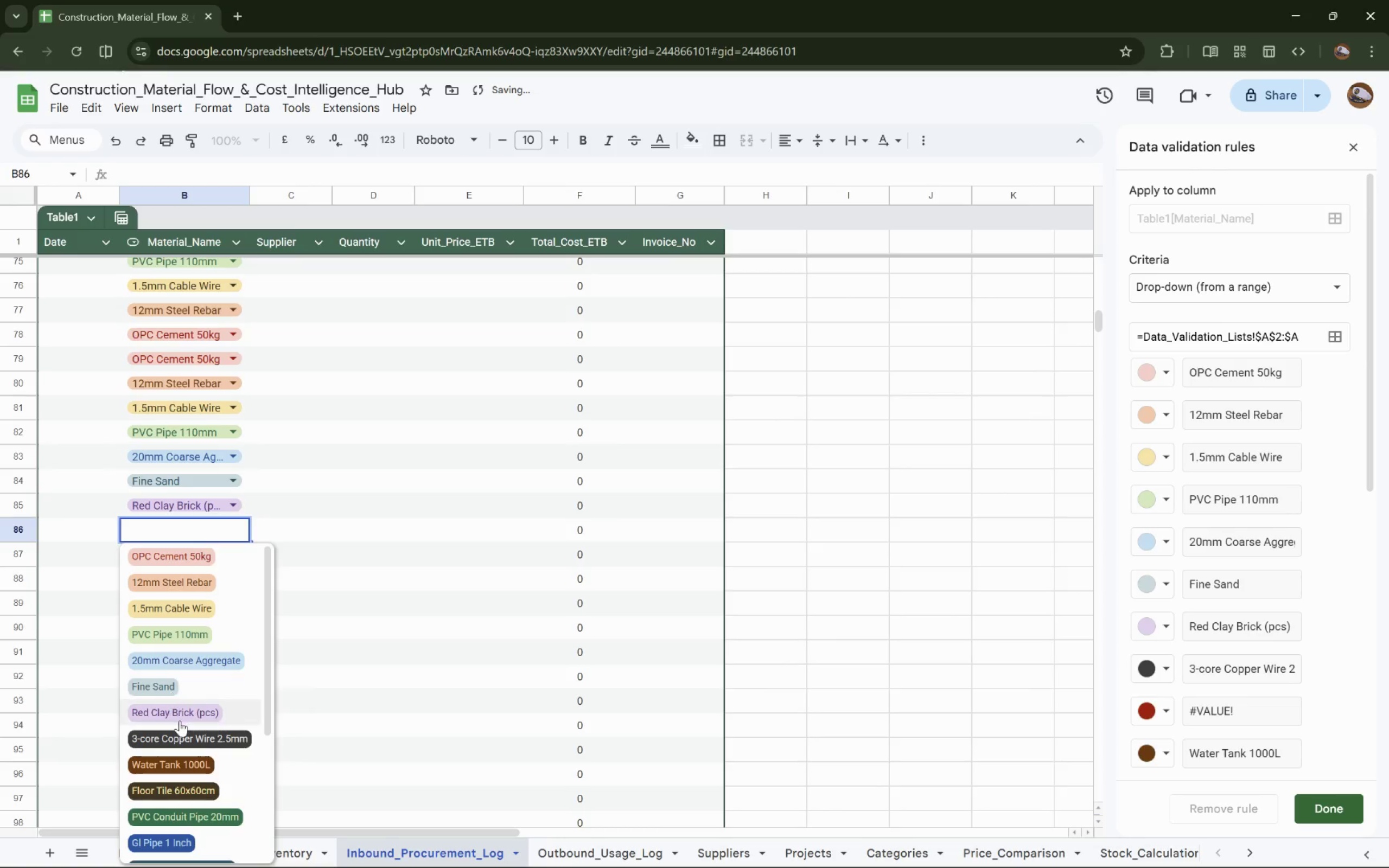 
left_click([180, 528])
 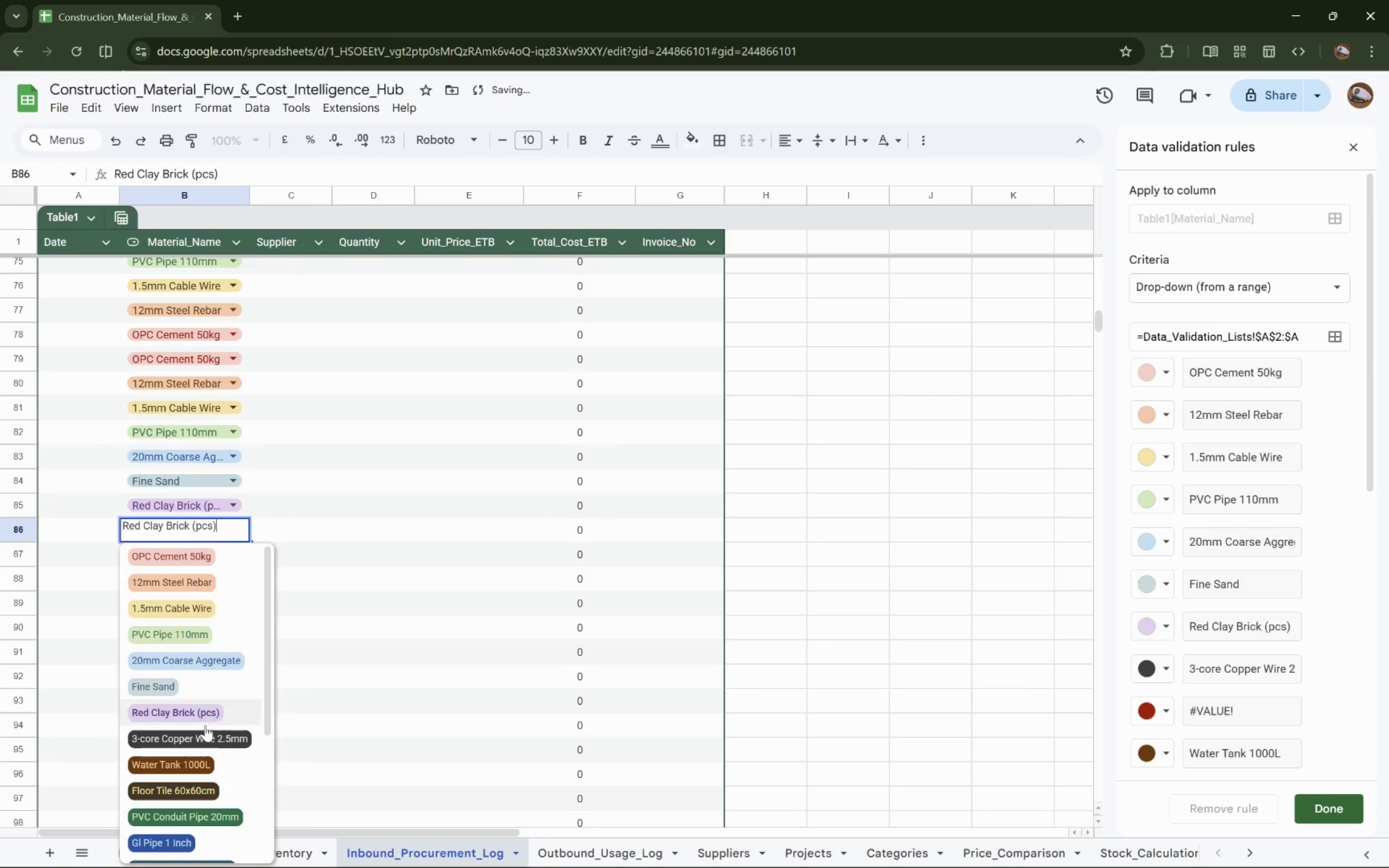 
left_click([204, 731])
 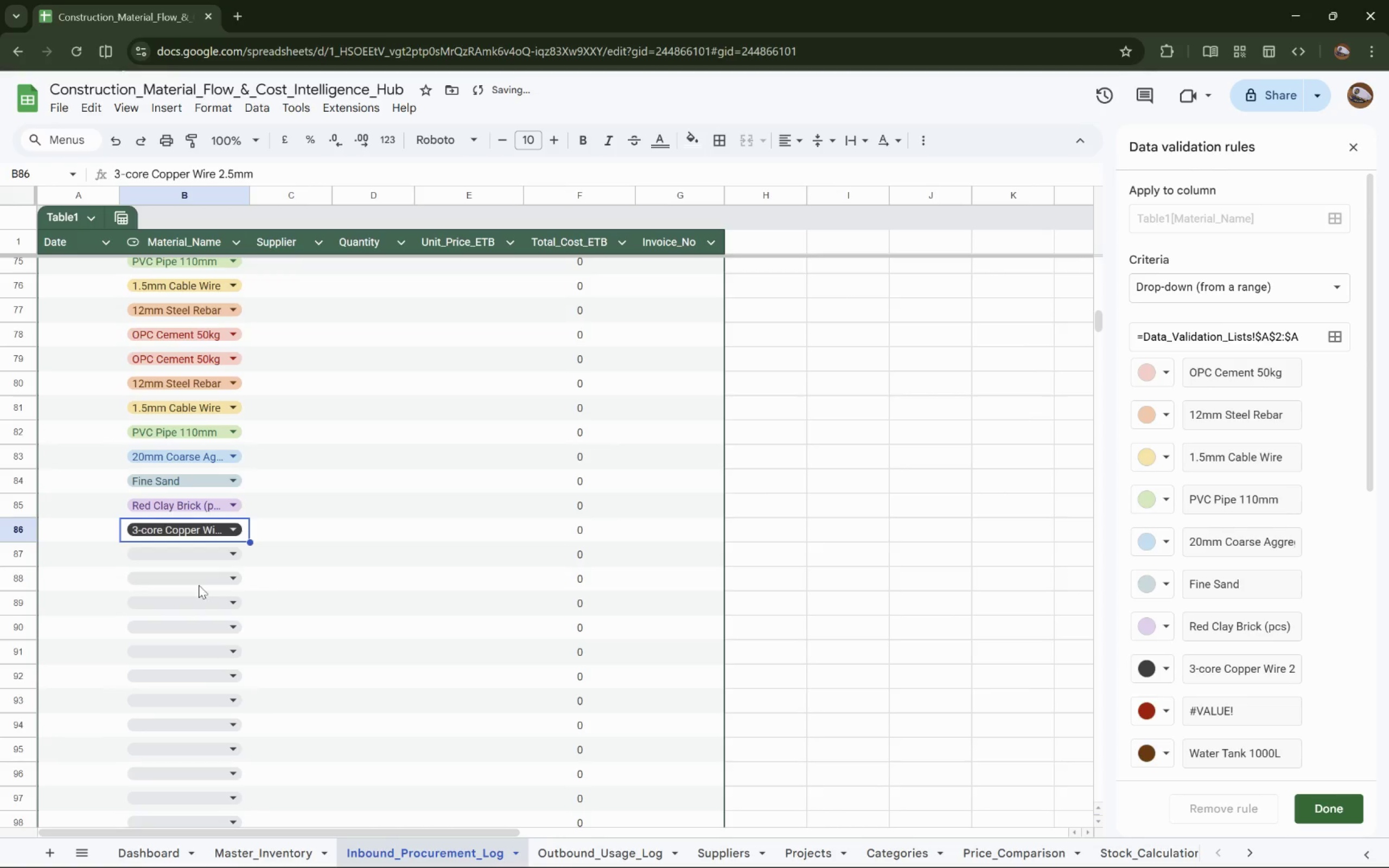 
scroll: coordinate [202, 571], scroll_direction: down, amount: 3.0
 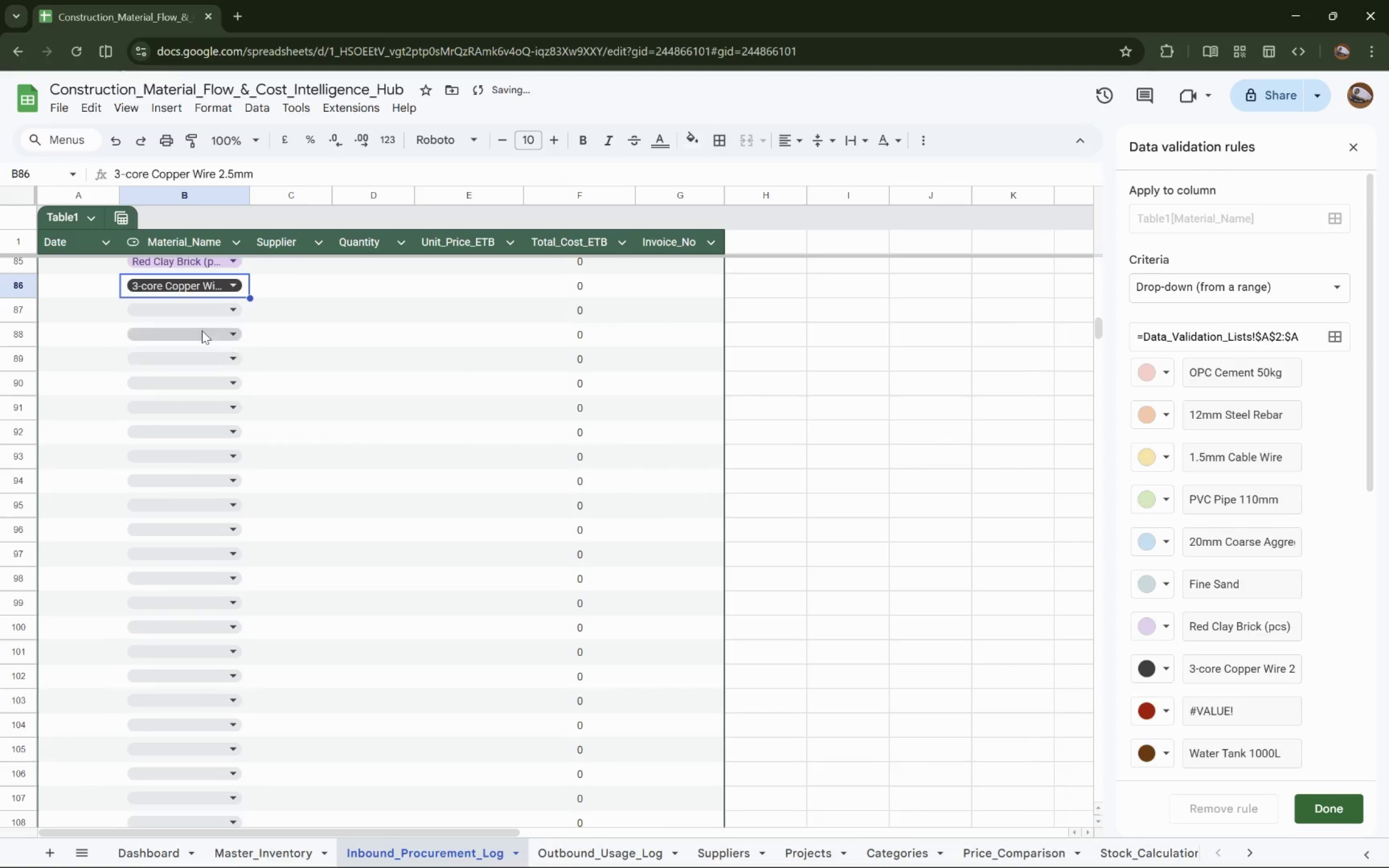 
left_click([206, 308])
 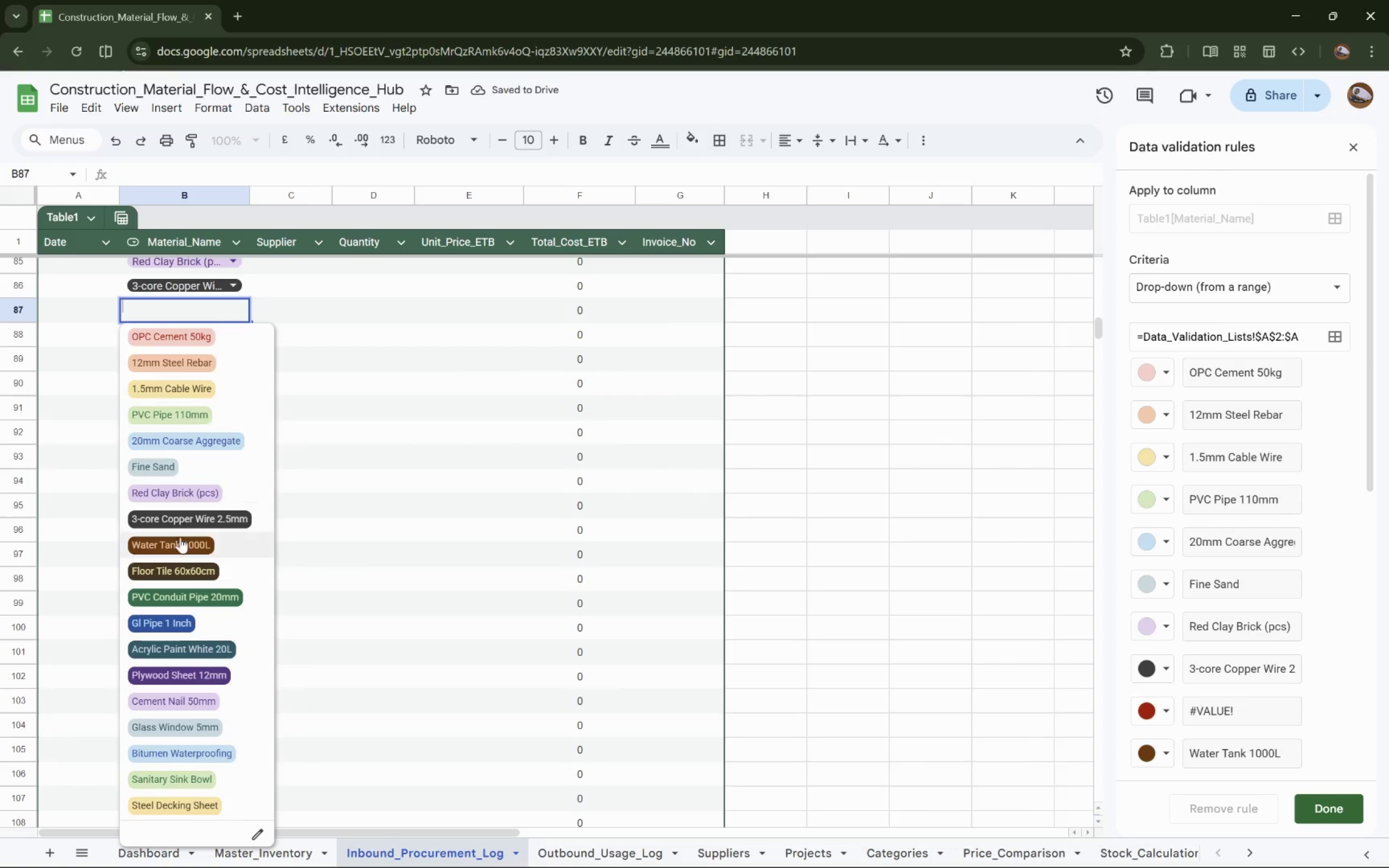 
left_click([180, 537])
 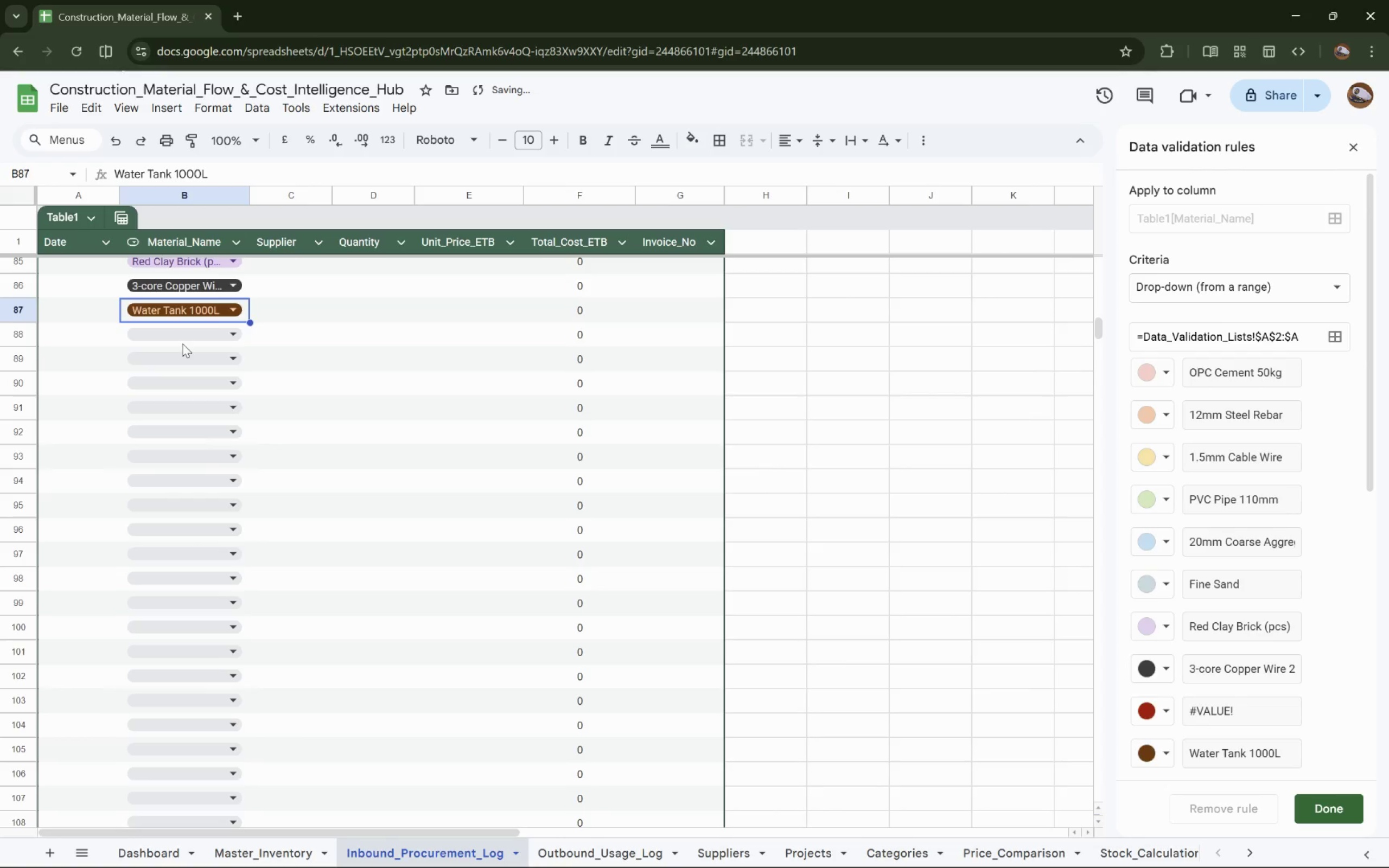 
left_click([186, 331])
 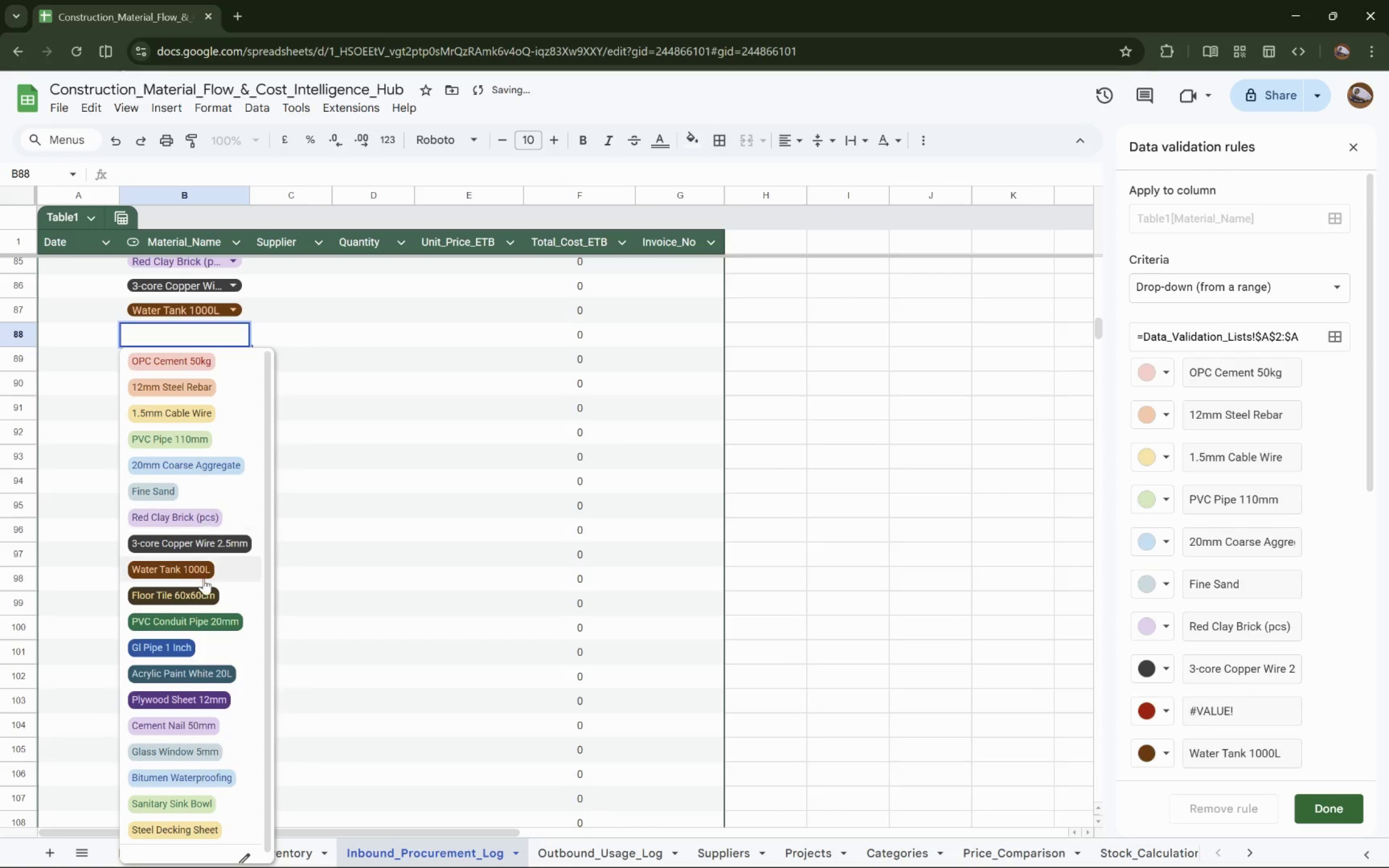 
left_click([204, 570])
 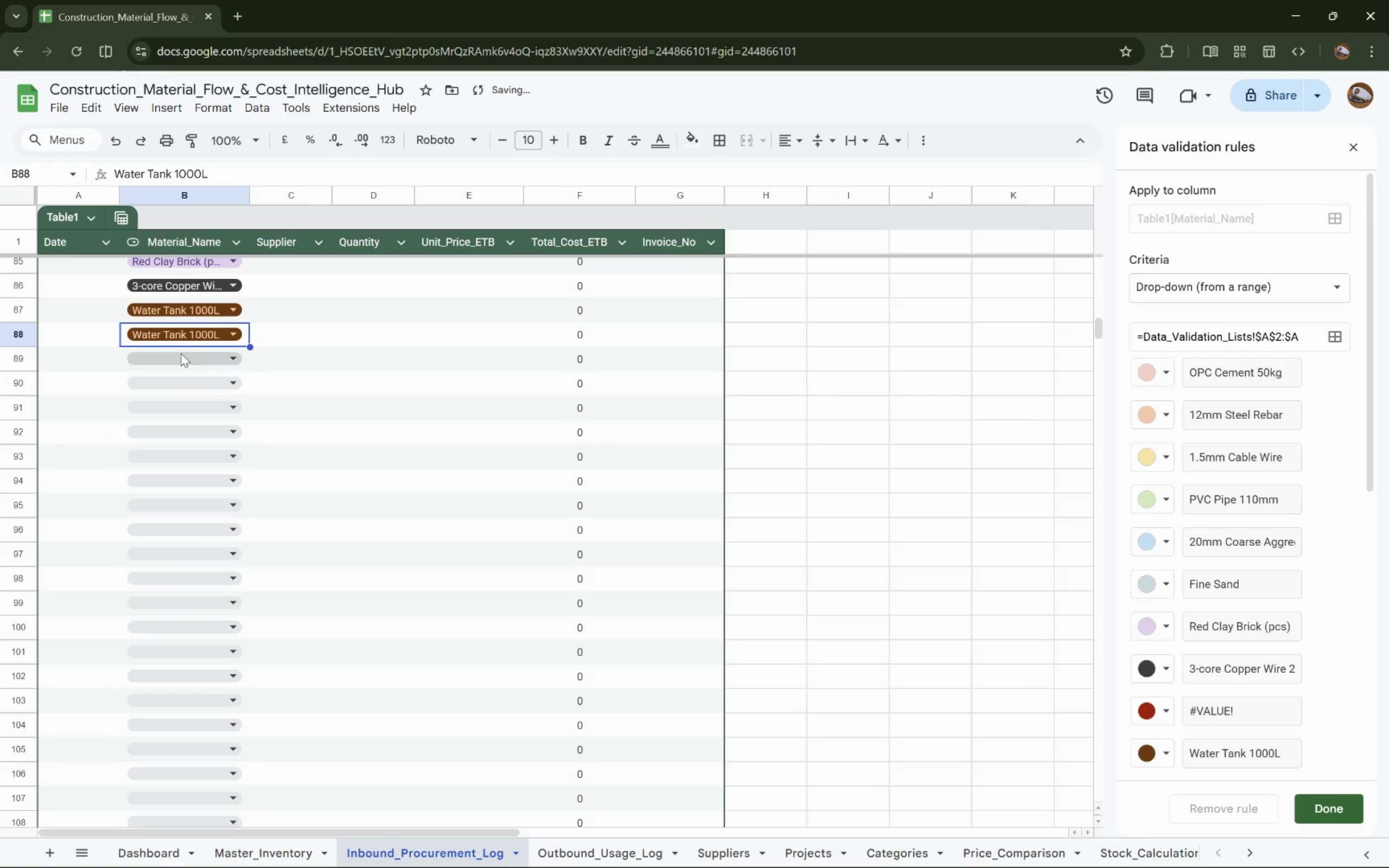 
left_click([186, 336])
 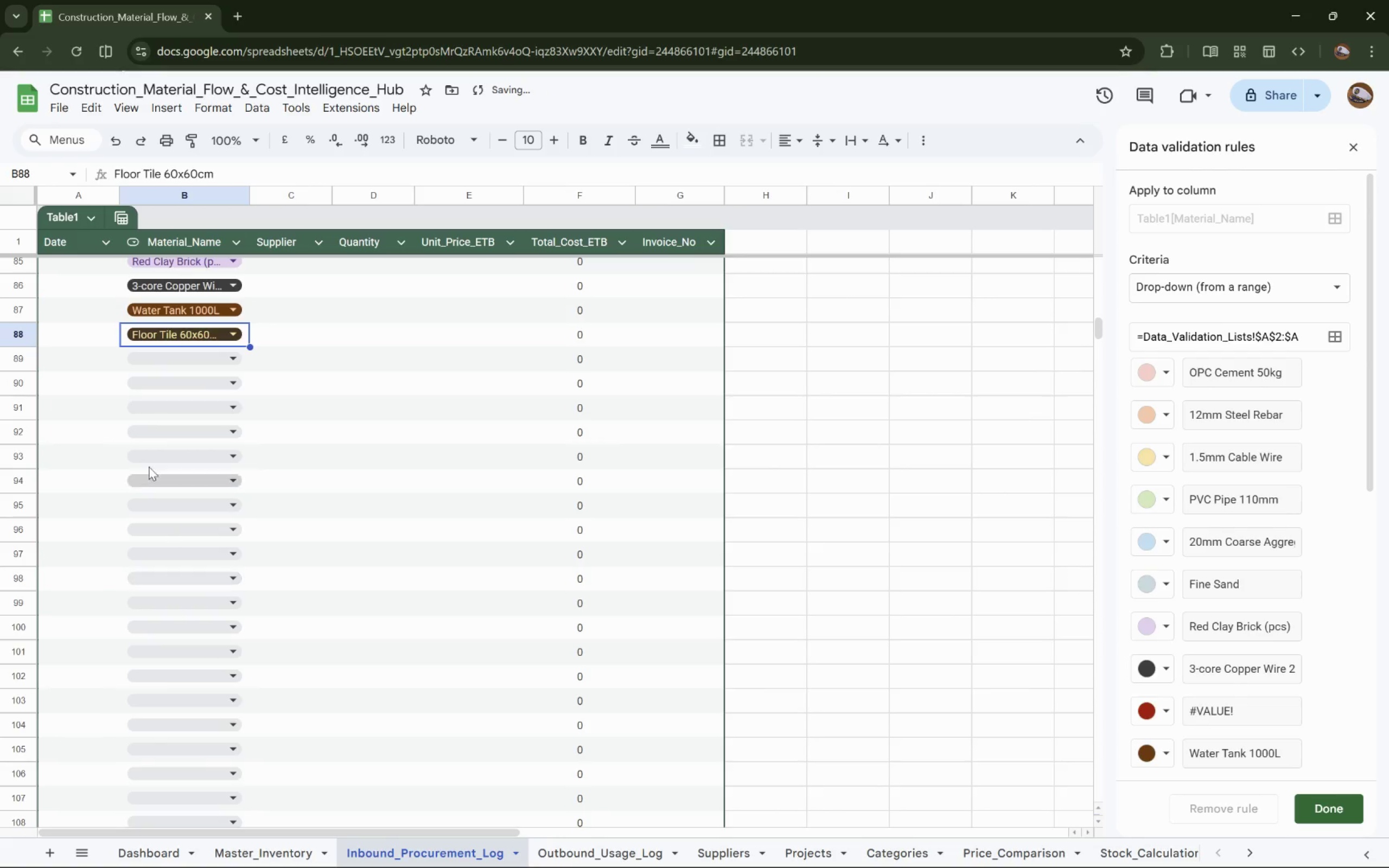 
double_click([164, 360])
 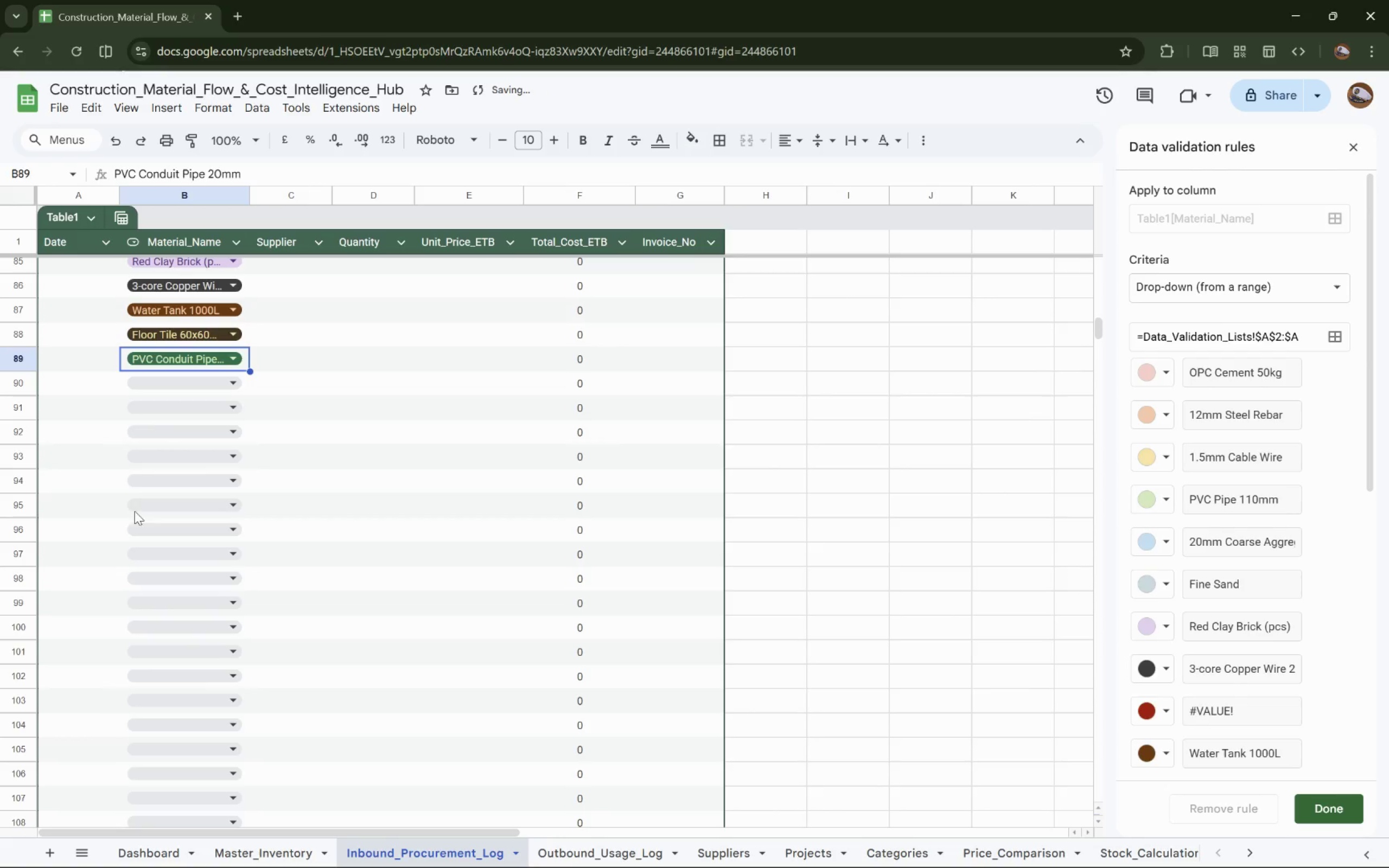 
left_click([169, 382])
 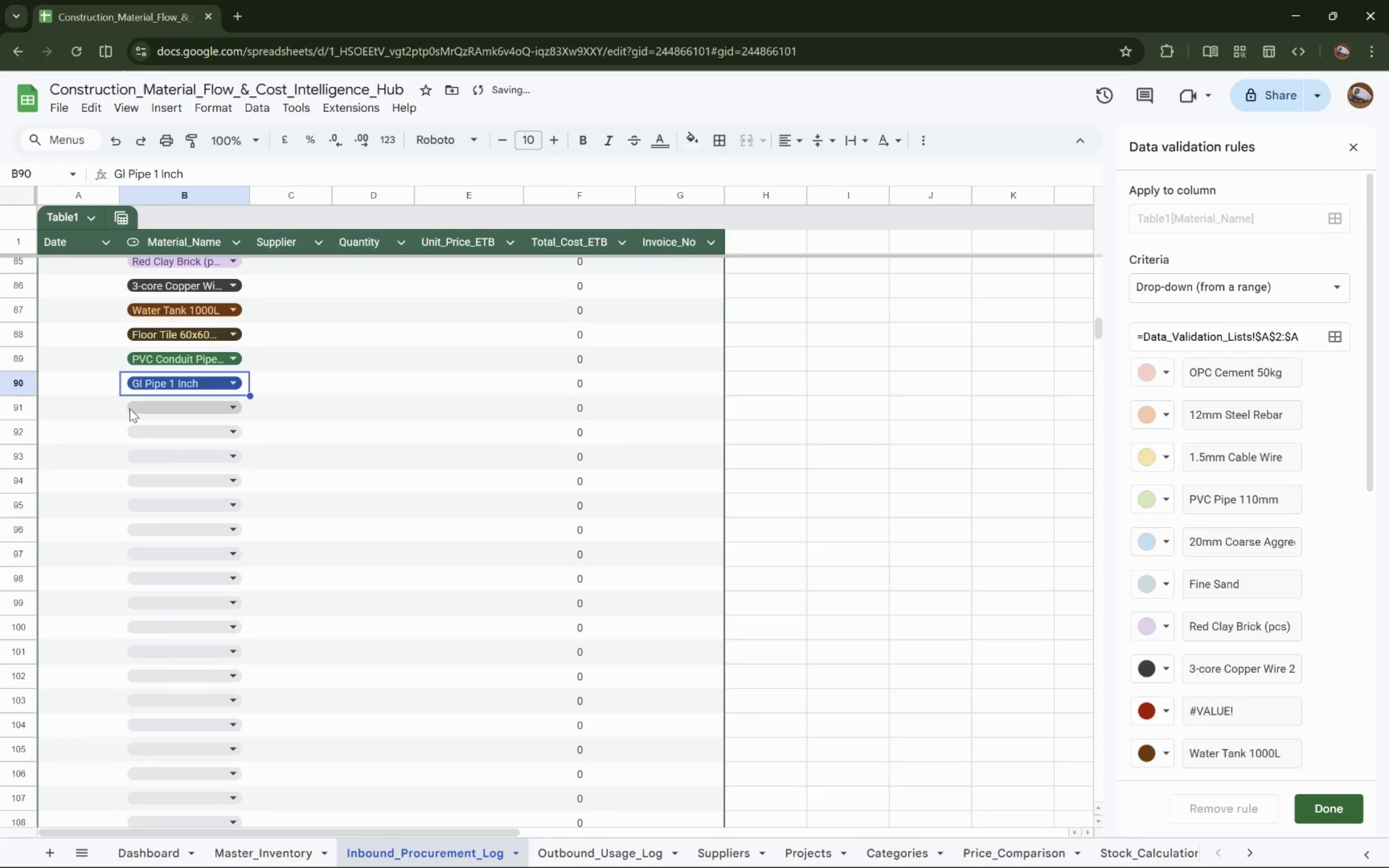 
left_click([144, 404])
 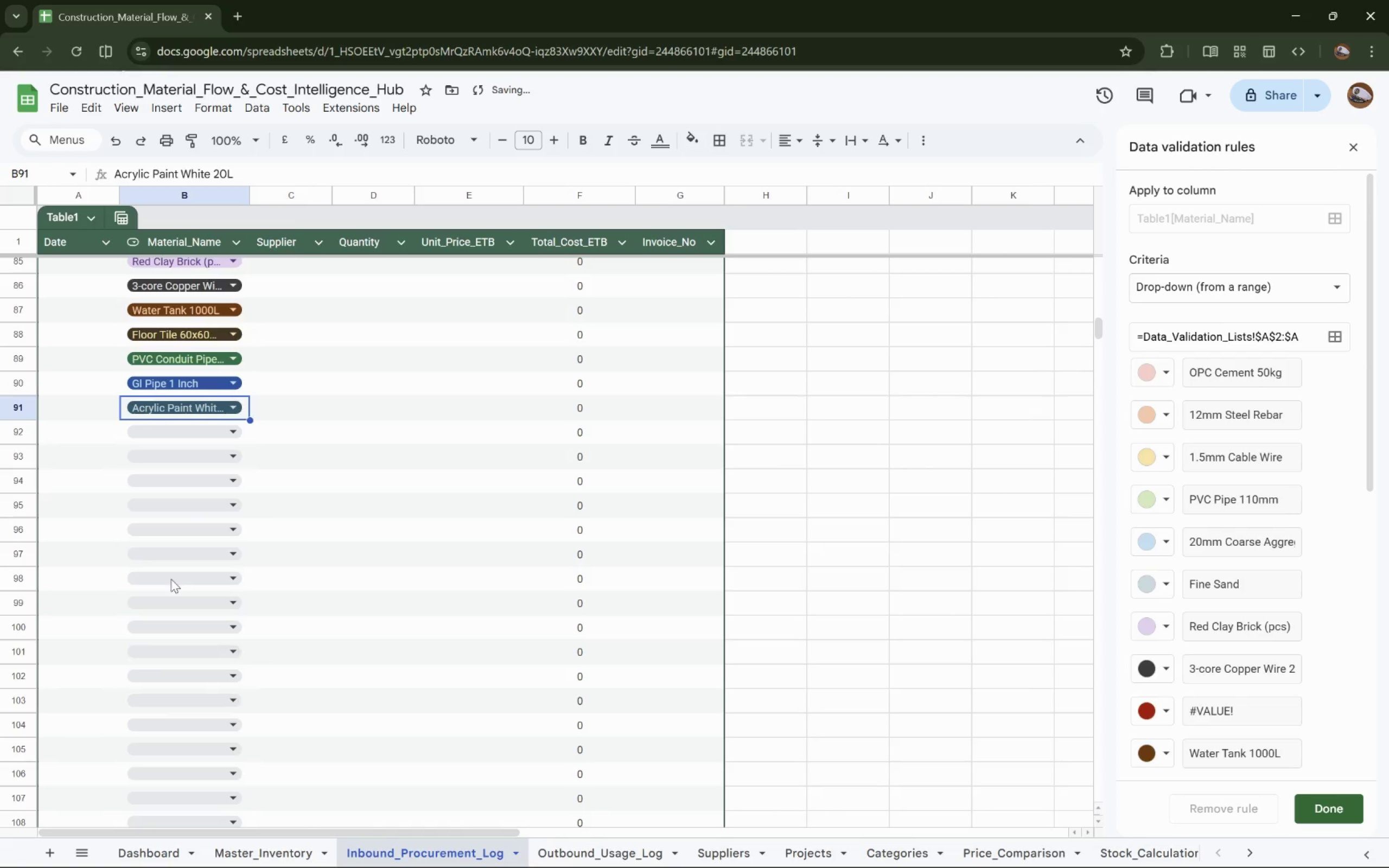 
left_click([199, 430])
 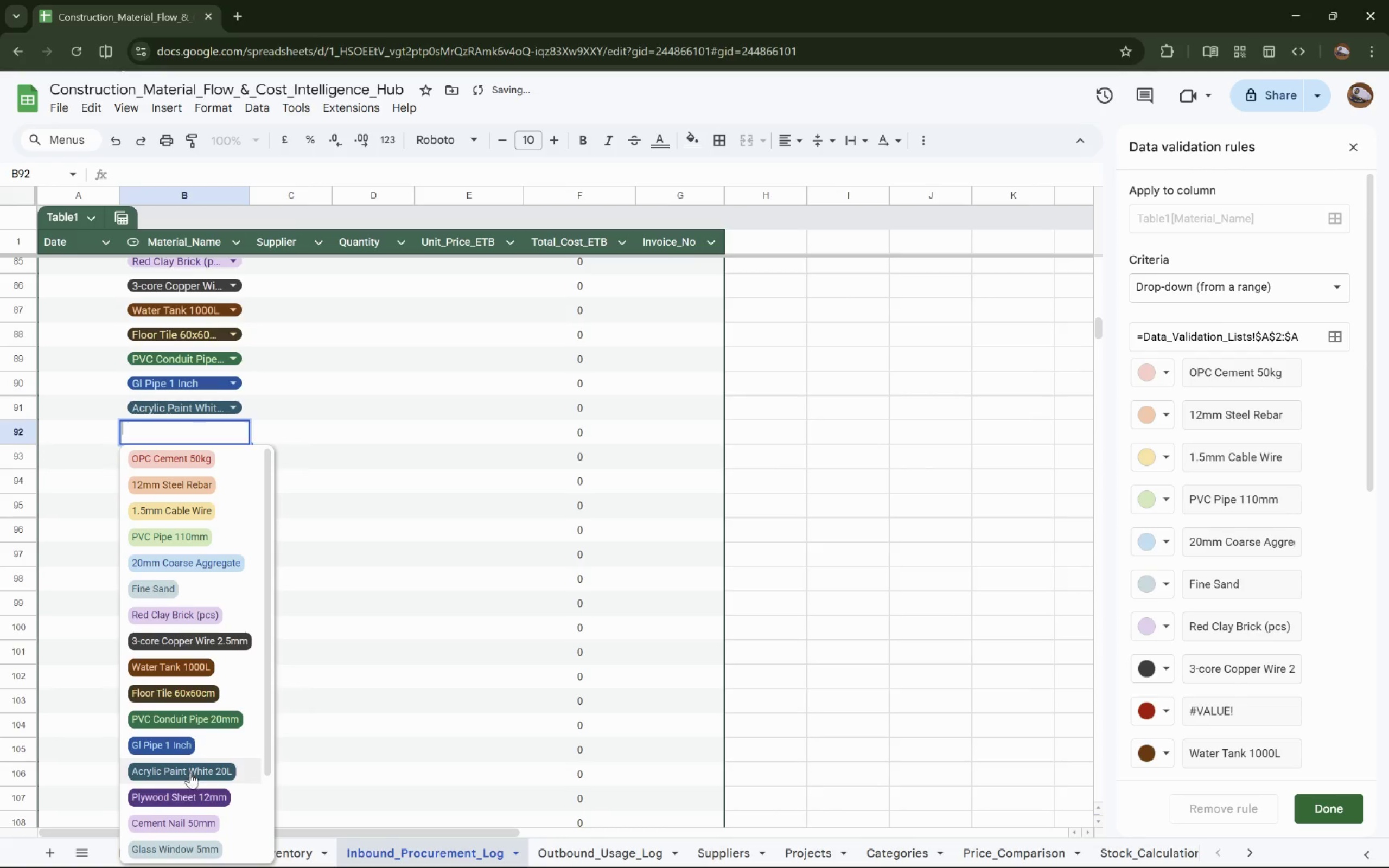 
left_click([192, 793])
 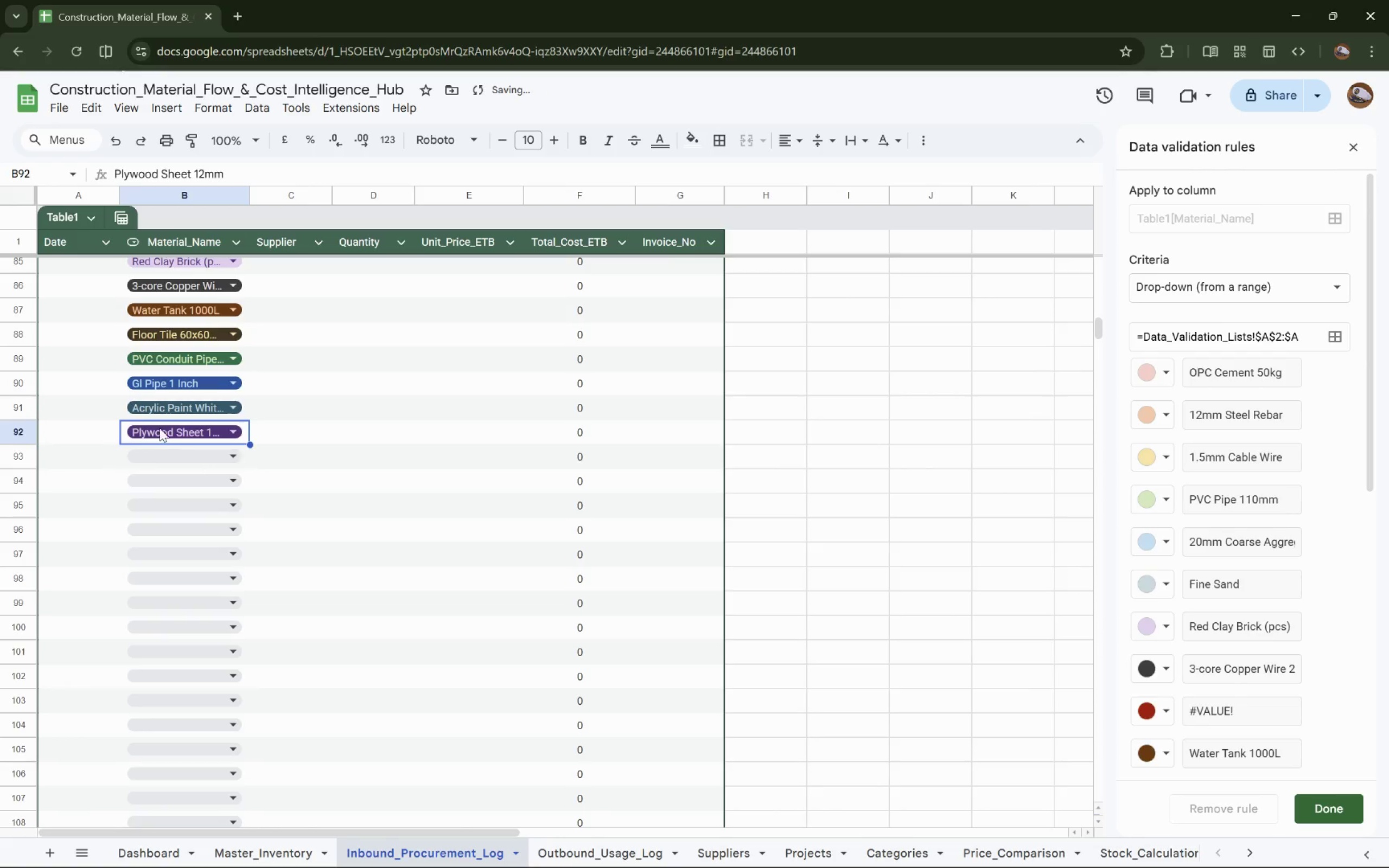 
scroll: coordinate [161, 426], scroll_direction: down, amount: 2.0
 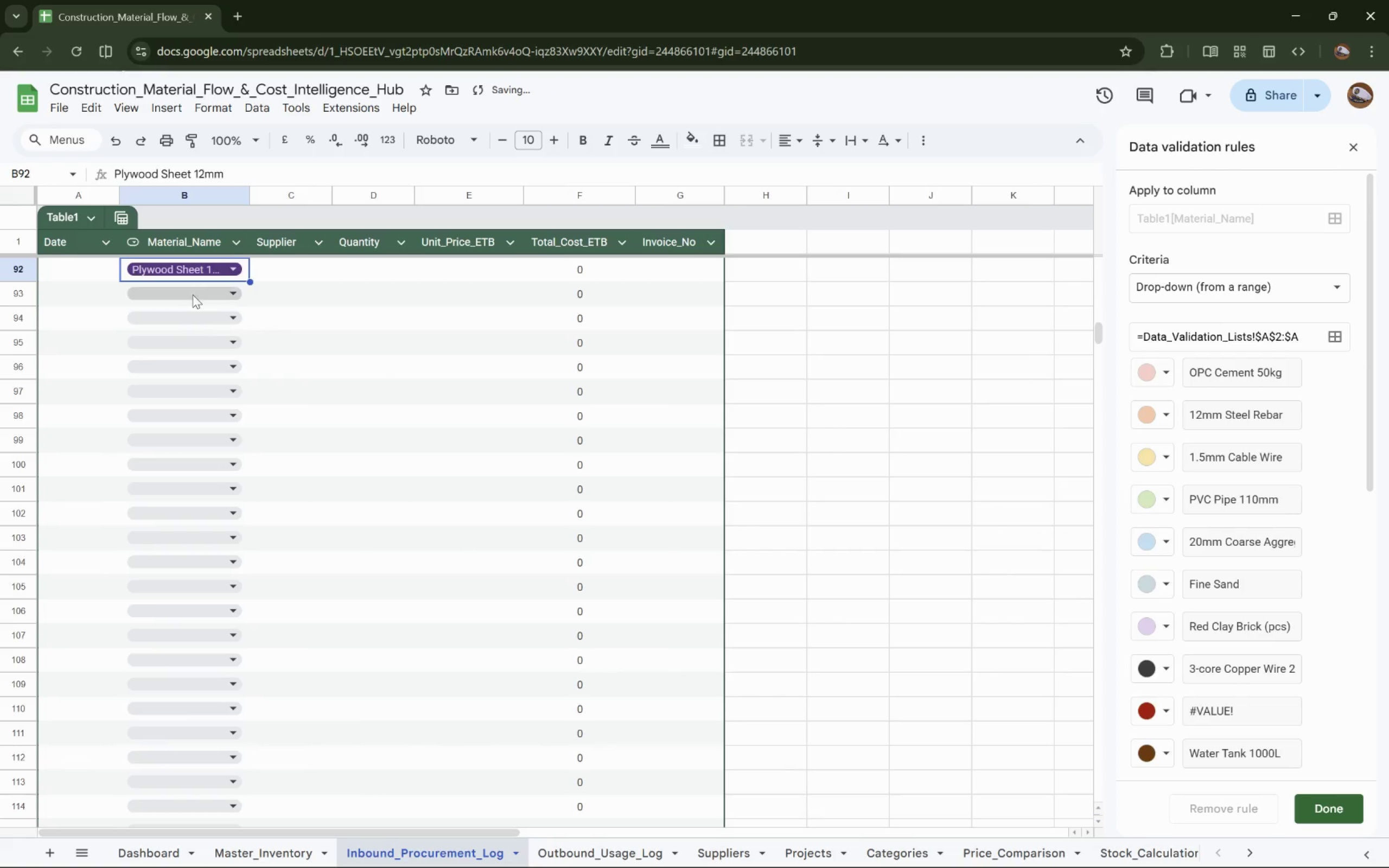 
left_click([194, 290])
 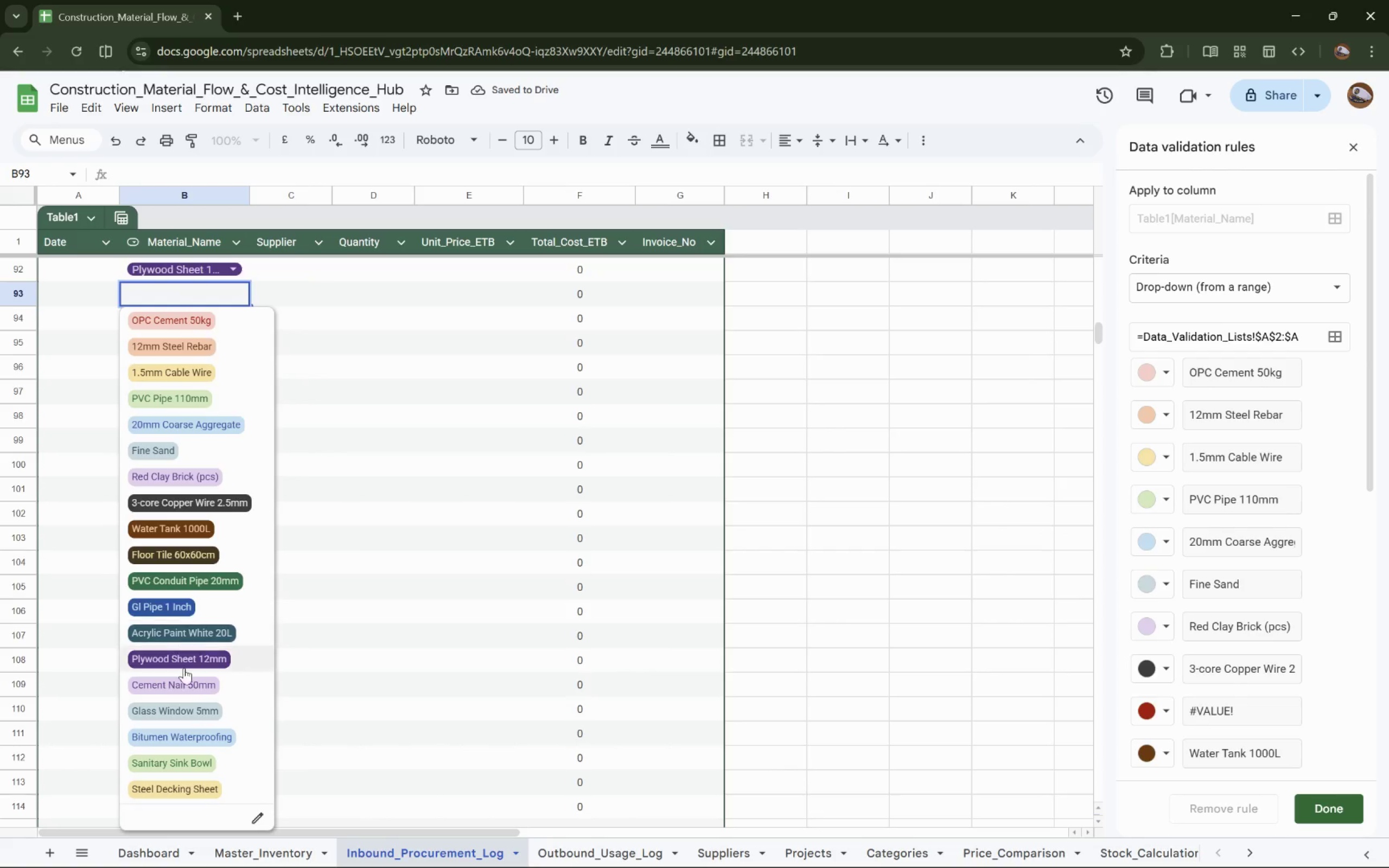 
left_click([186, 688])
 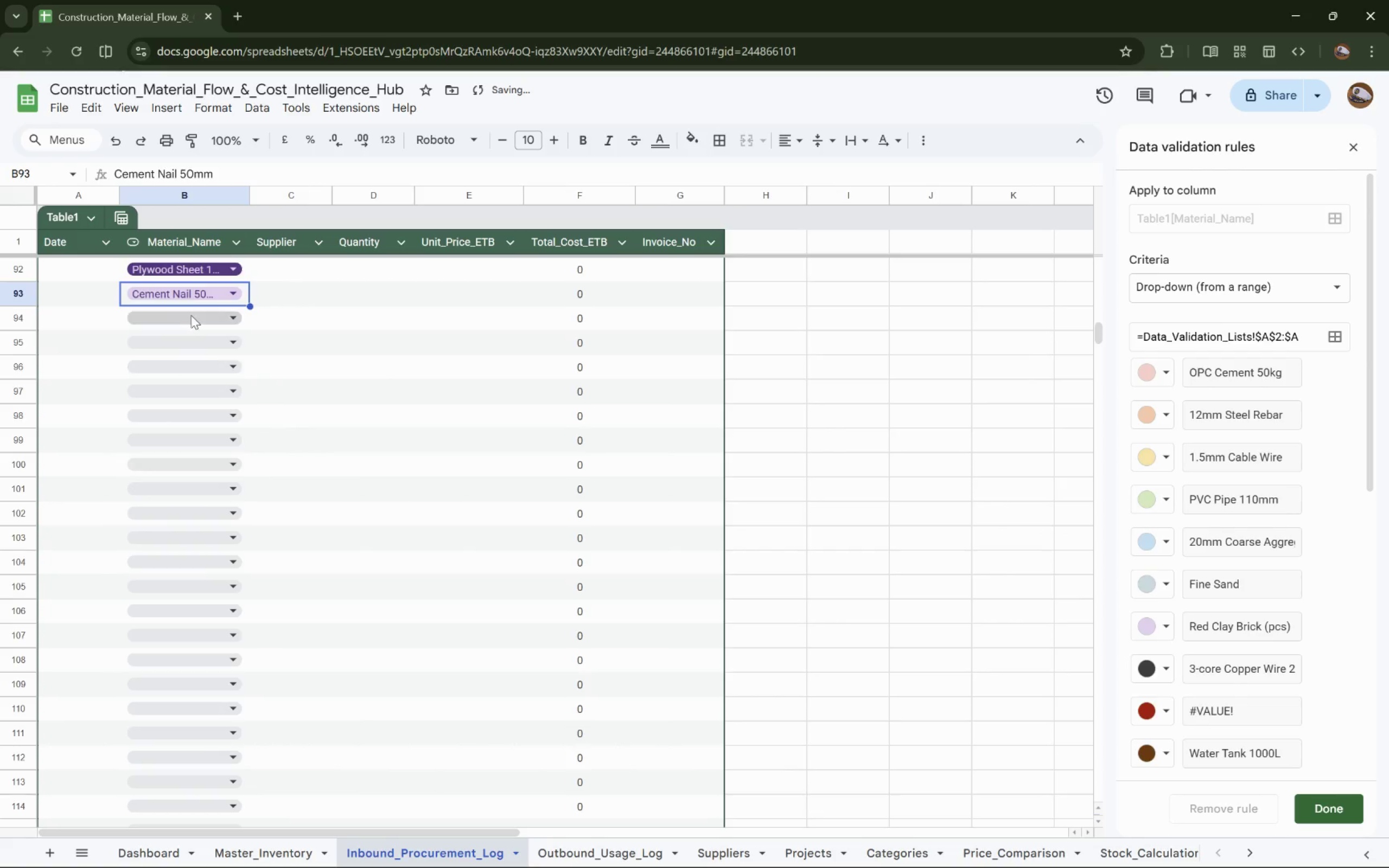 
left_click([191, 314])
 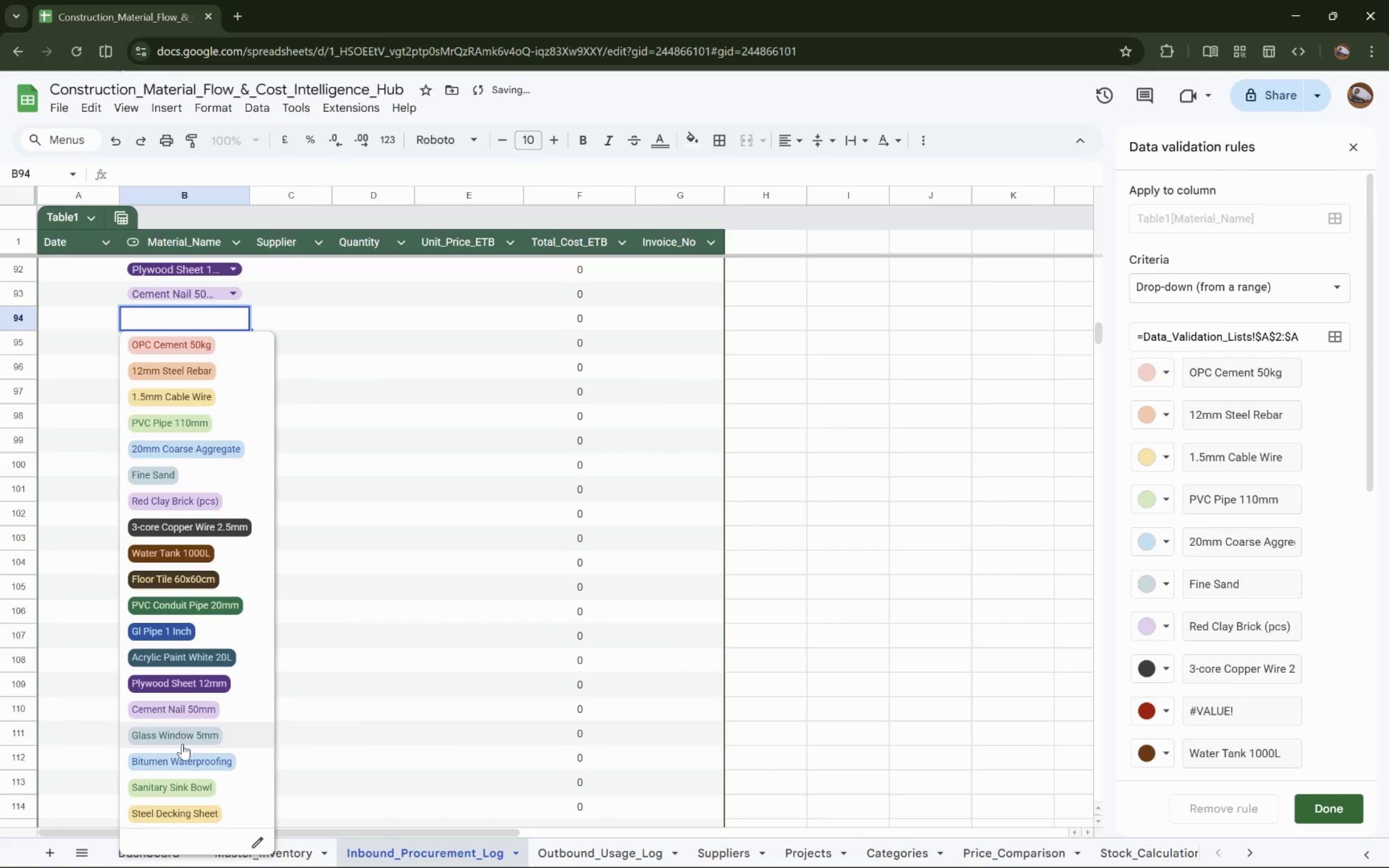 
left_click([185, 743])
 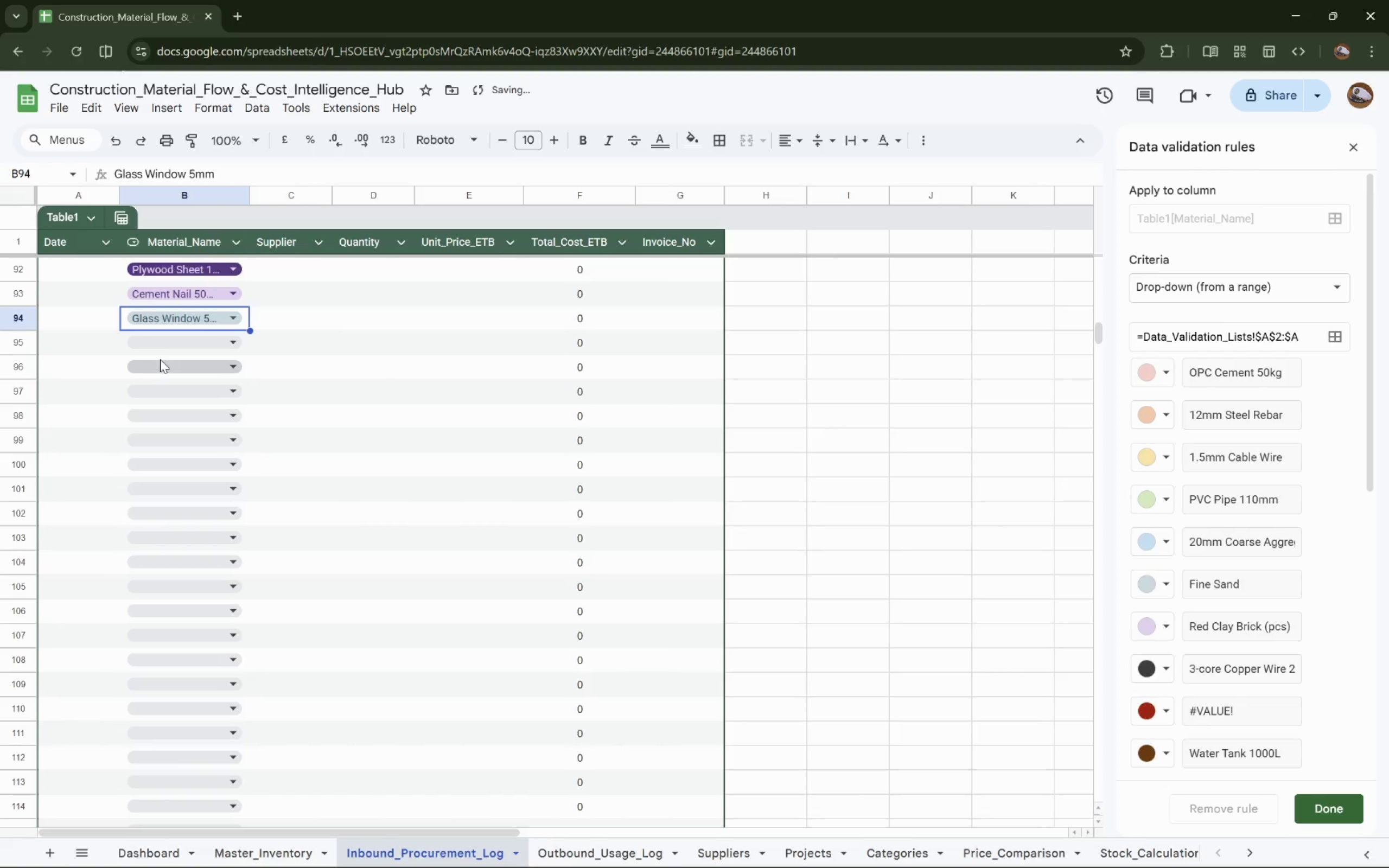 
left_click([166, 341])
 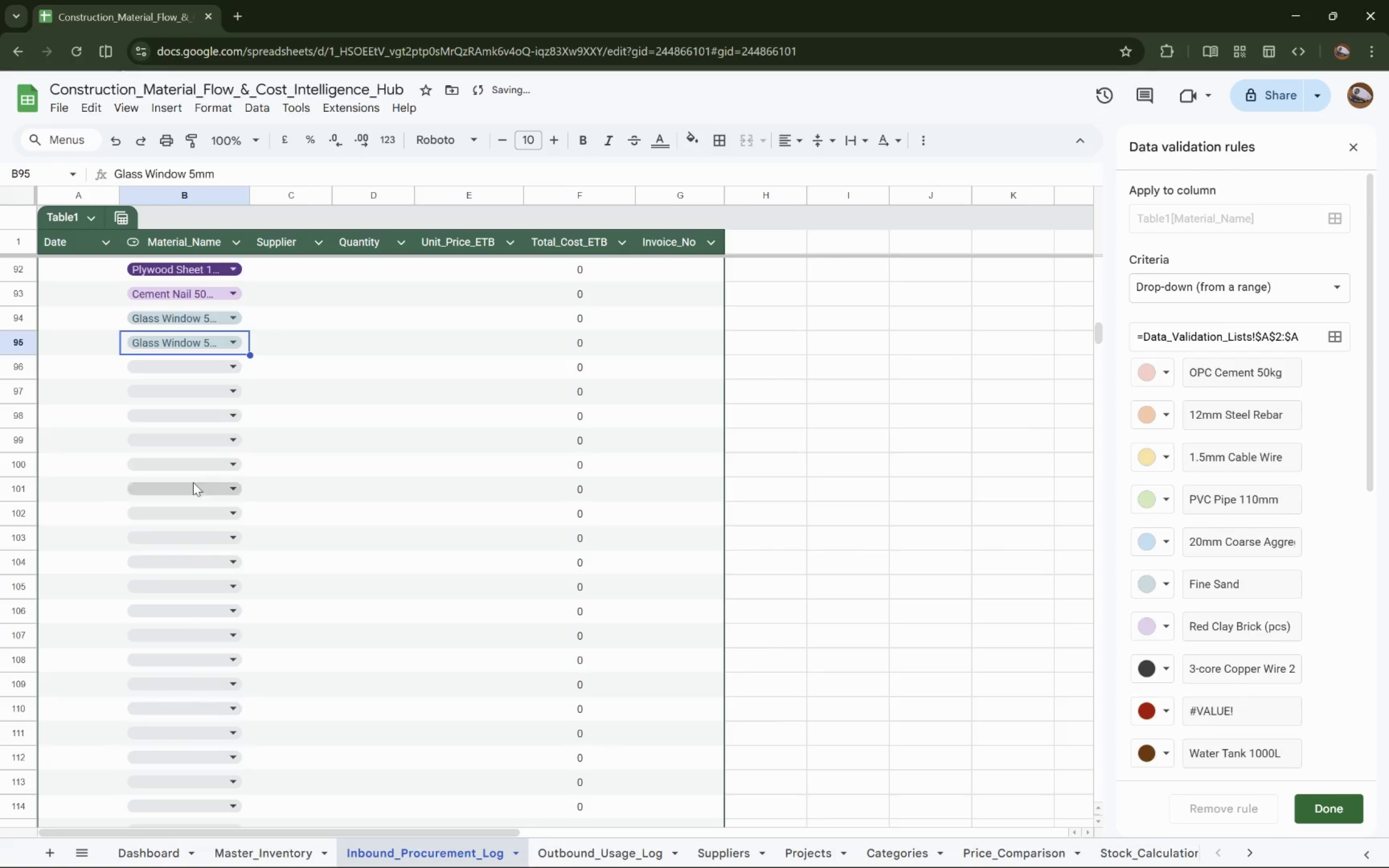 
left_click([205, 344])
 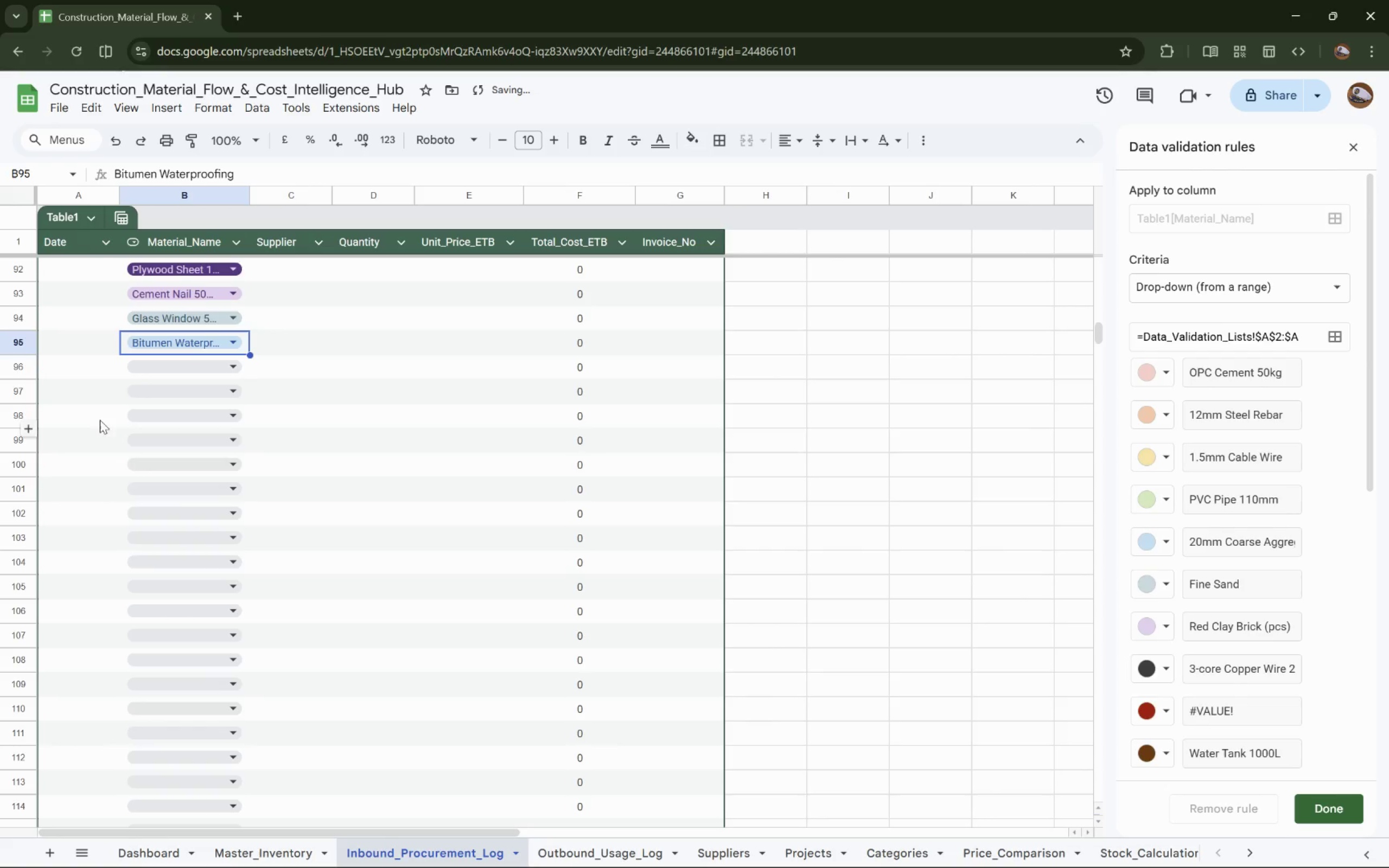 
left_click([175, 370])
 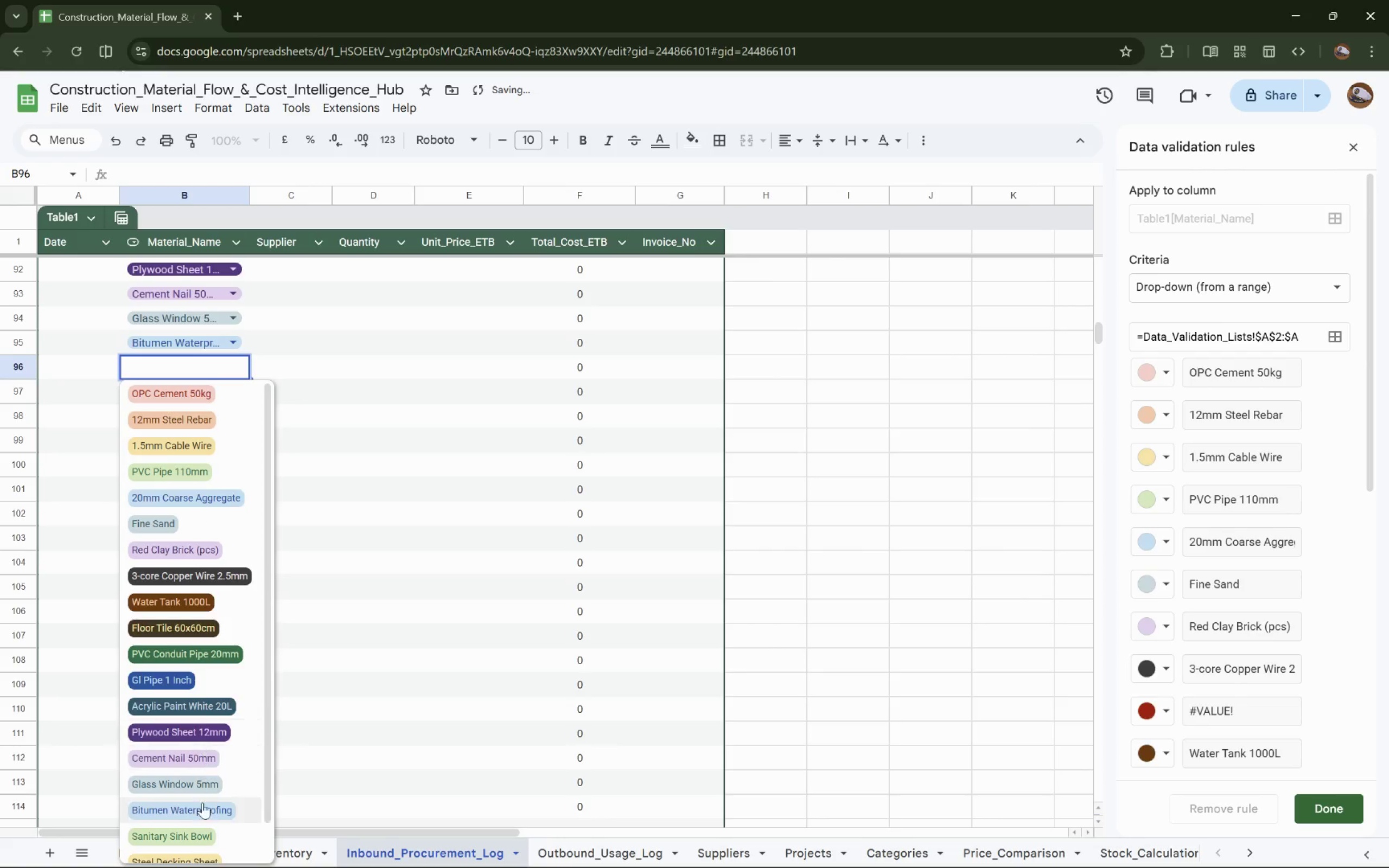 
left_click([192, 831])
 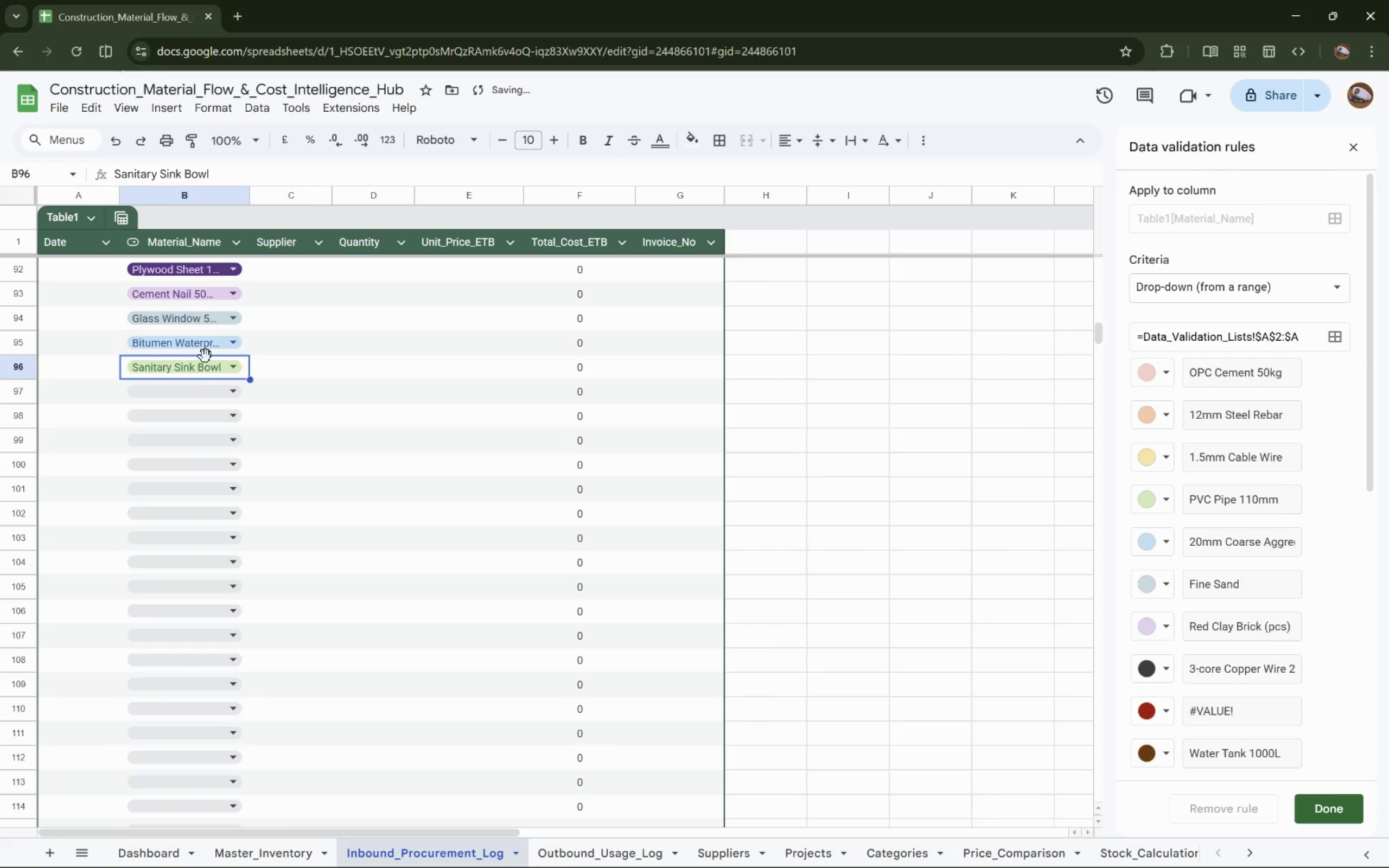 
left_click([192, 386])
 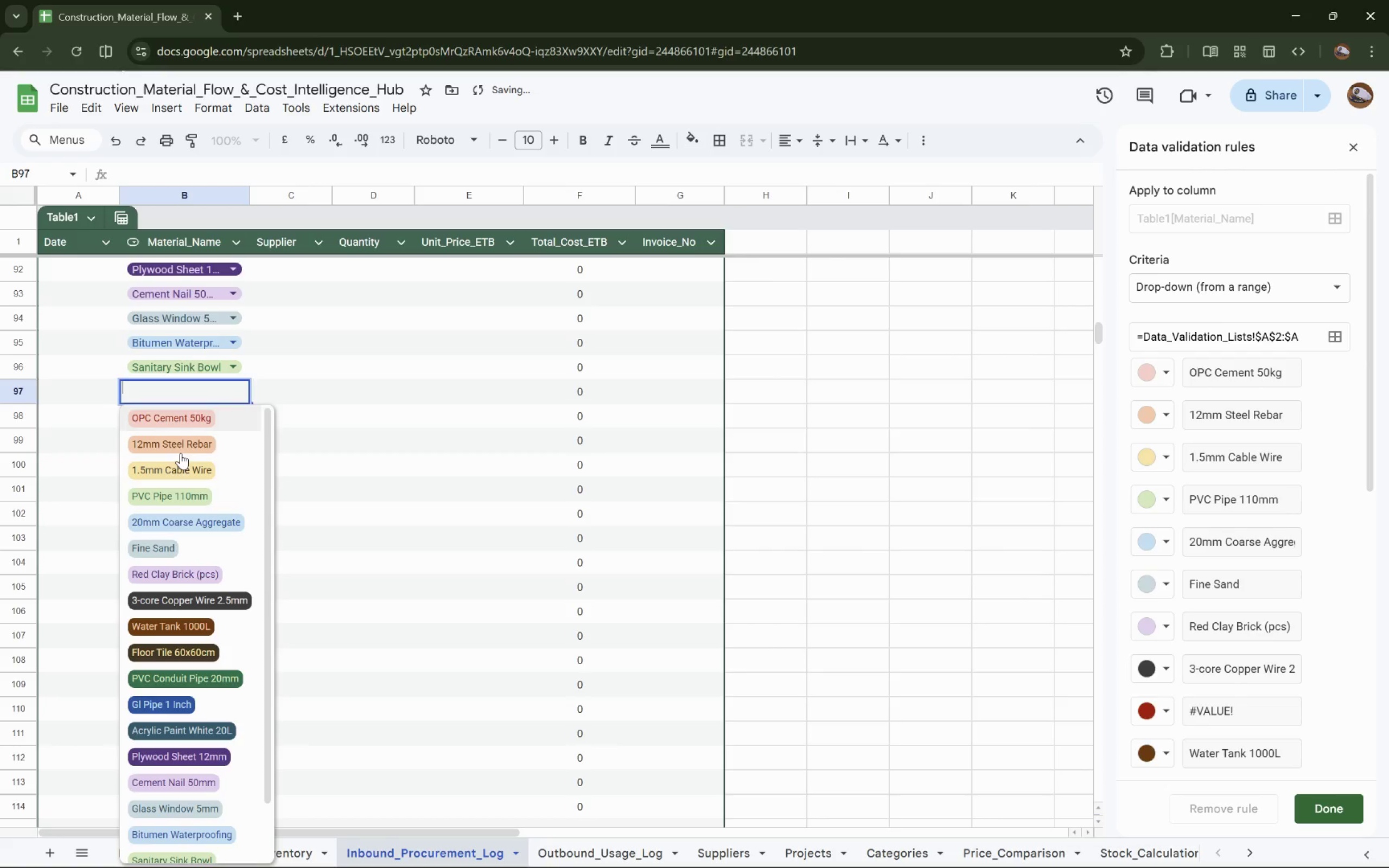 
scroll: coordinate [176, 549], scroll_direction: down, amount: 8.0
 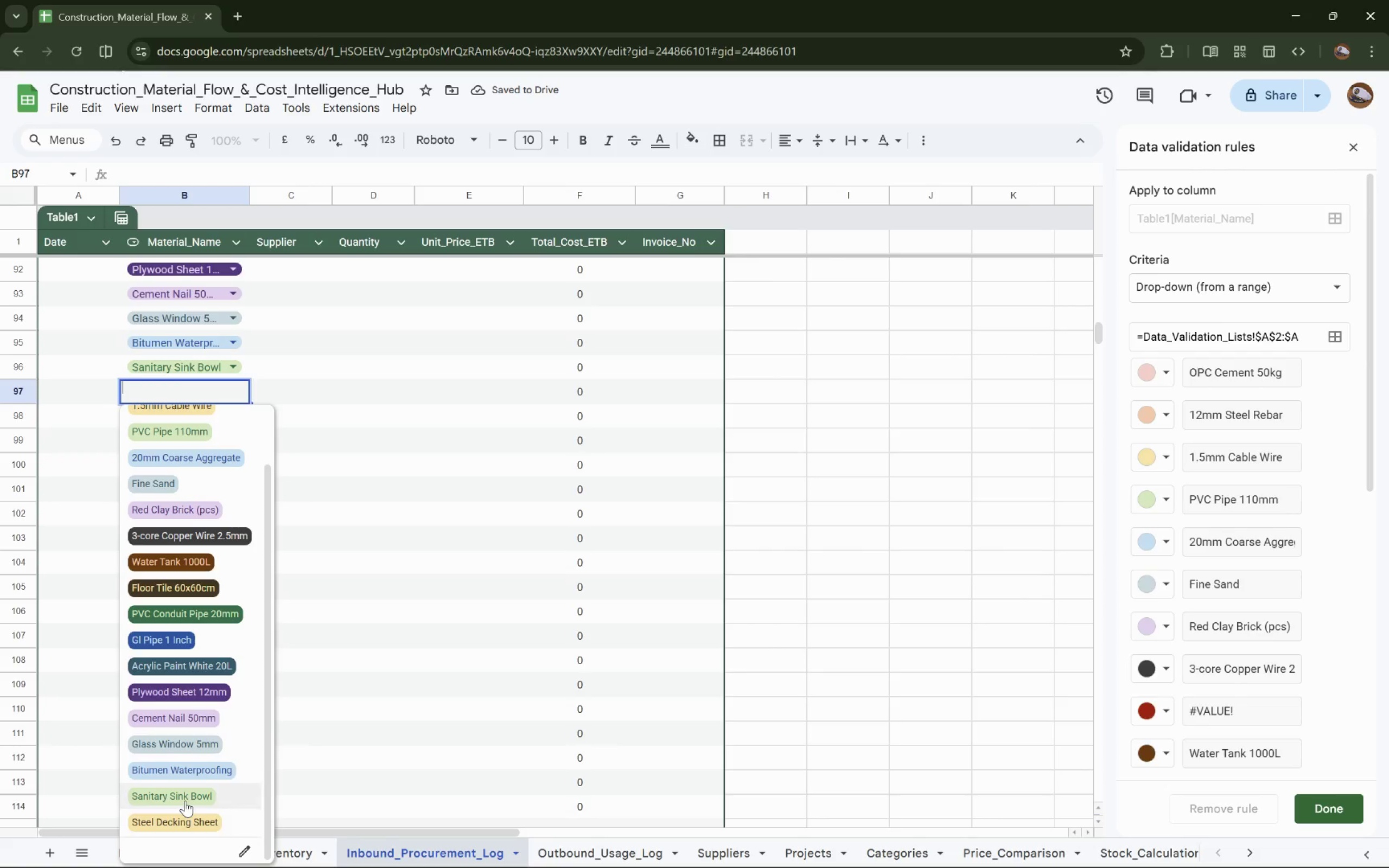 
left_click([180, 819])
 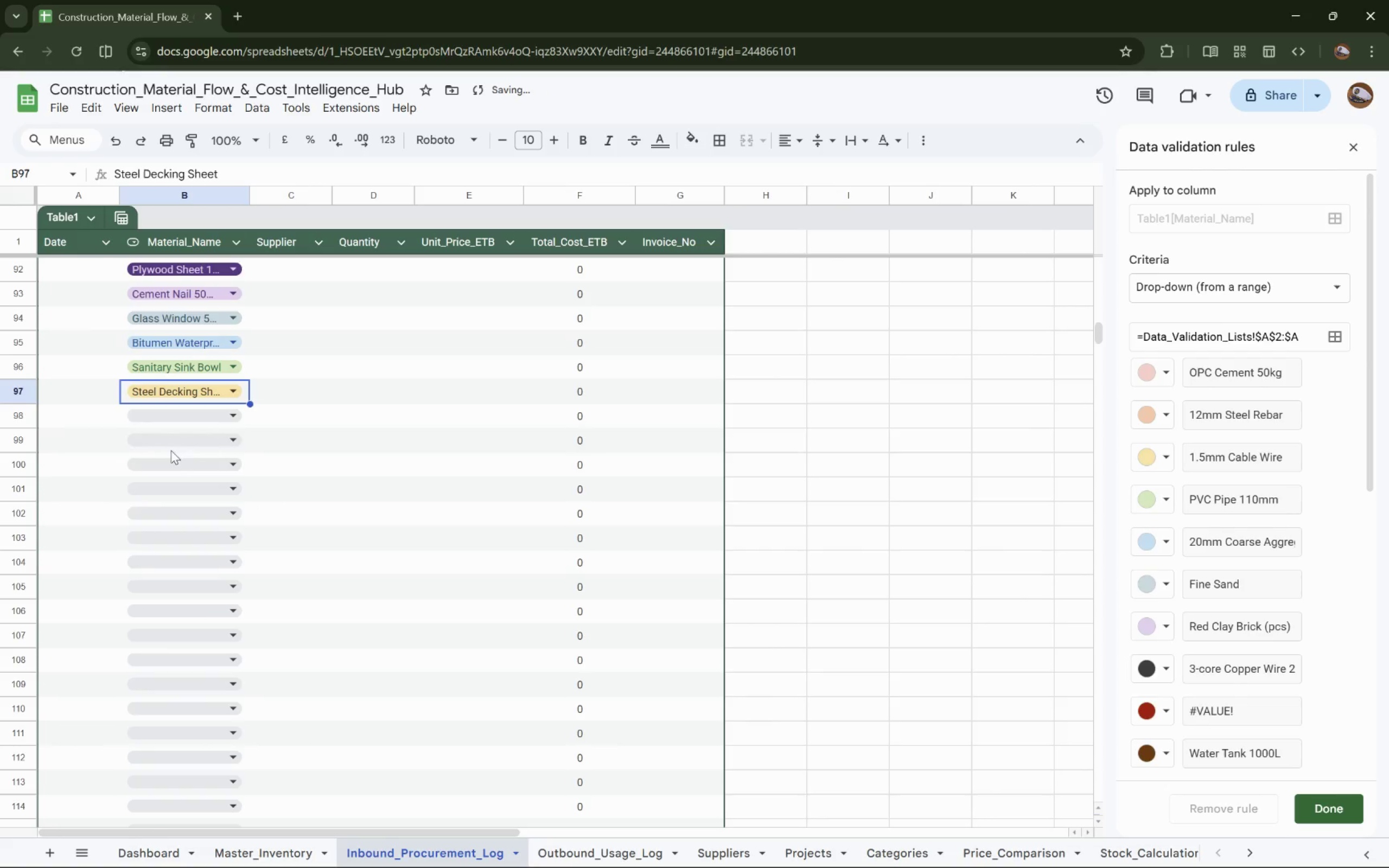 
left_click([183, 412])
 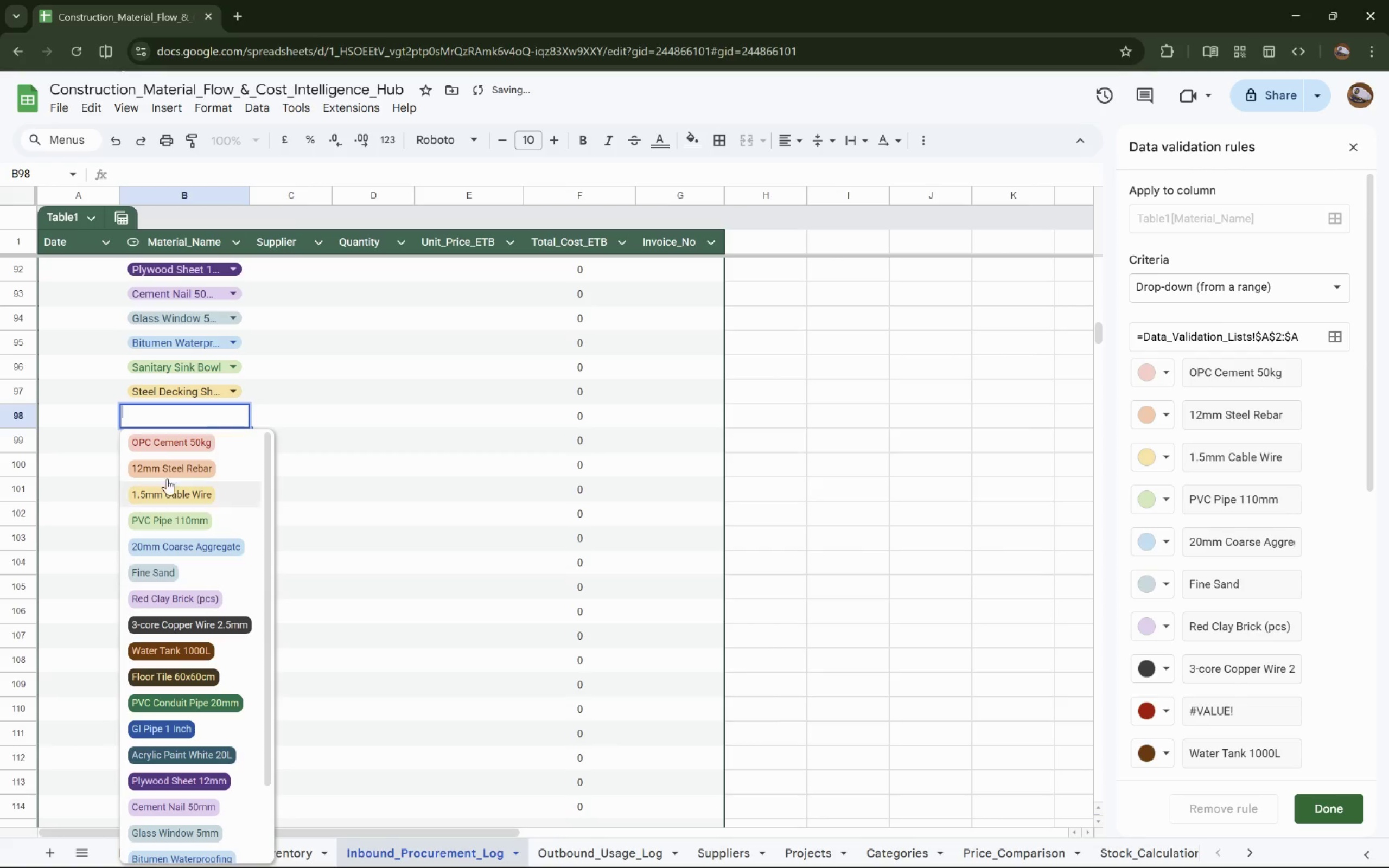 
left_click([170, 440])
 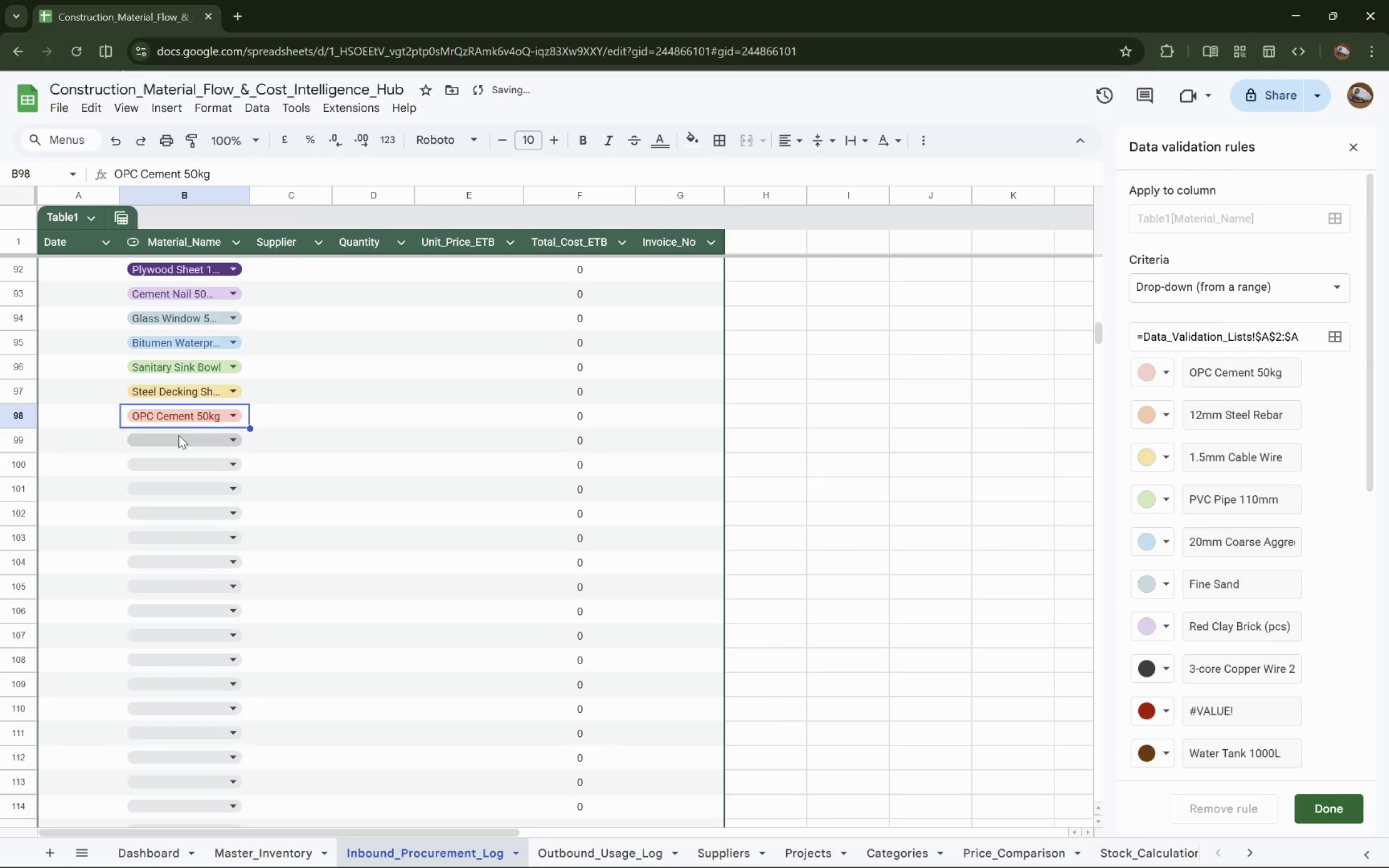 
left_click([194, 414])
 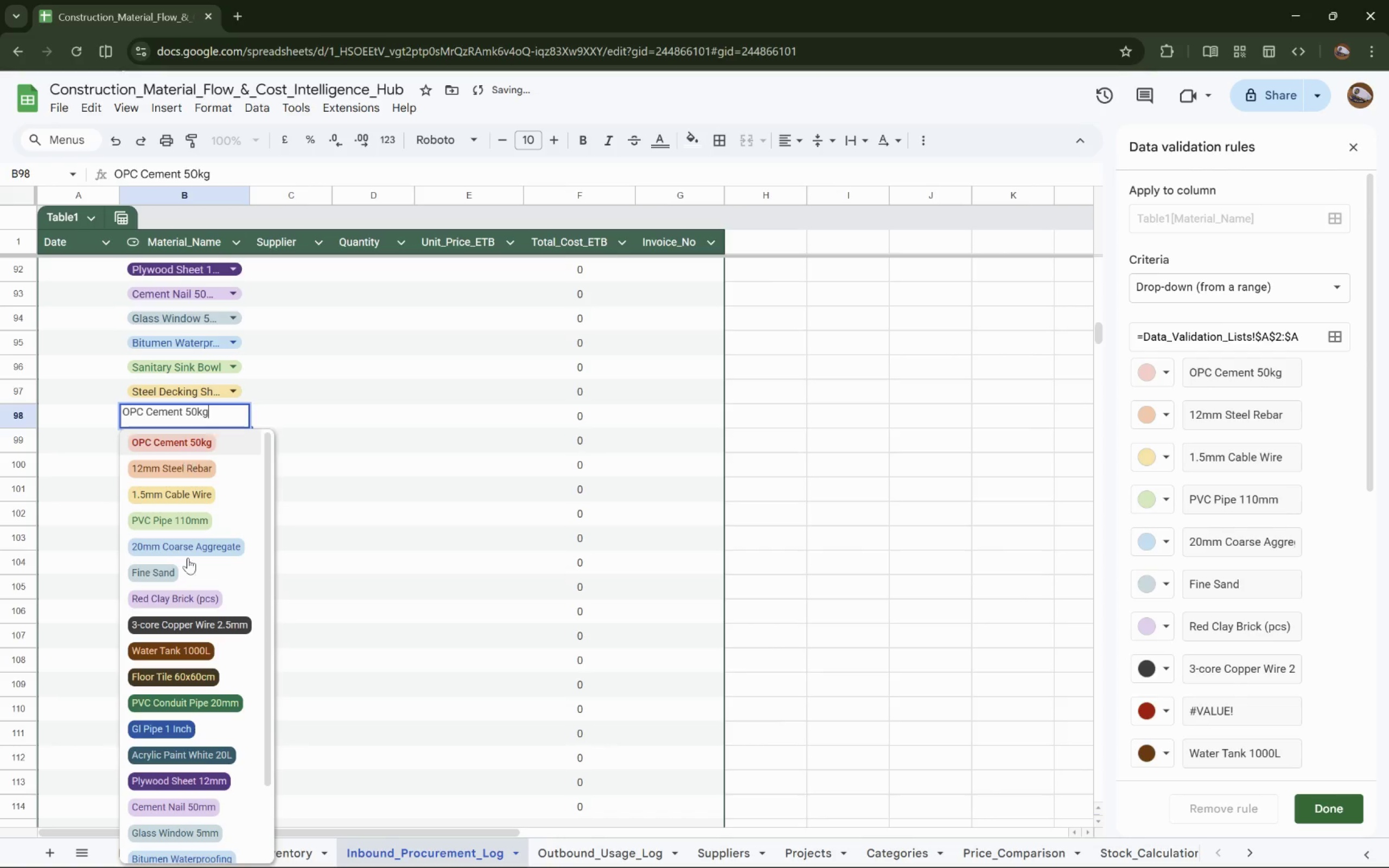 
scroll: coordinate [205, 748], scroll_direction: down, amount: 10.0
 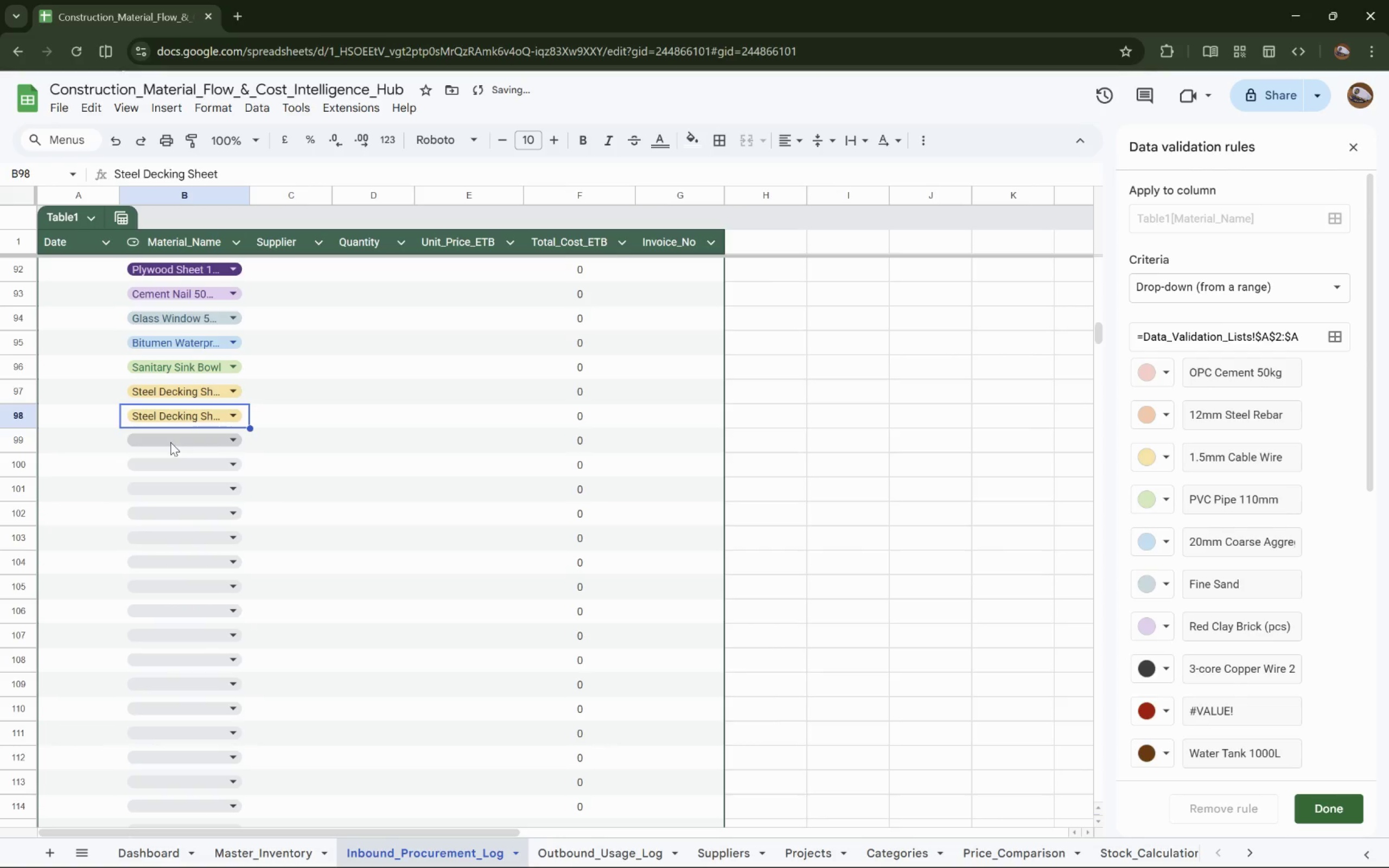 
double_click([167, 465])
 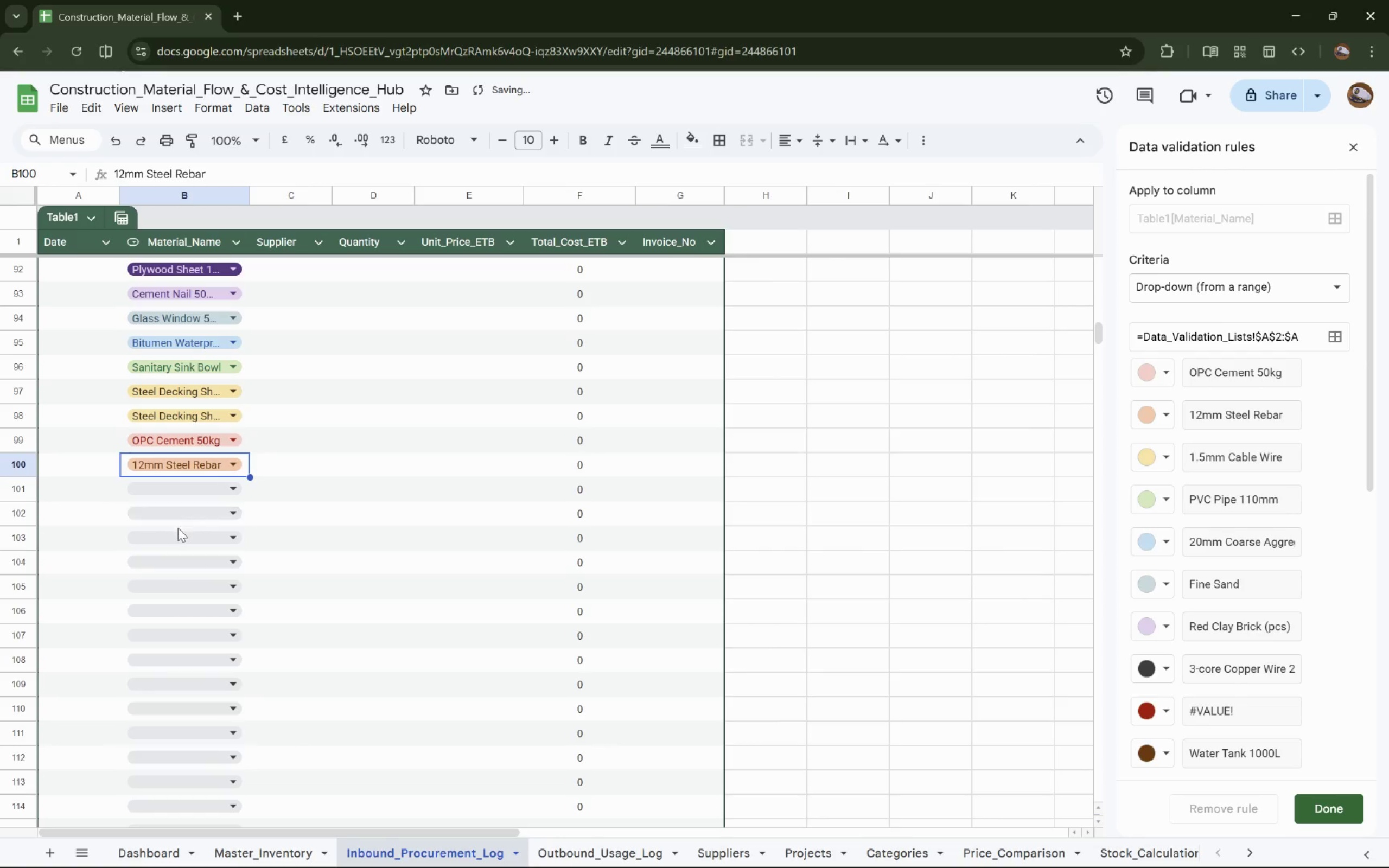 
left_click([198, 488])
 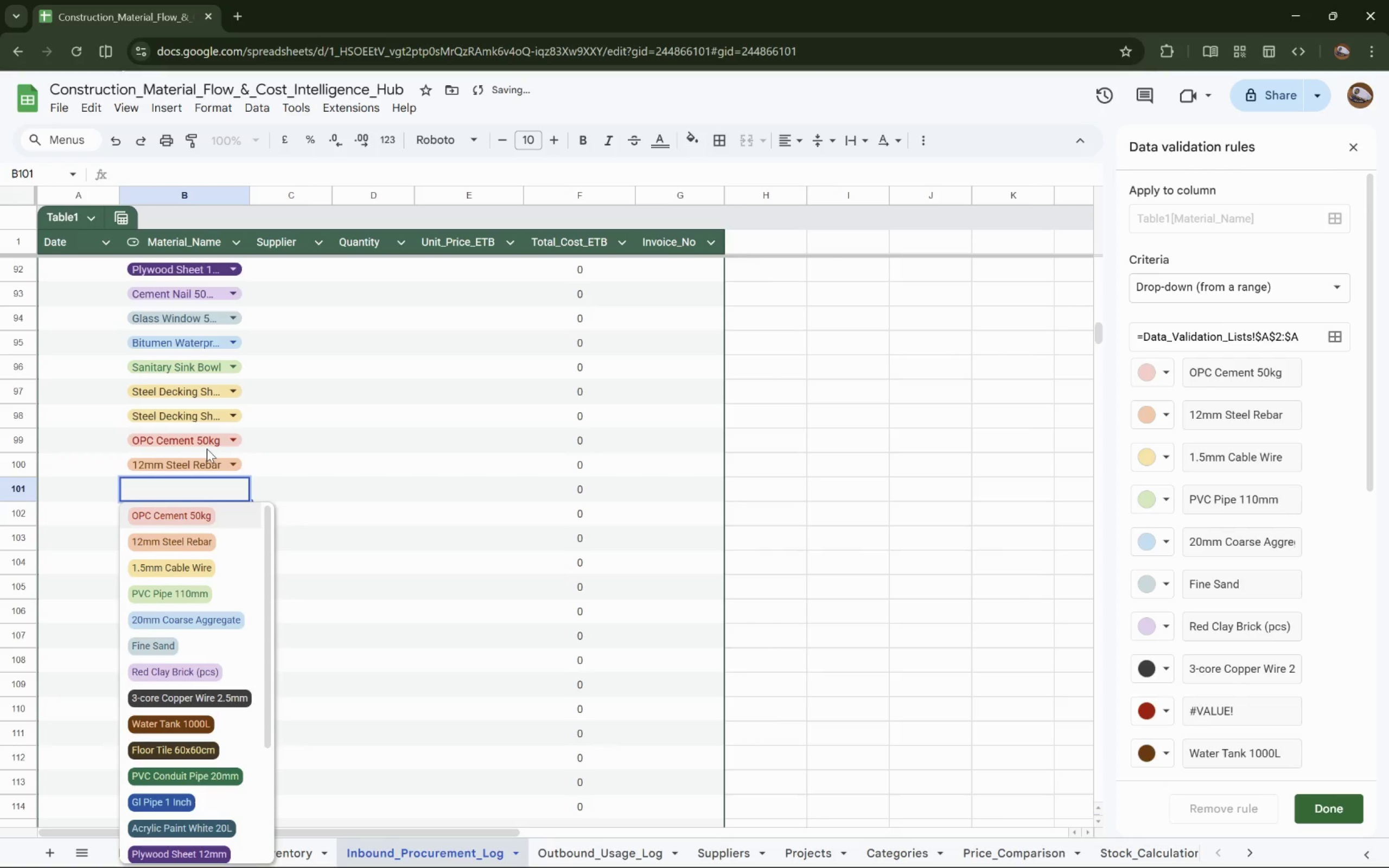 
left_click([201, 438])
 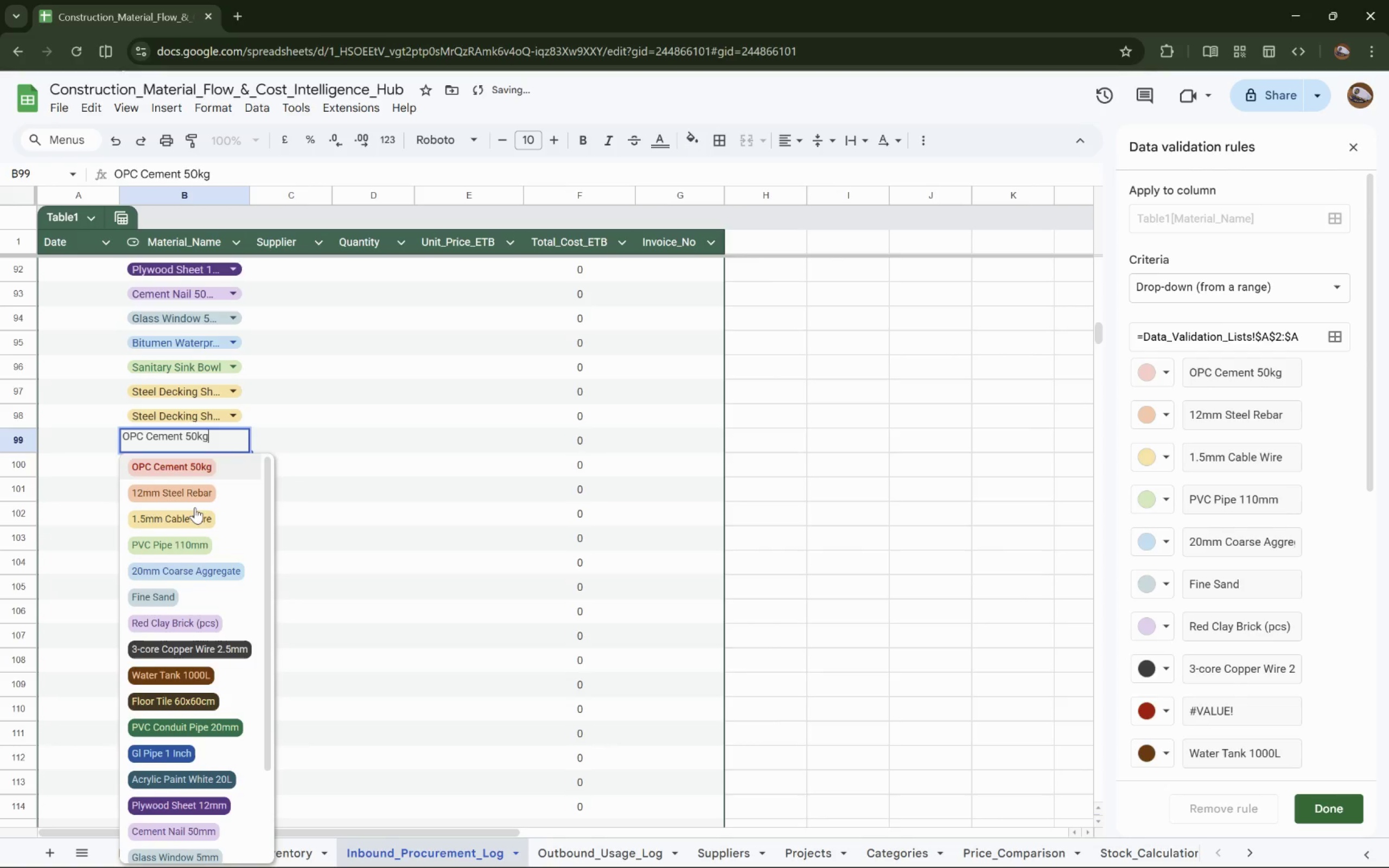 
scroll: coordinate [194, 582], scroll_direction: down, amount: 9.0
 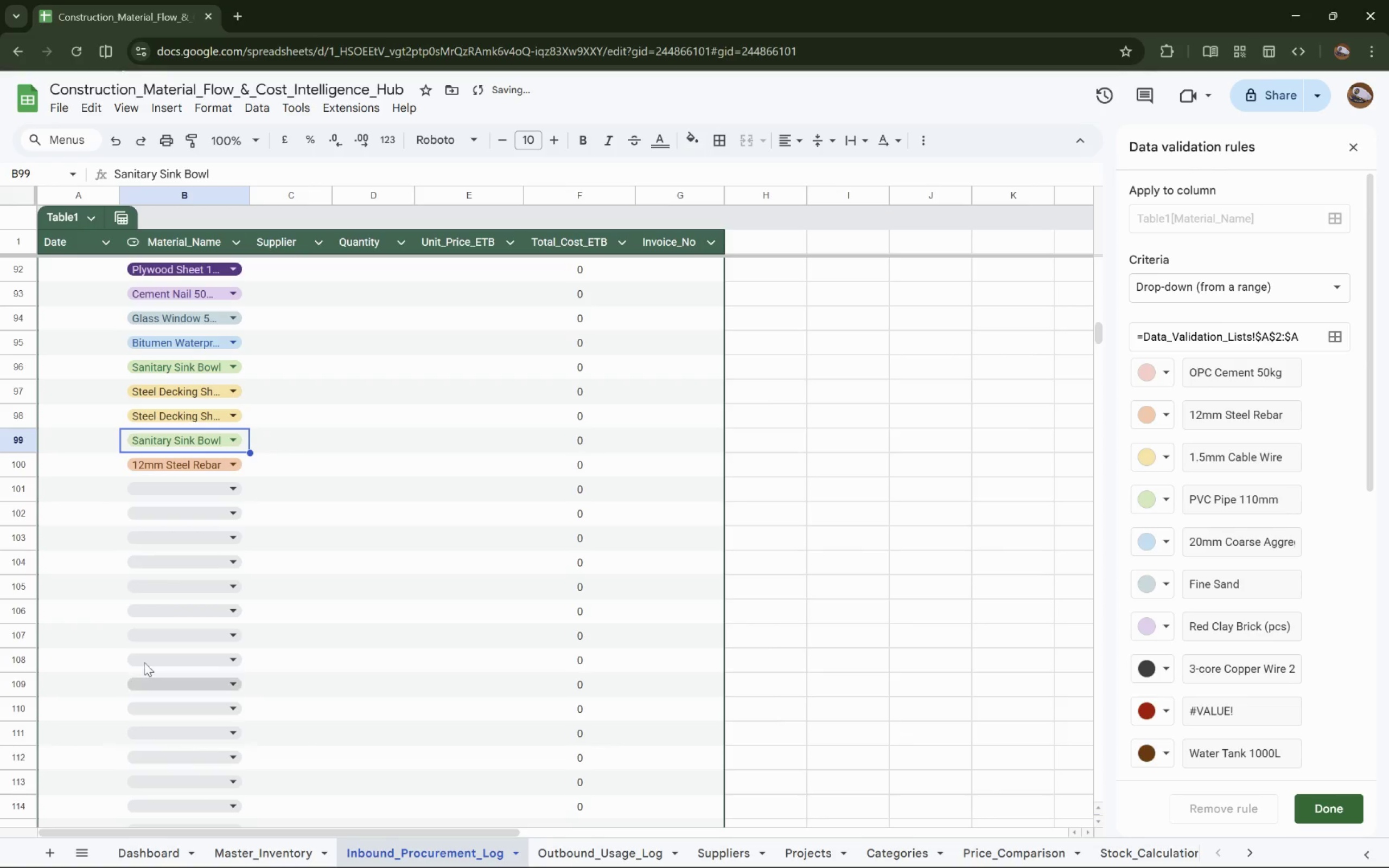 
left_click([168, 468])
 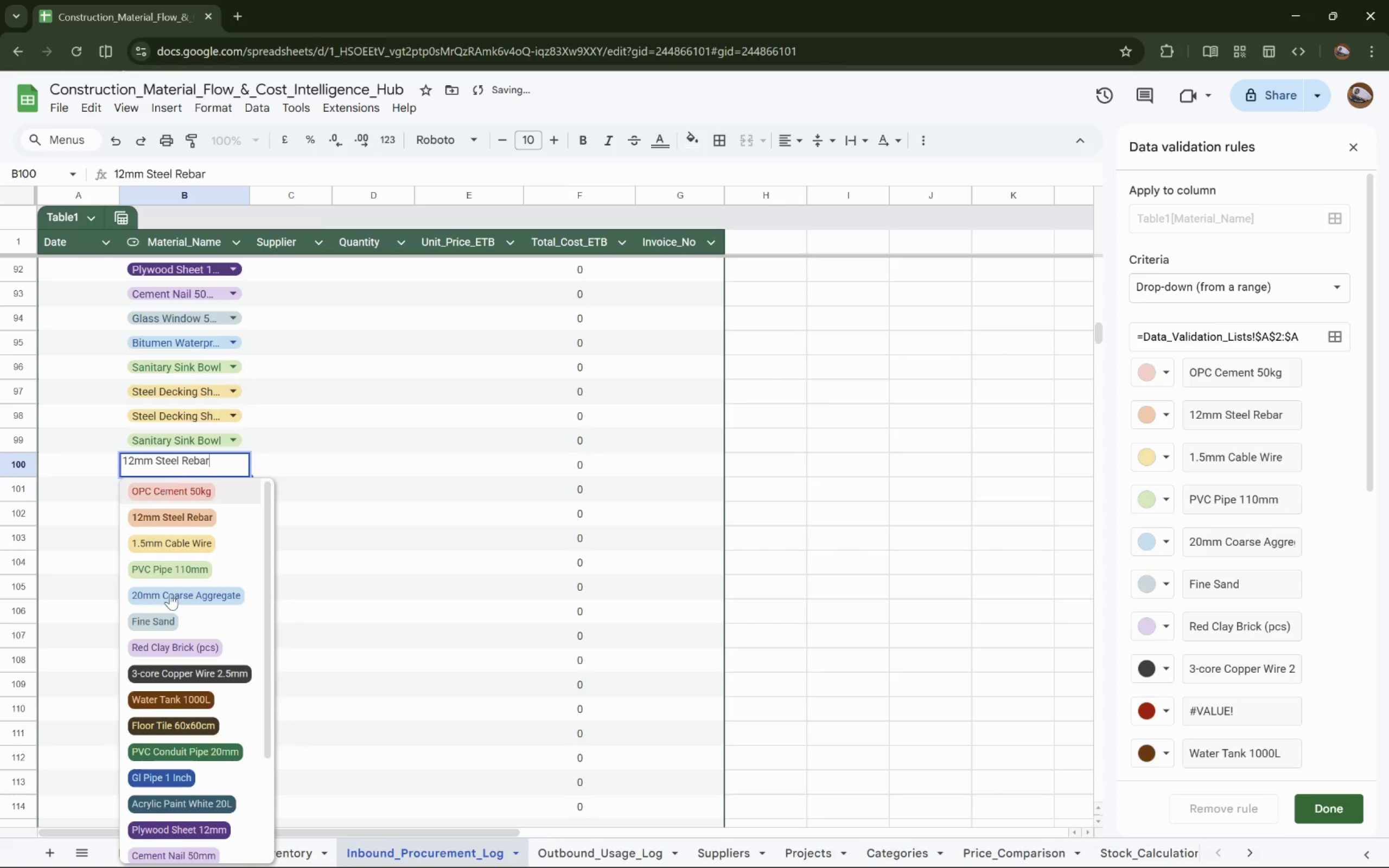 
scroll: coordinate [173, 621], scroll_direction: down, amount: 10.0
 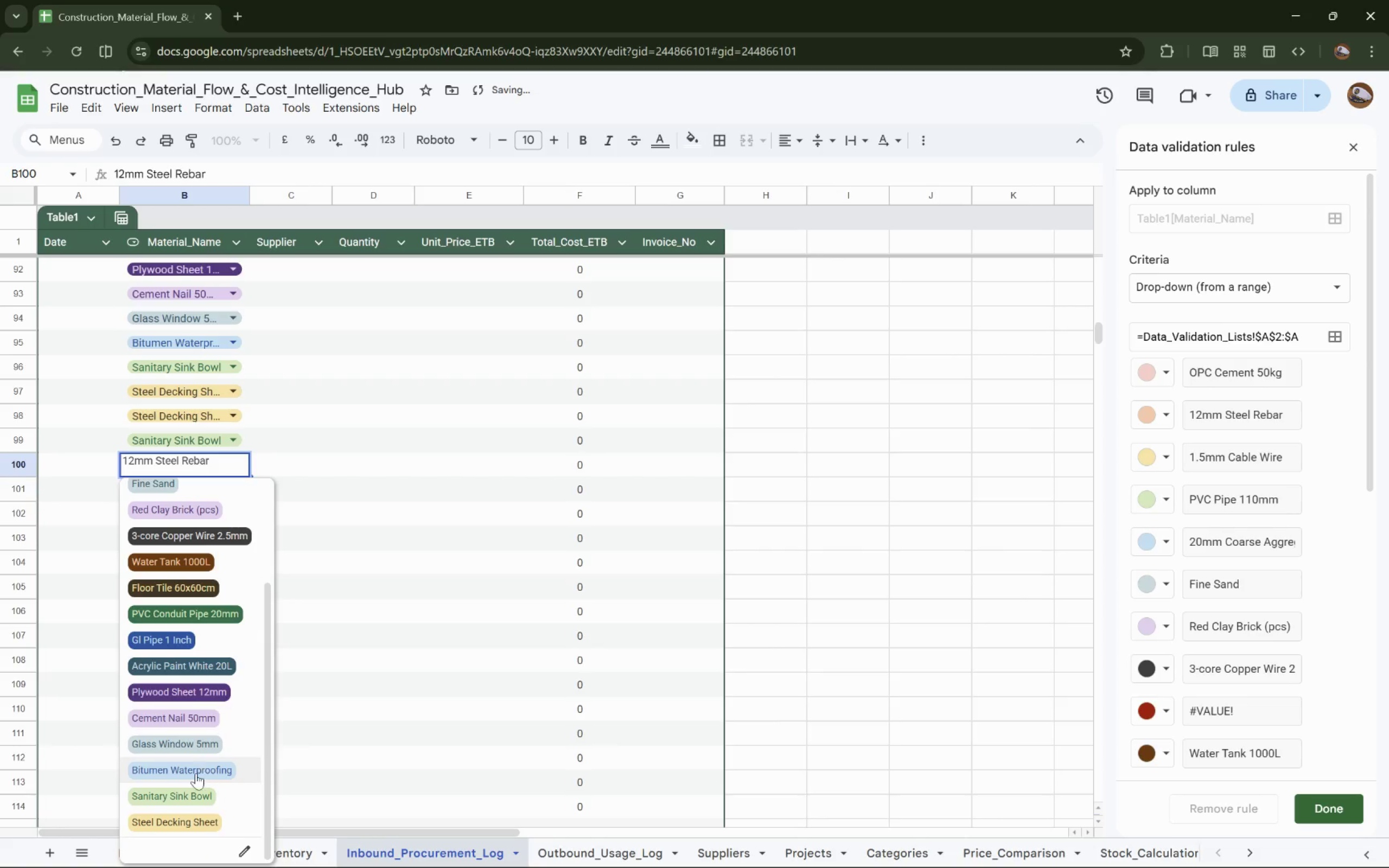 
left_click([195, 775])
 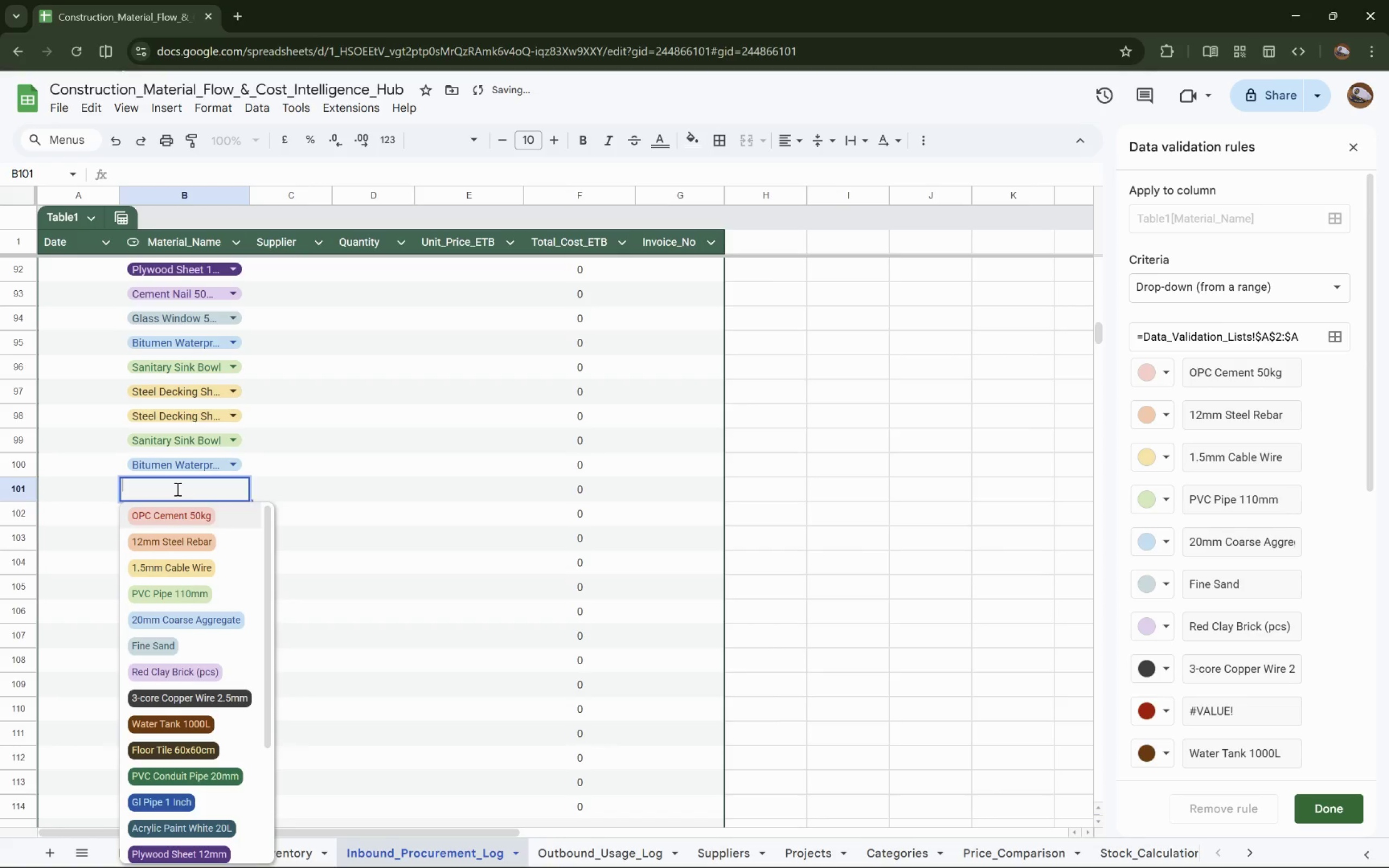 
scroll: coordinate [188, 682], scroll_direction: down, amount: 9.0
 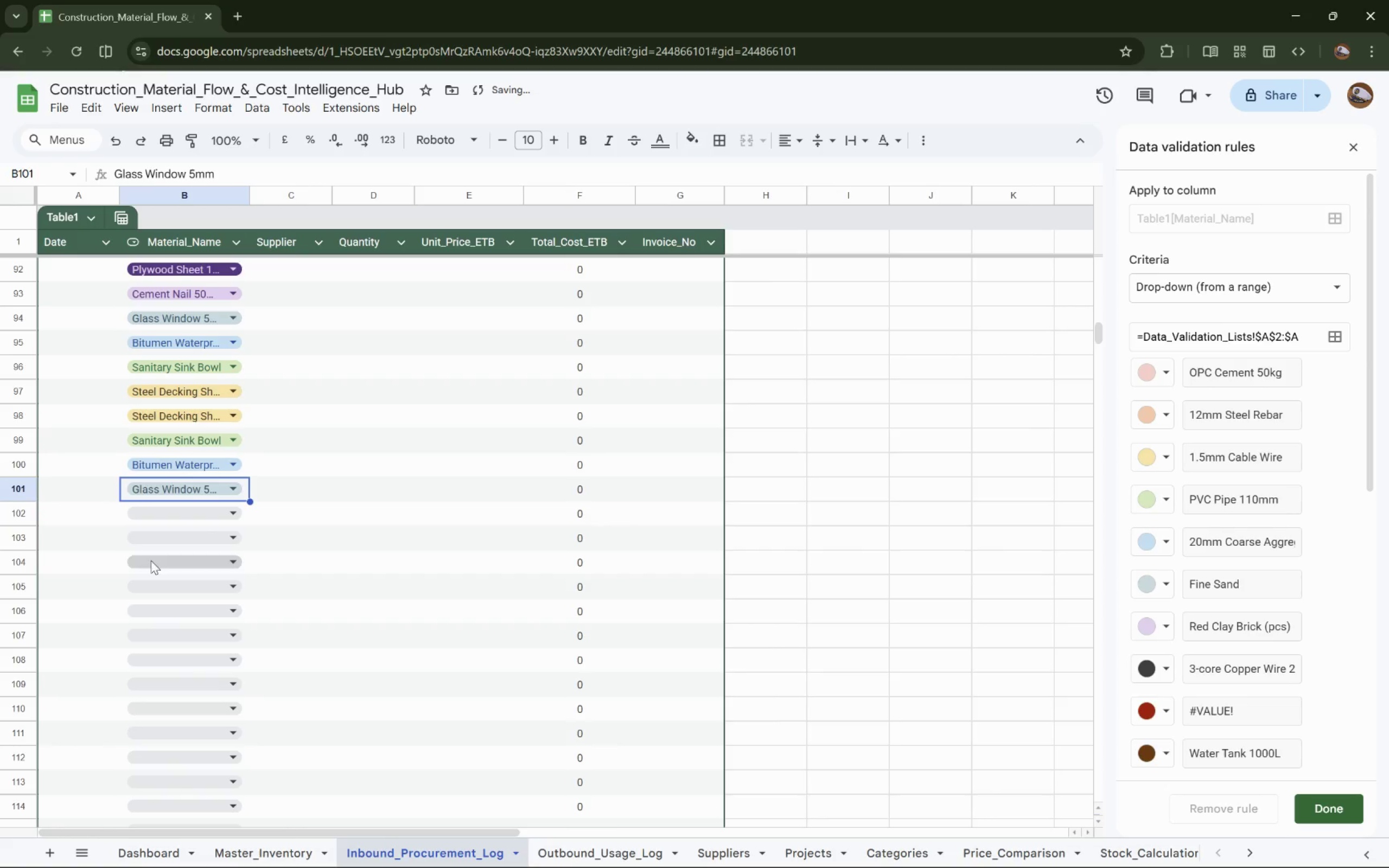 
left_click([173, 512])
 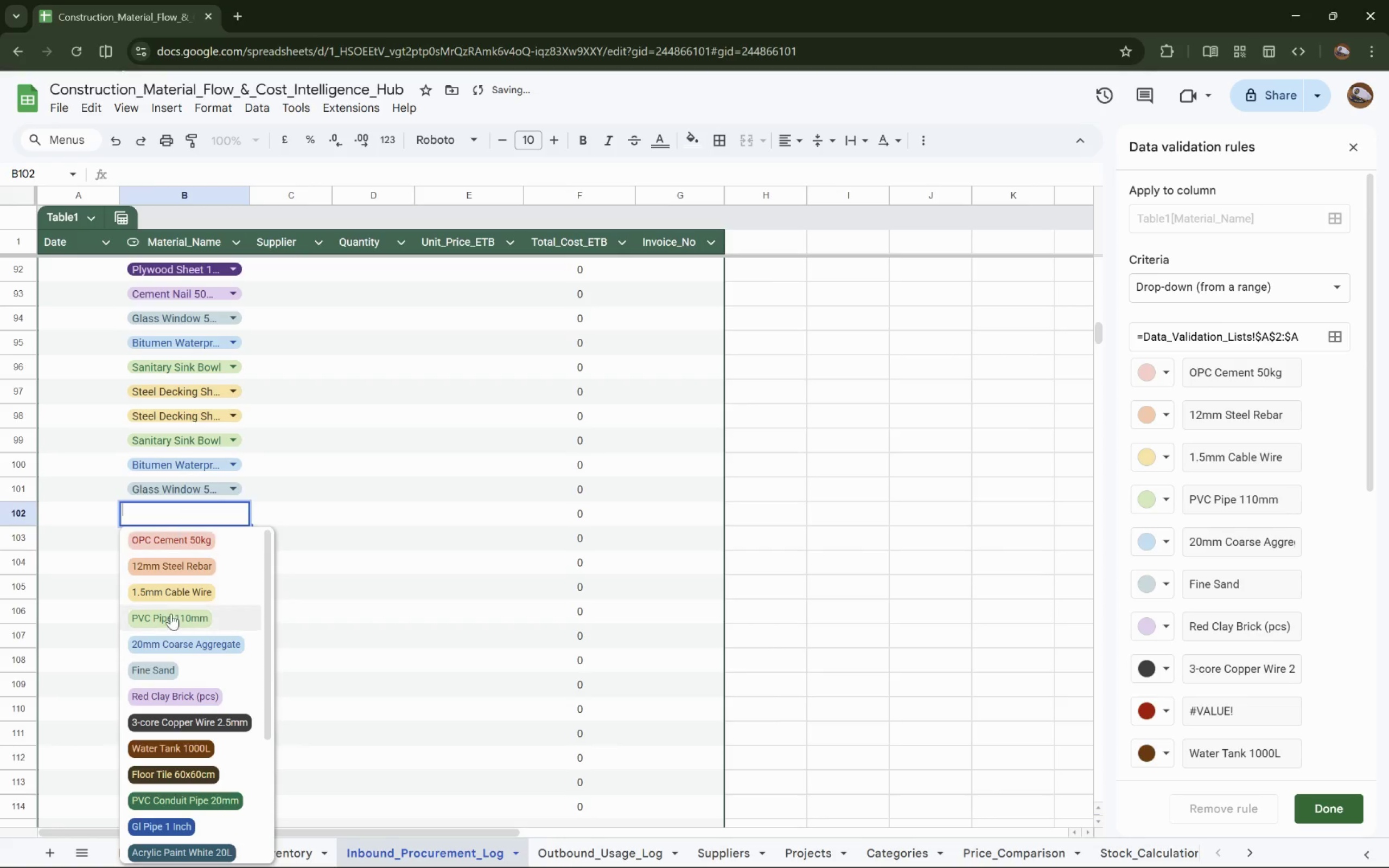 
scroll: coordinate [170, 639], scroll_direction: down, amount: 7.0
 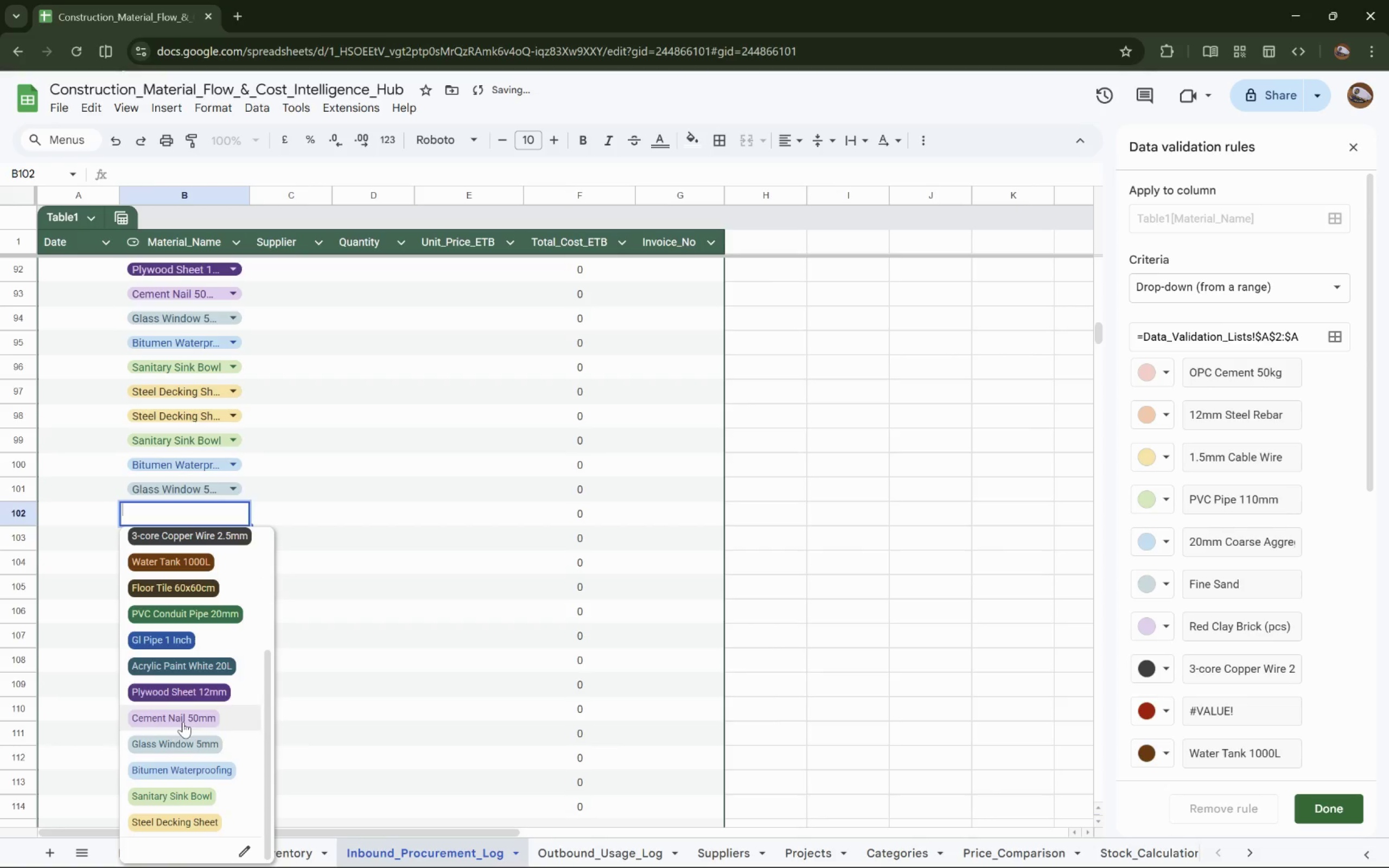 
left_click([179, 740])
 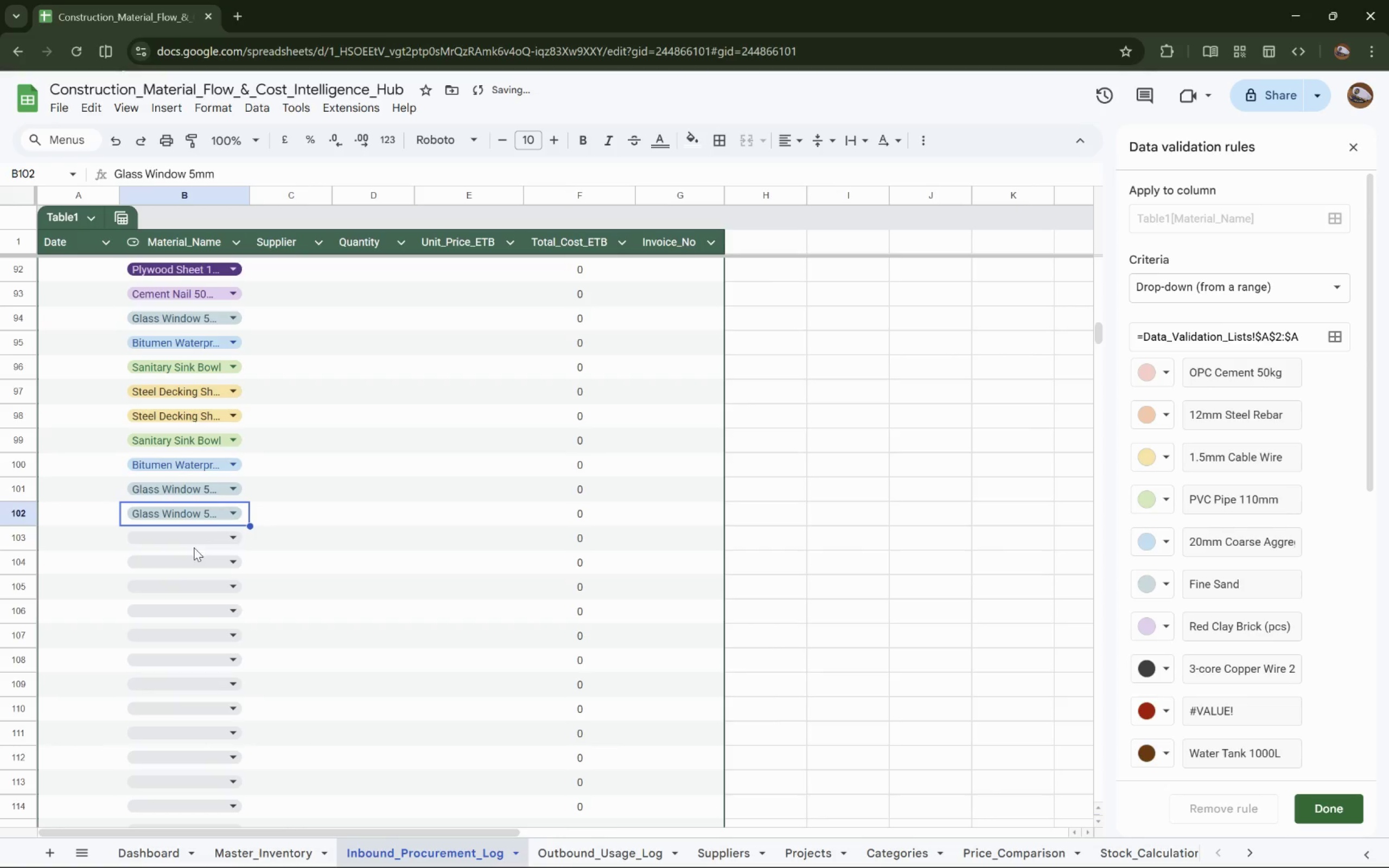 
left_click([198, 519])
 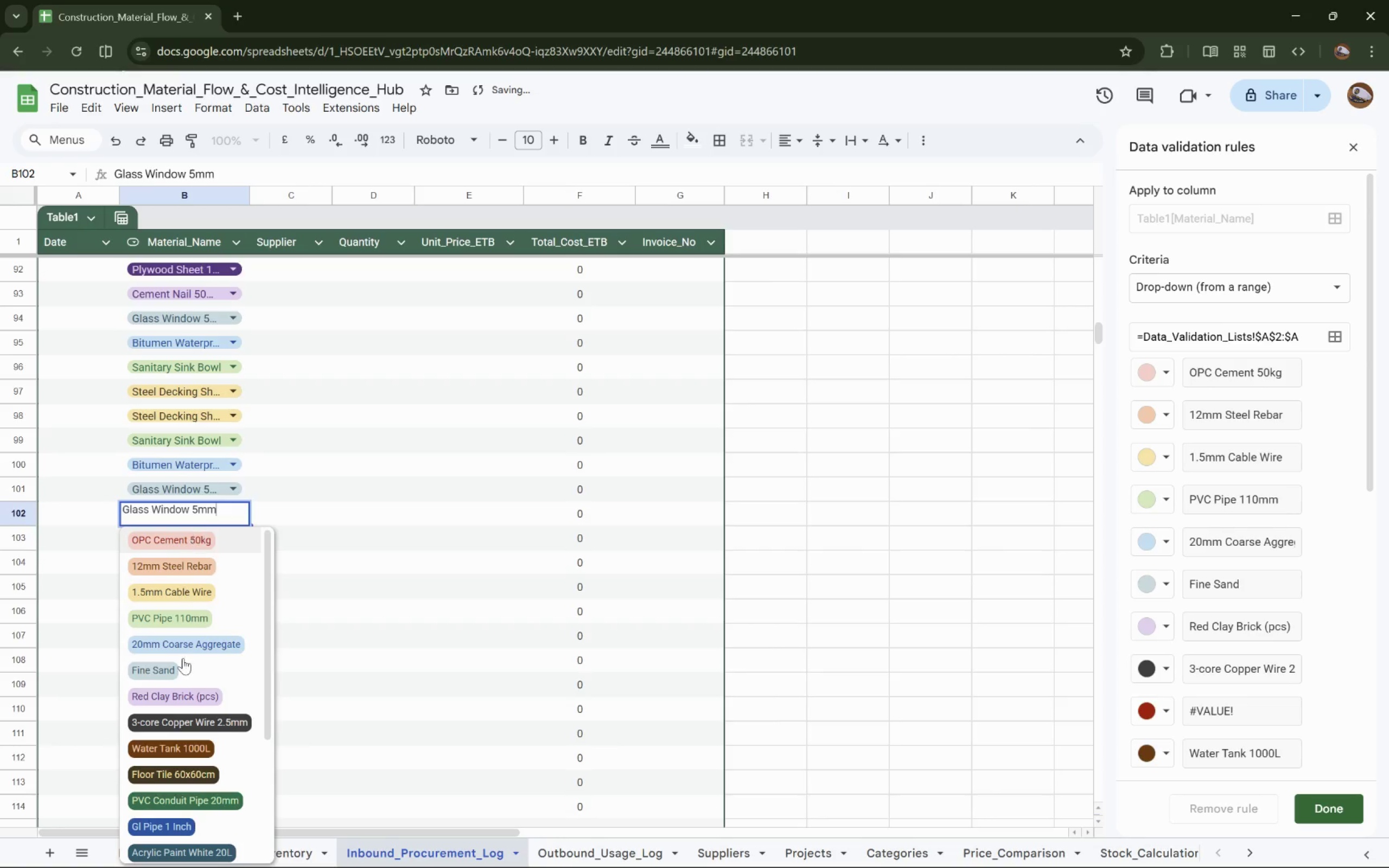 
scroll: coordinate [179, 702], scroll_direction: down, amount: 10.0
 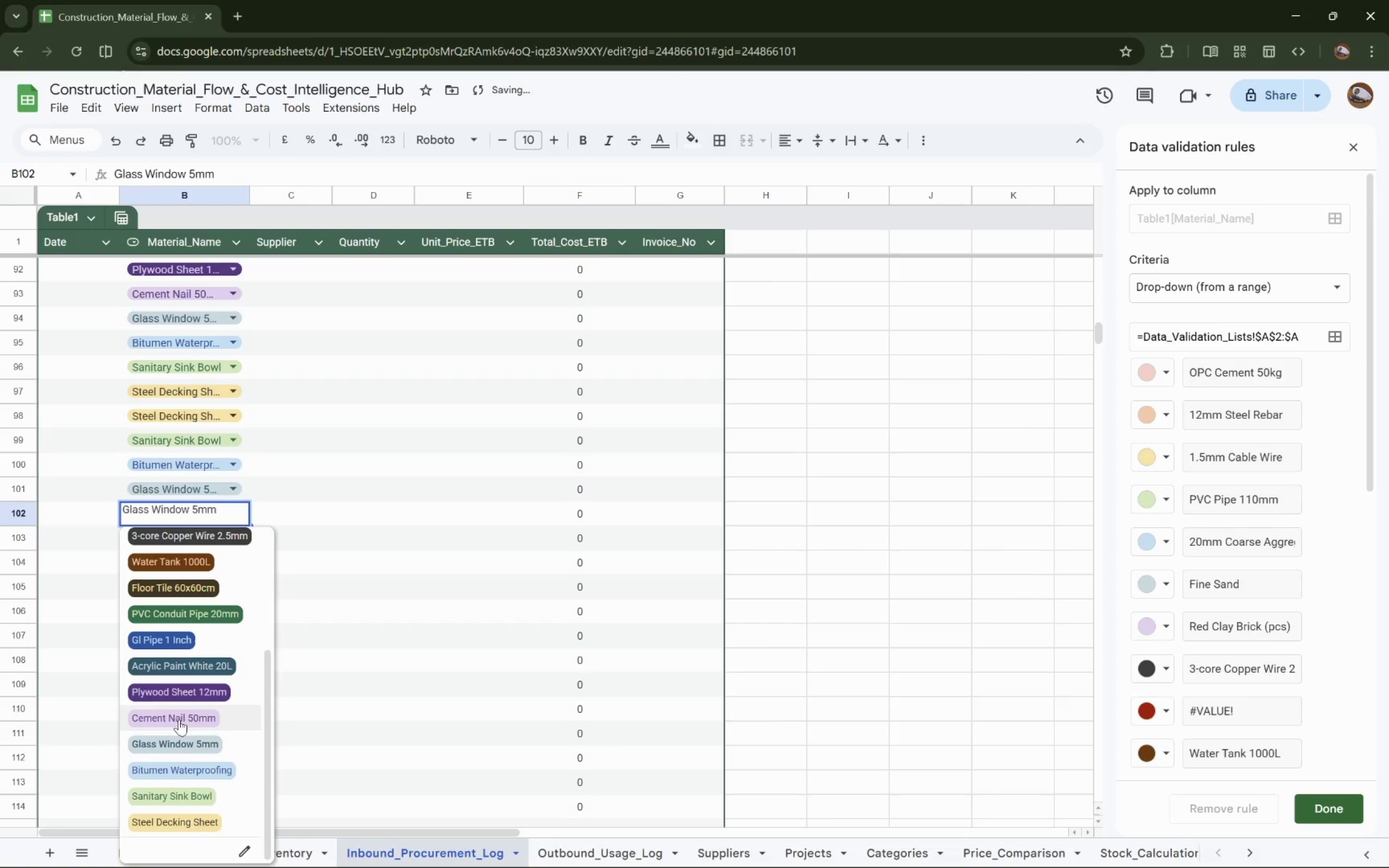 
left_click([179, 721])
 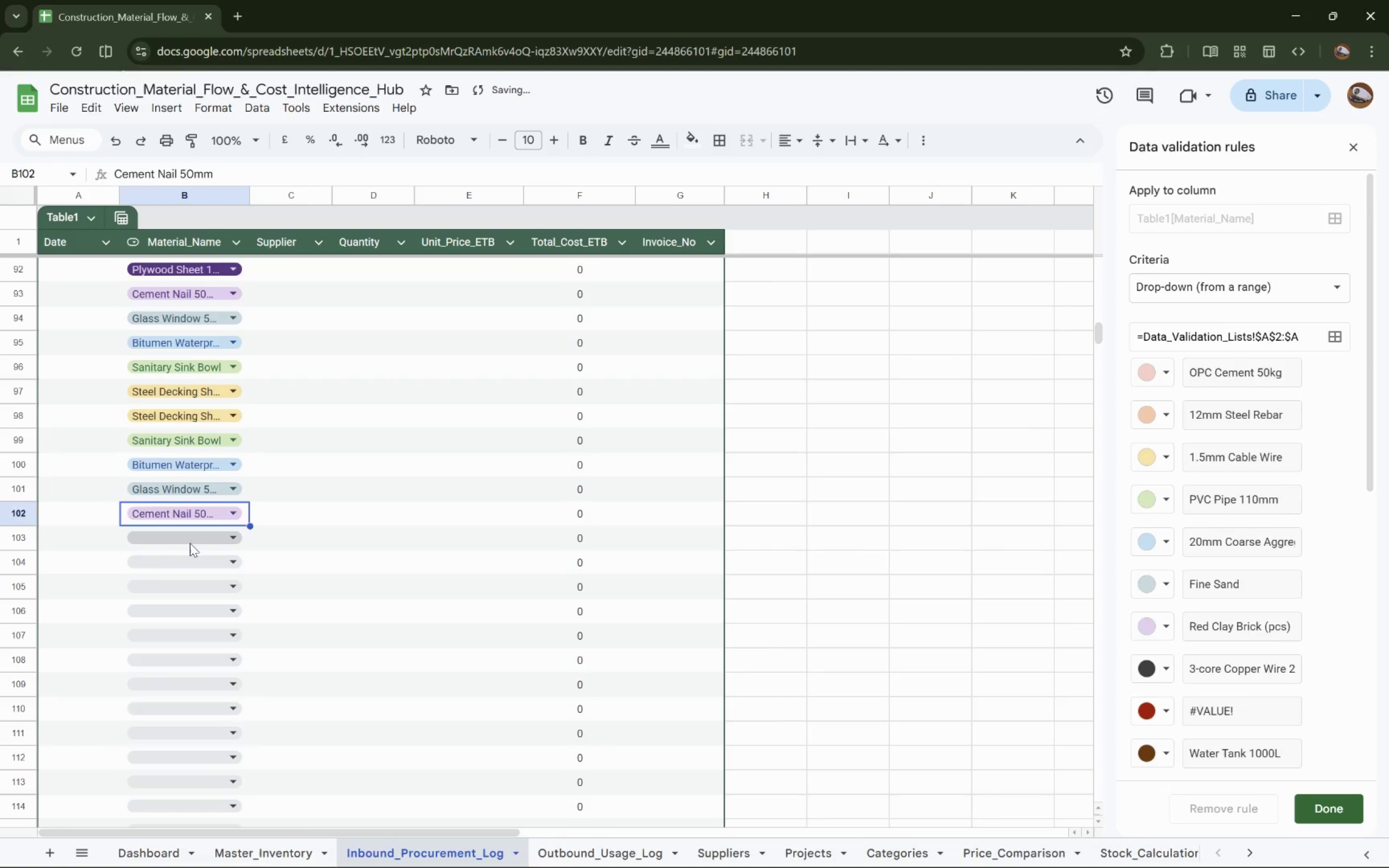 
left_click([192, 540])
 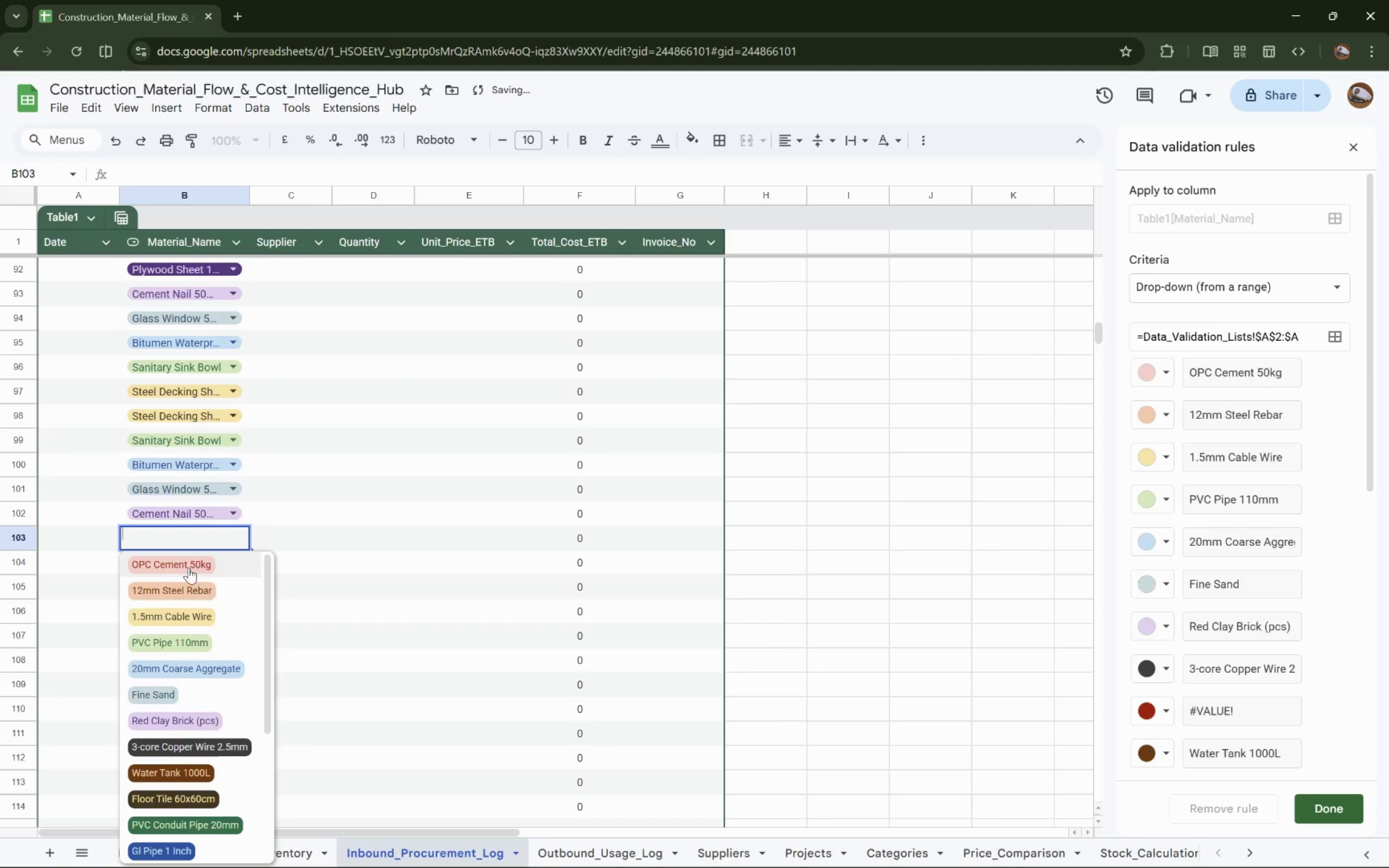 
scroll: coordinate [170, 676], scroll_direction: down, amount: 19.0
 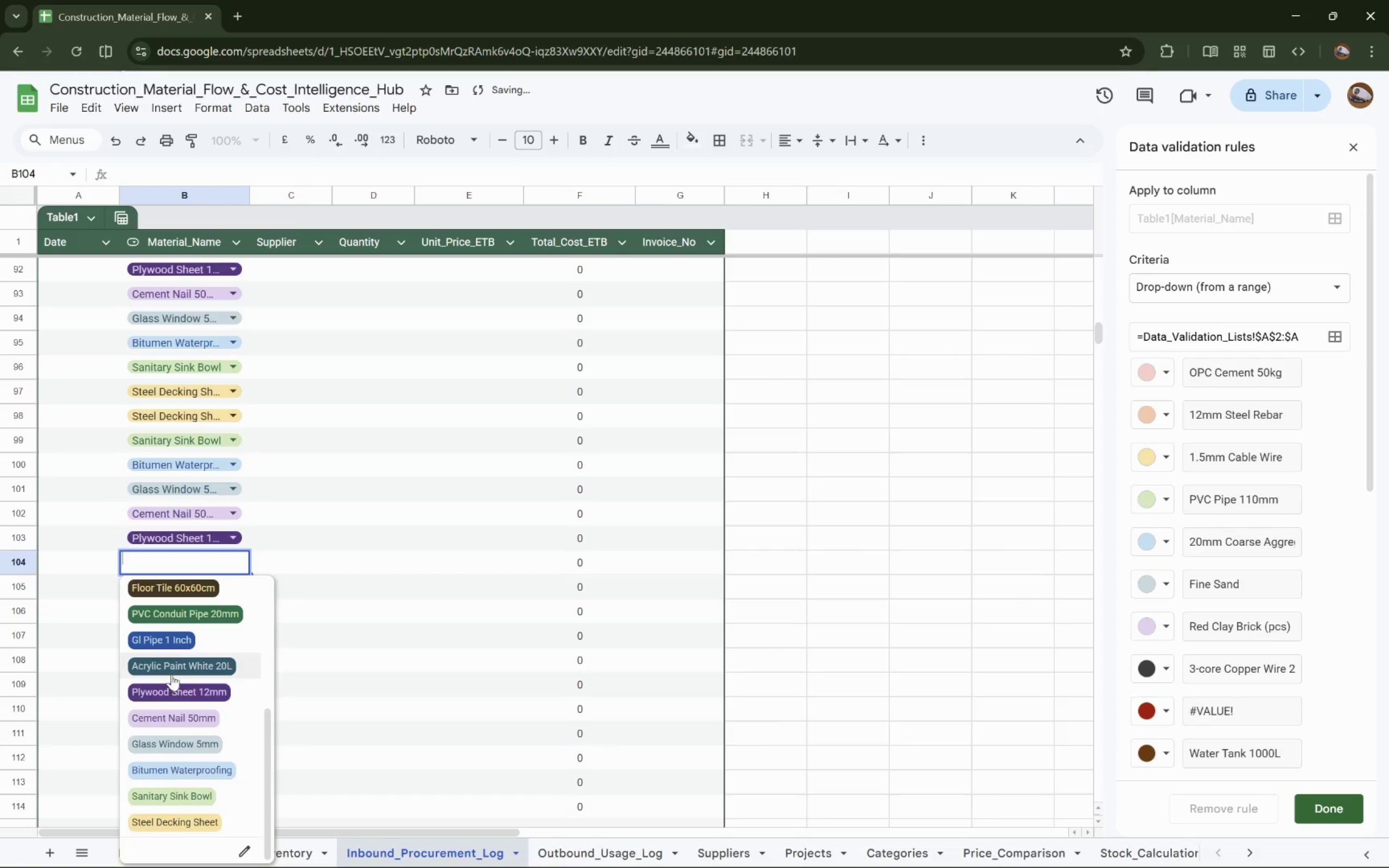 
left_click([177, 665])
 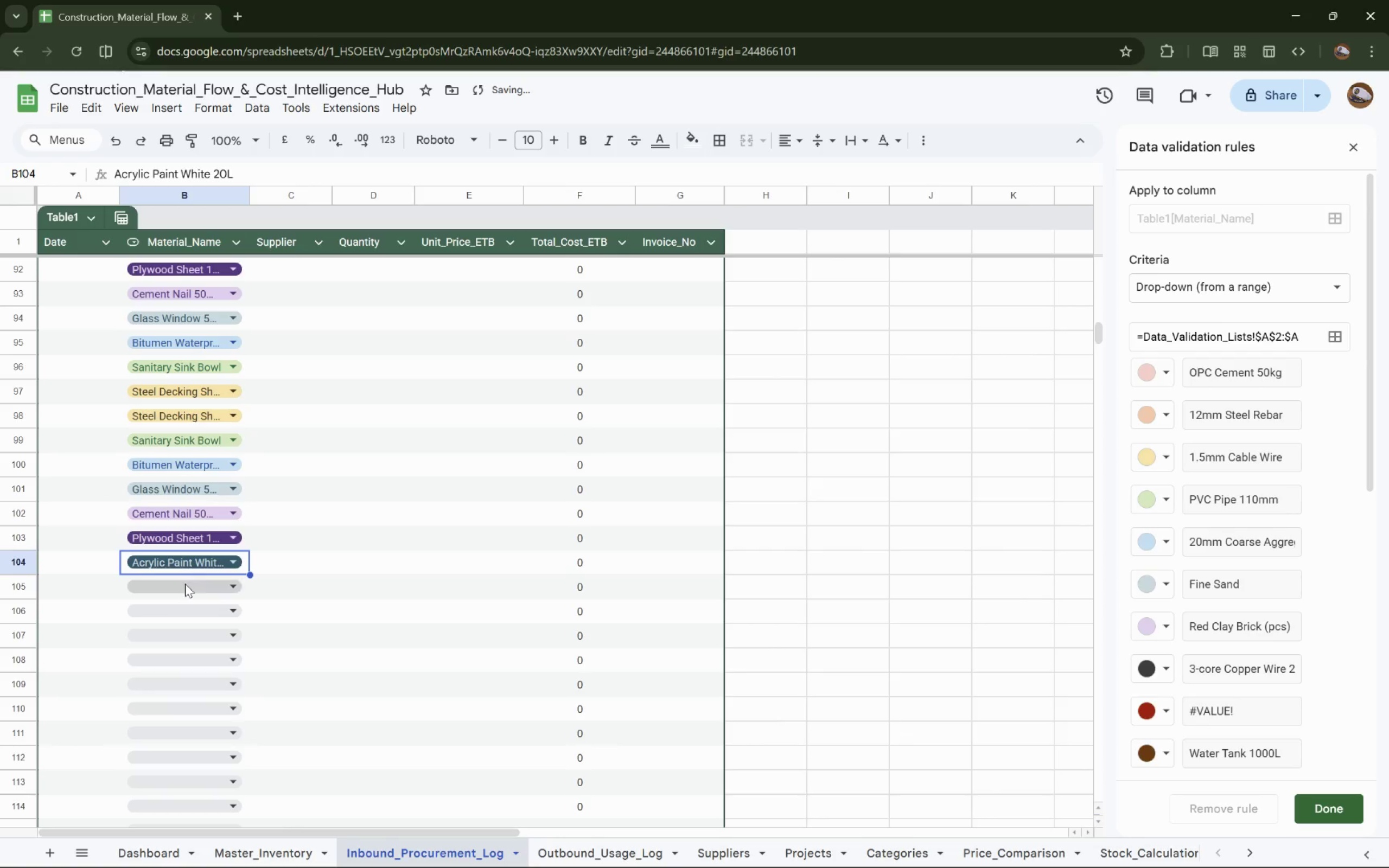 
left_click([184, 586])
 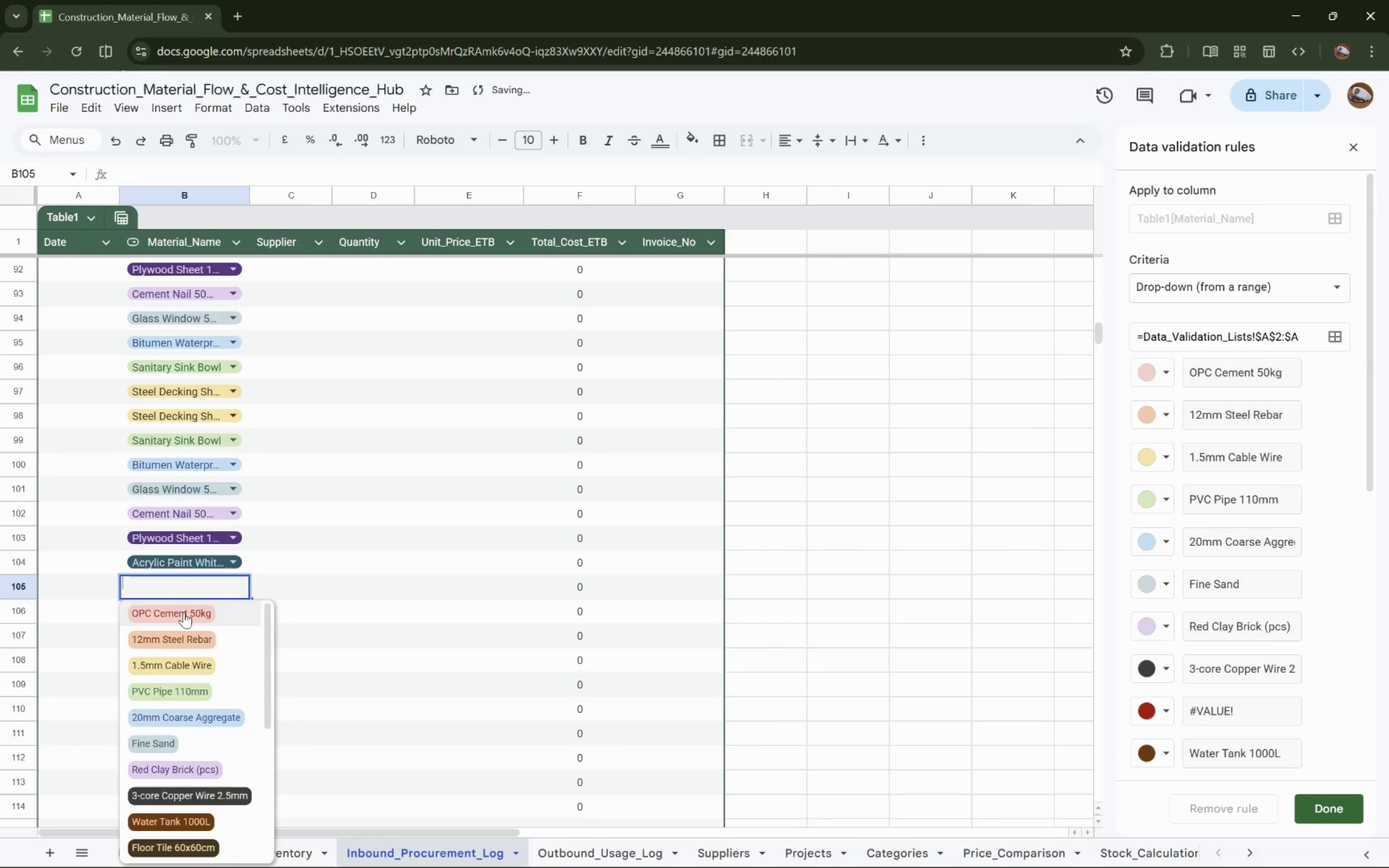 
scroll: coordinate [179, 642], scroll_direction: down, amount: 9.0
 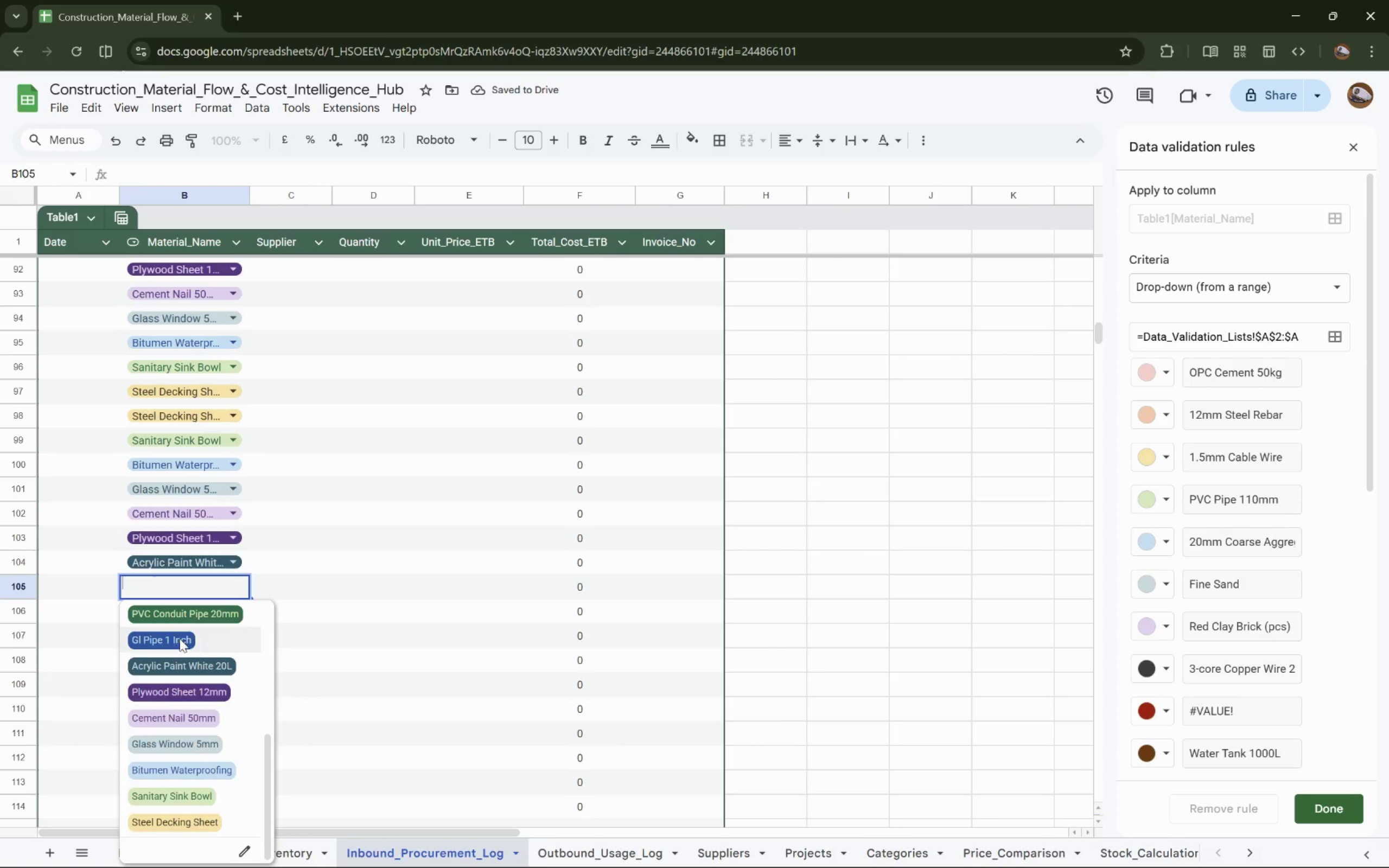 
left_click([181, 613])
 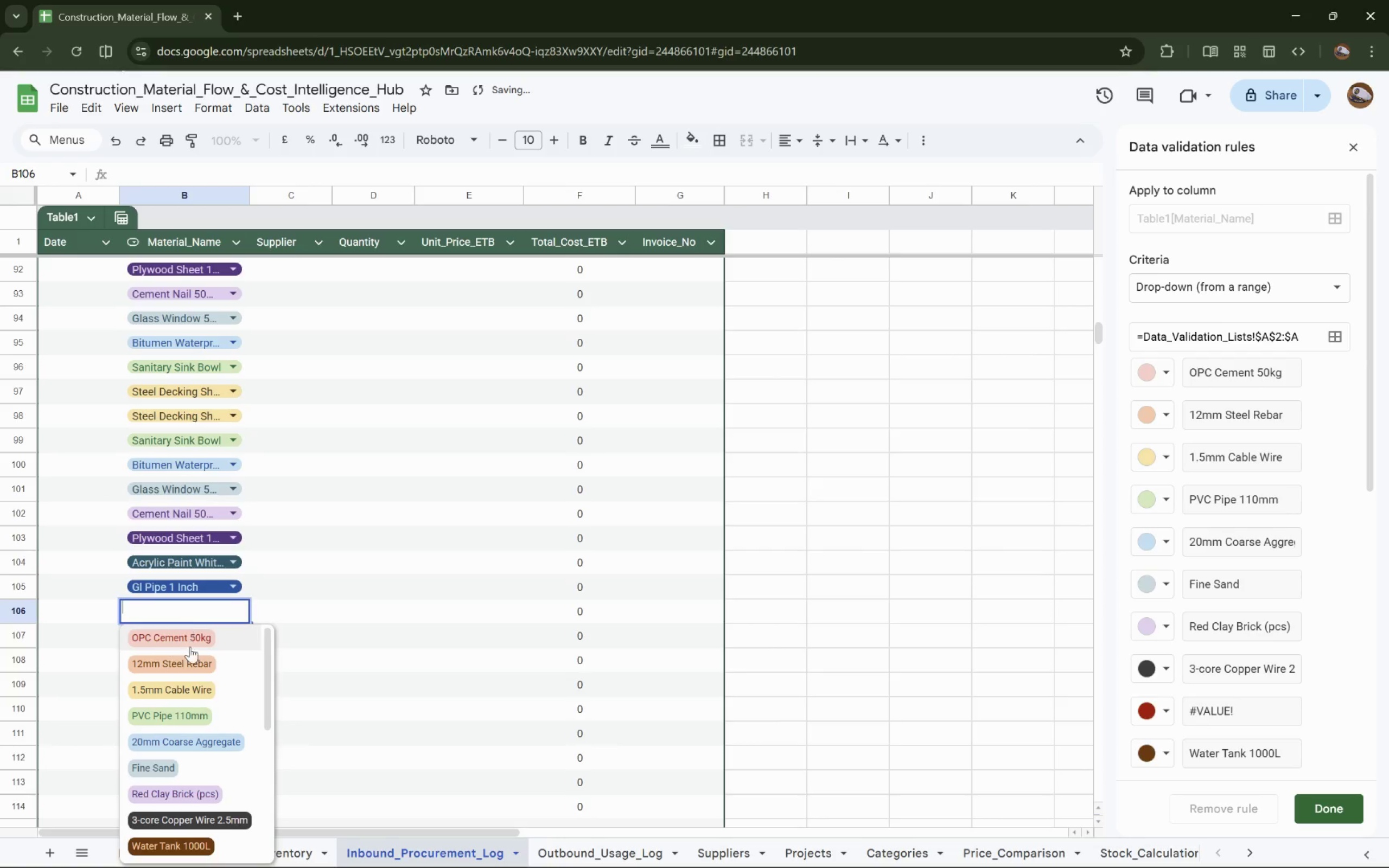 
scroll: coordinate [194, 698], scroll_direction: down, amount: 8.0
 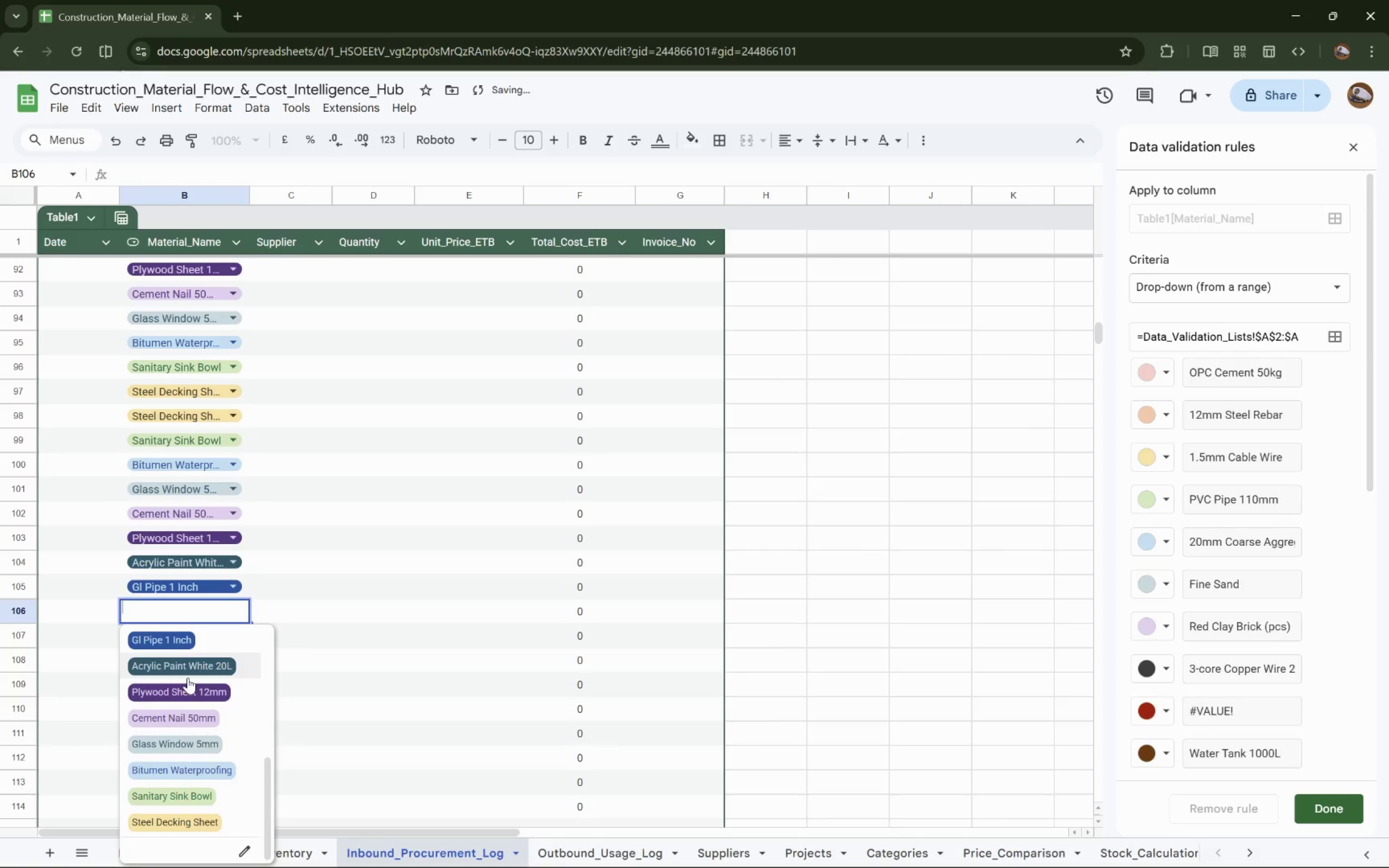 
scroll: coordinate [188, 678], scroll_direction: up, amount: 1.0
 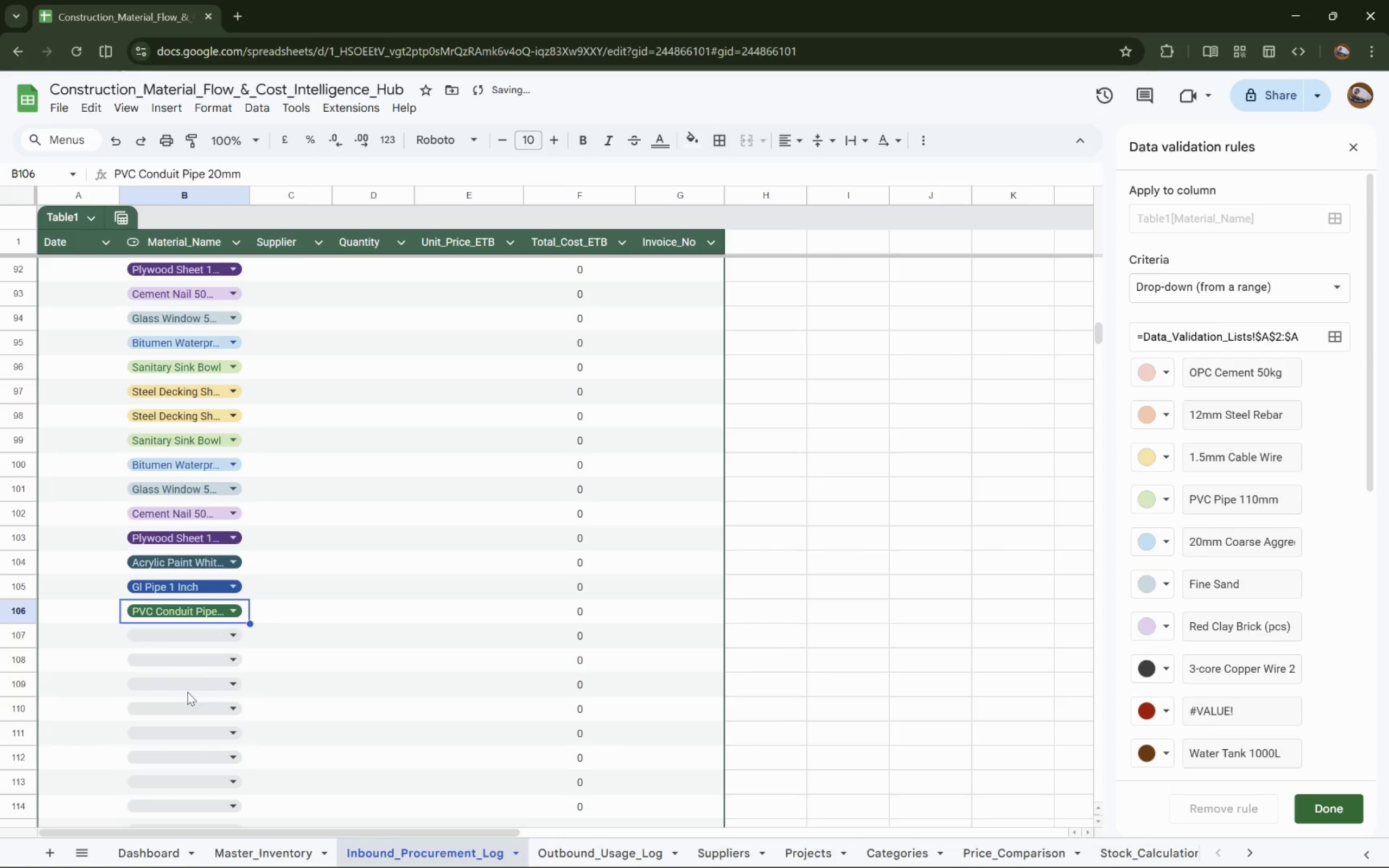 
scroll: coordinate [235, 599], scroll_direction: down, amount: 4.0
 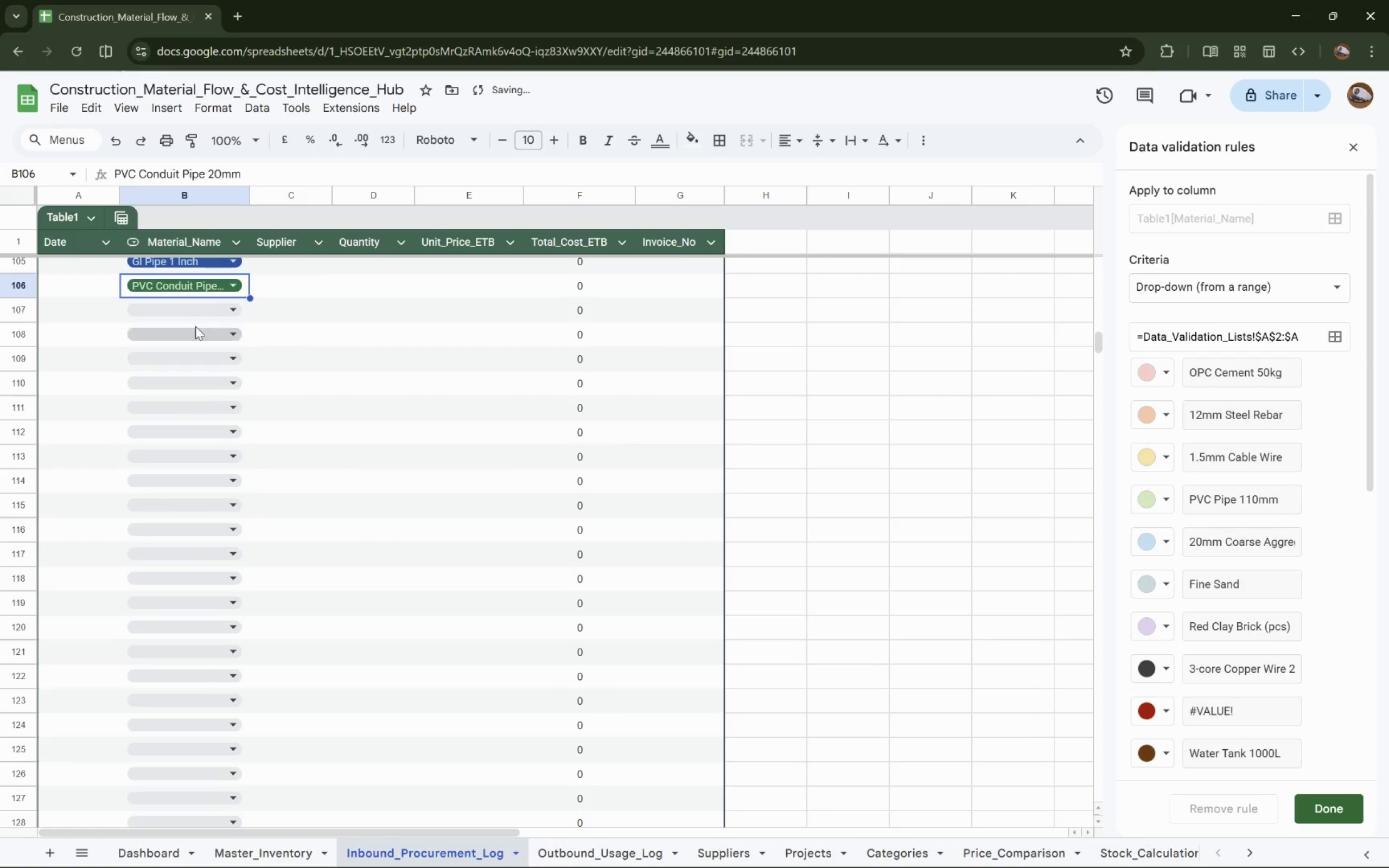 
left_click([196, 314])
 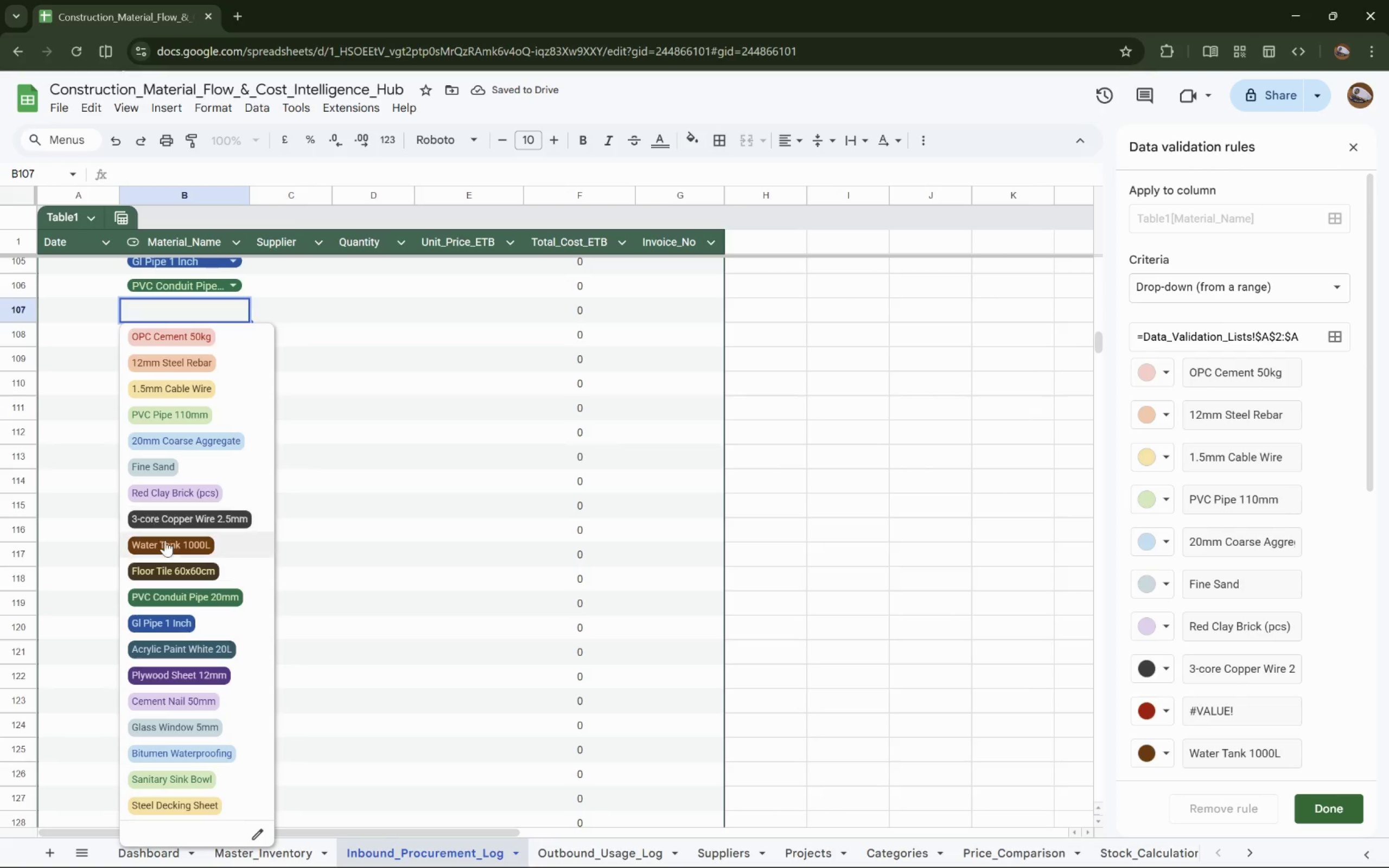 
left_click([168, 568])
 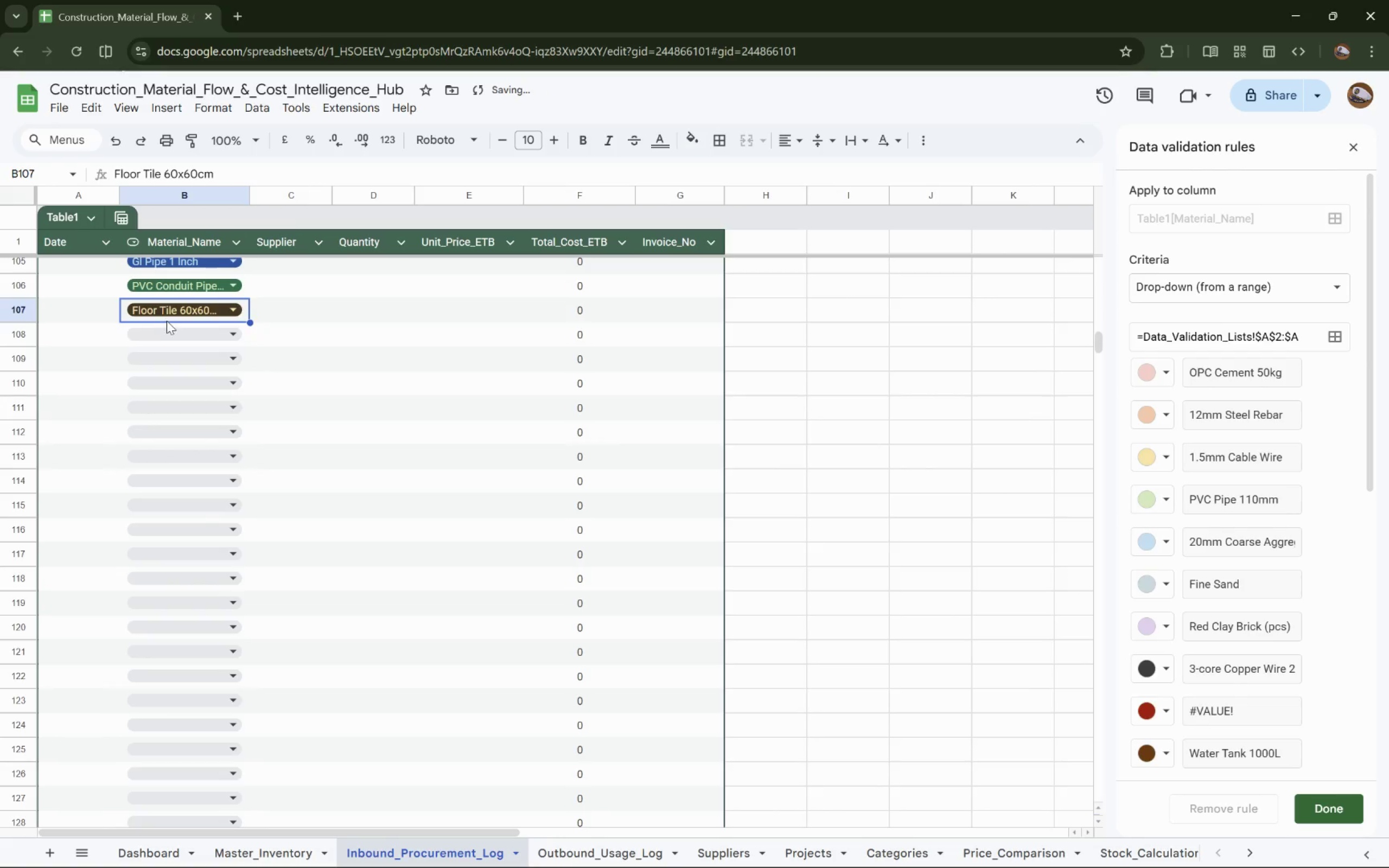 
left_click([164, 329])
 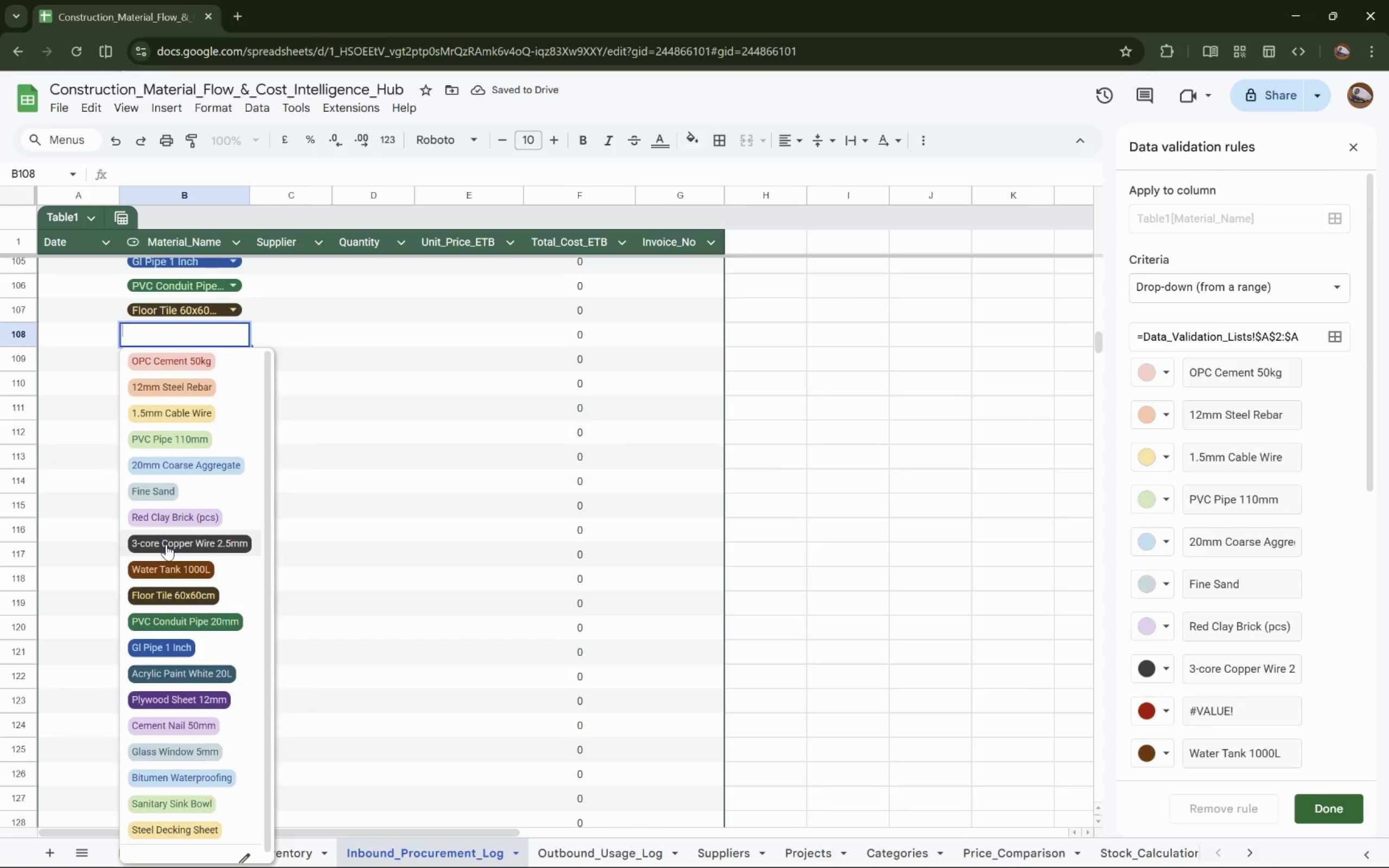 
left_click([167, 586])
 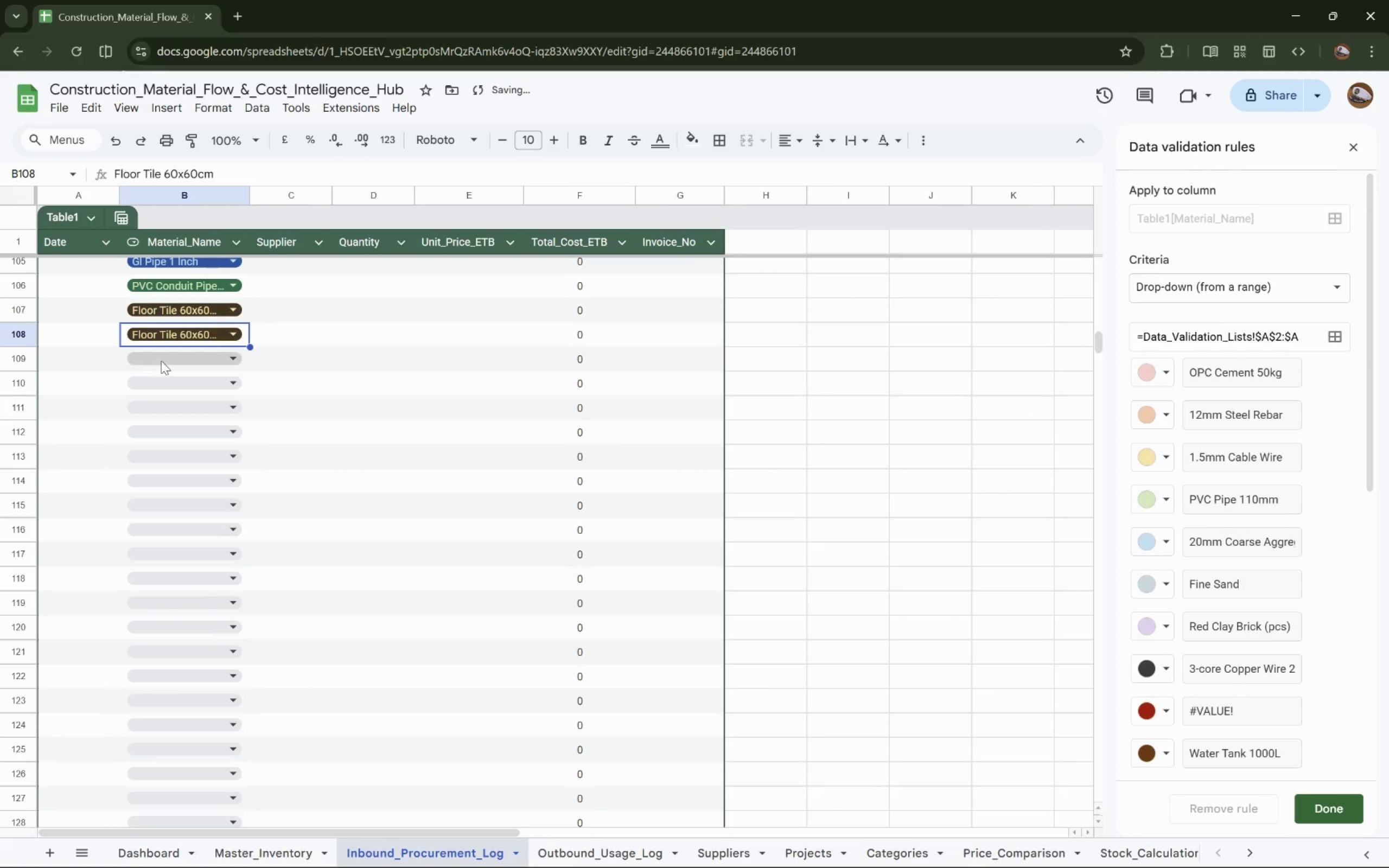 
left_click([172, 340])
 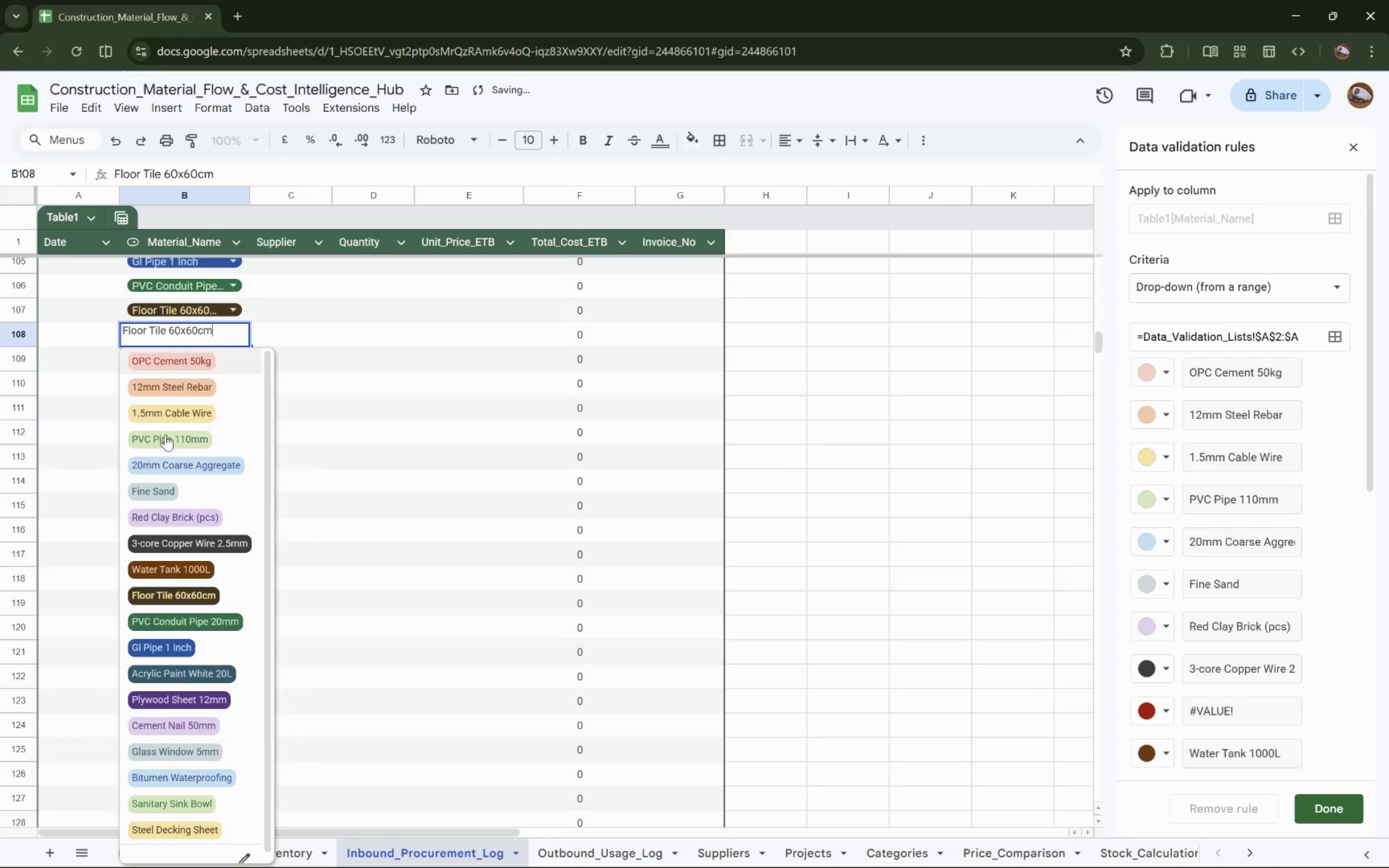 
scroll: coordinate [172, 520], scroll_direction: down, amount: 1.0
 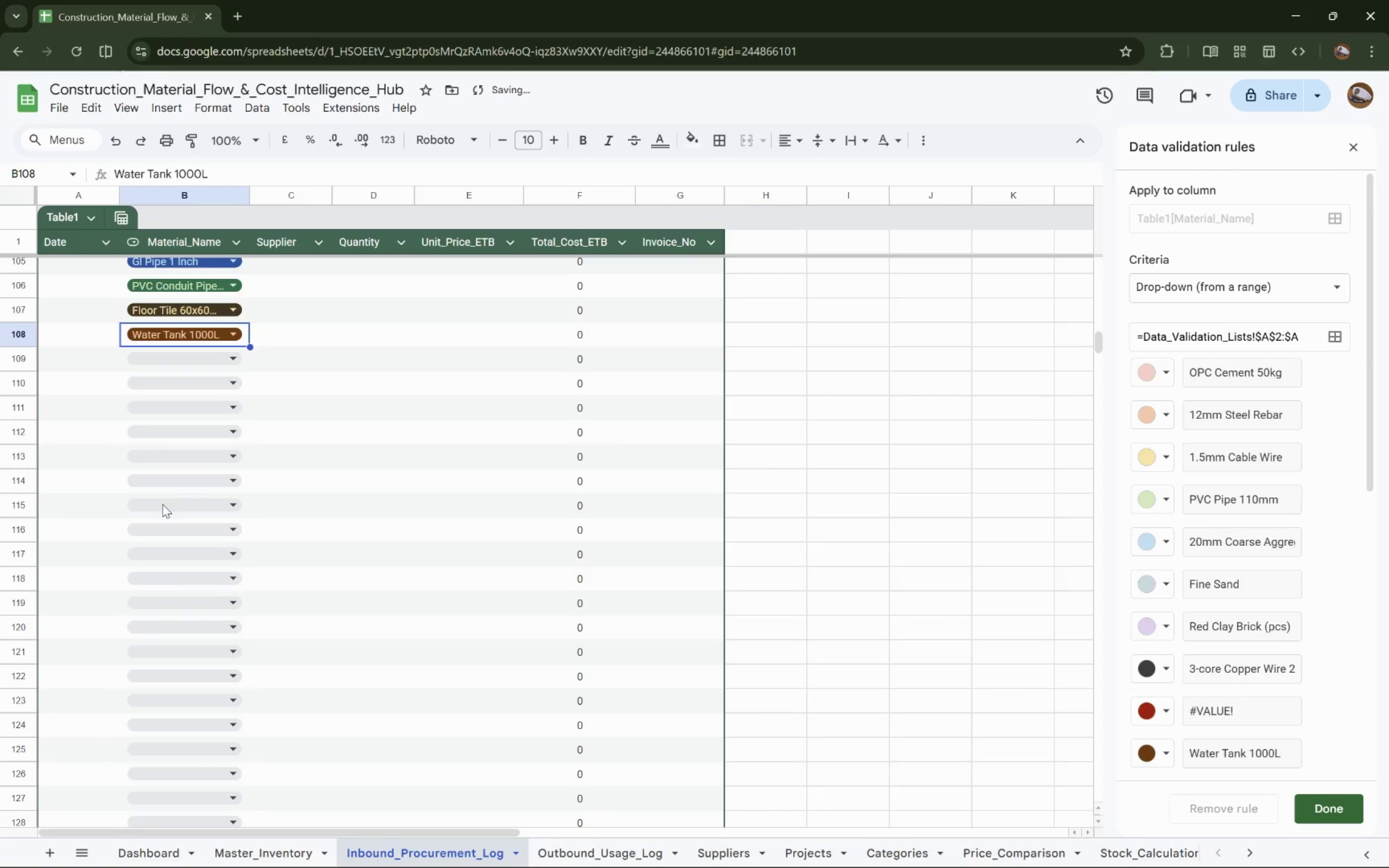 
left_click([171, 362])
 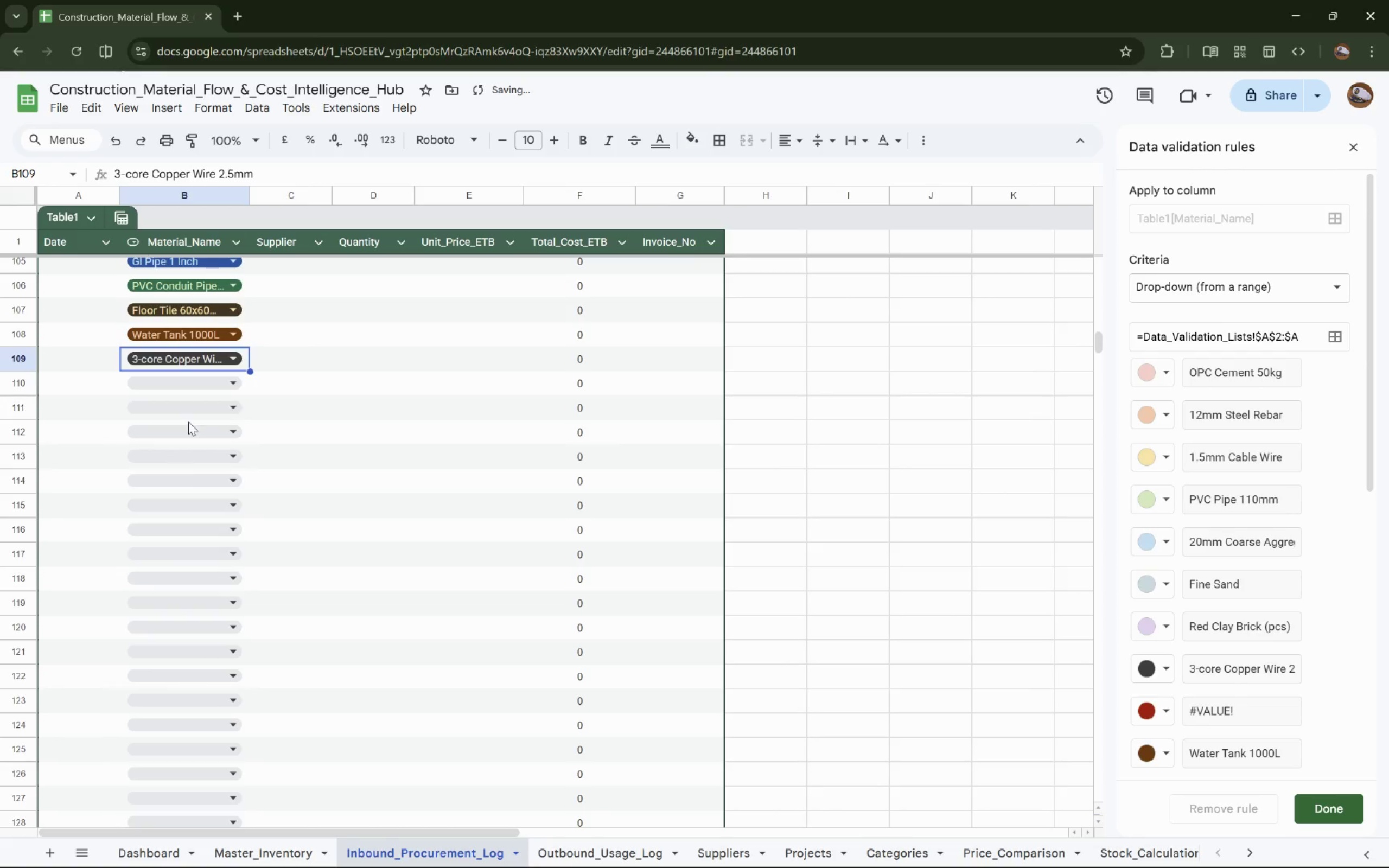 
left_click([197, 385])
 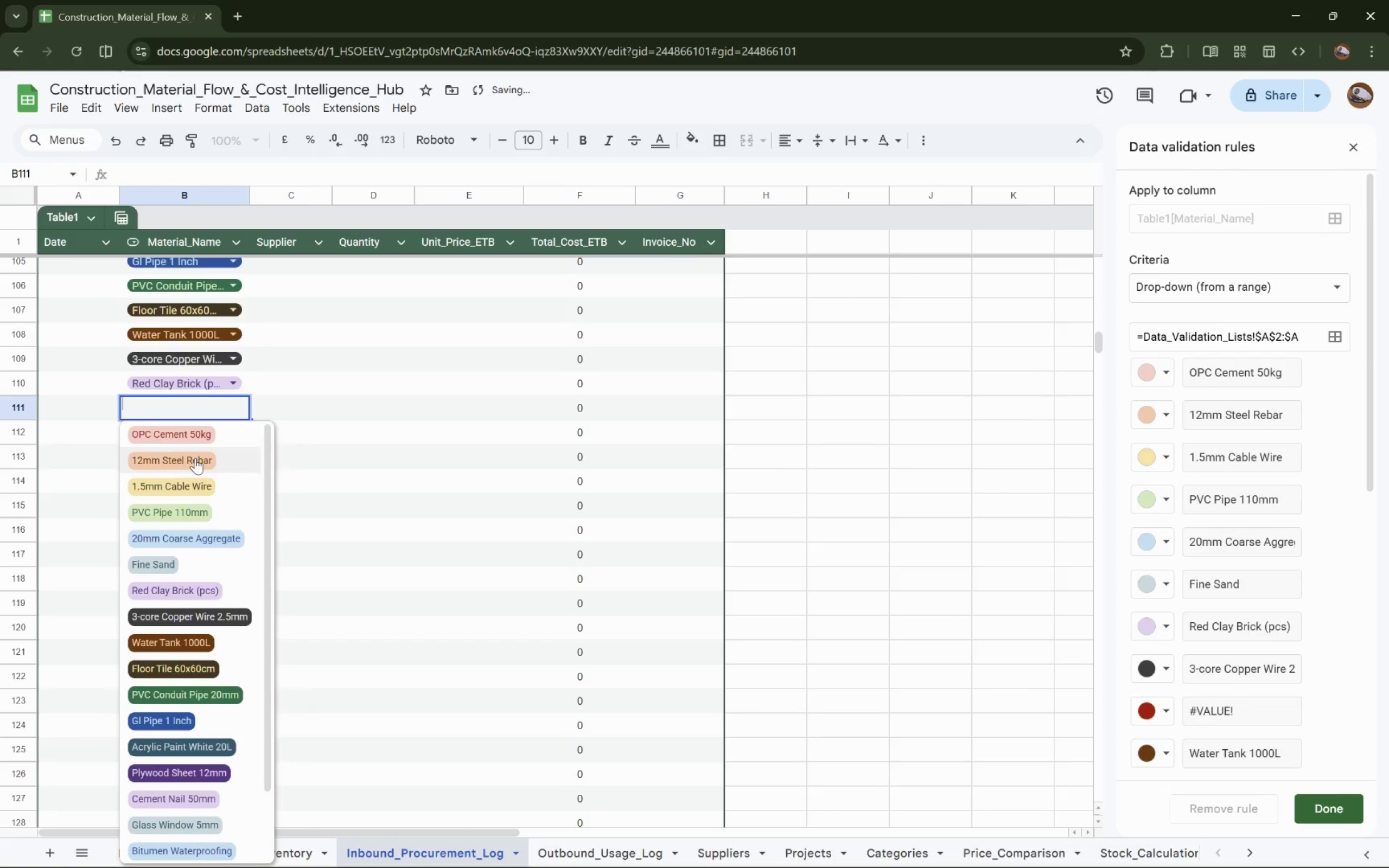 
left_click([167, 560])
 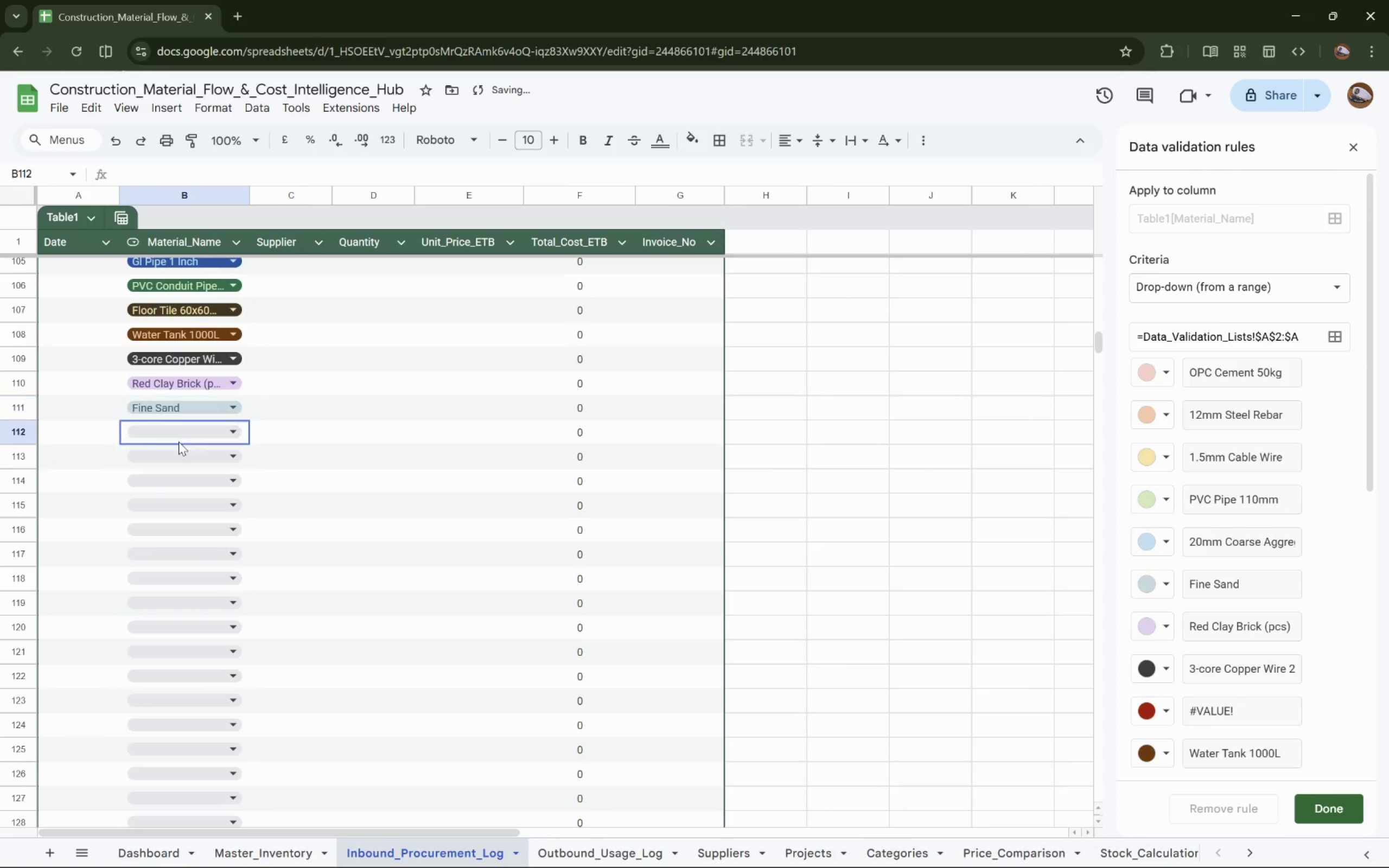 
double_click([183, 433])
 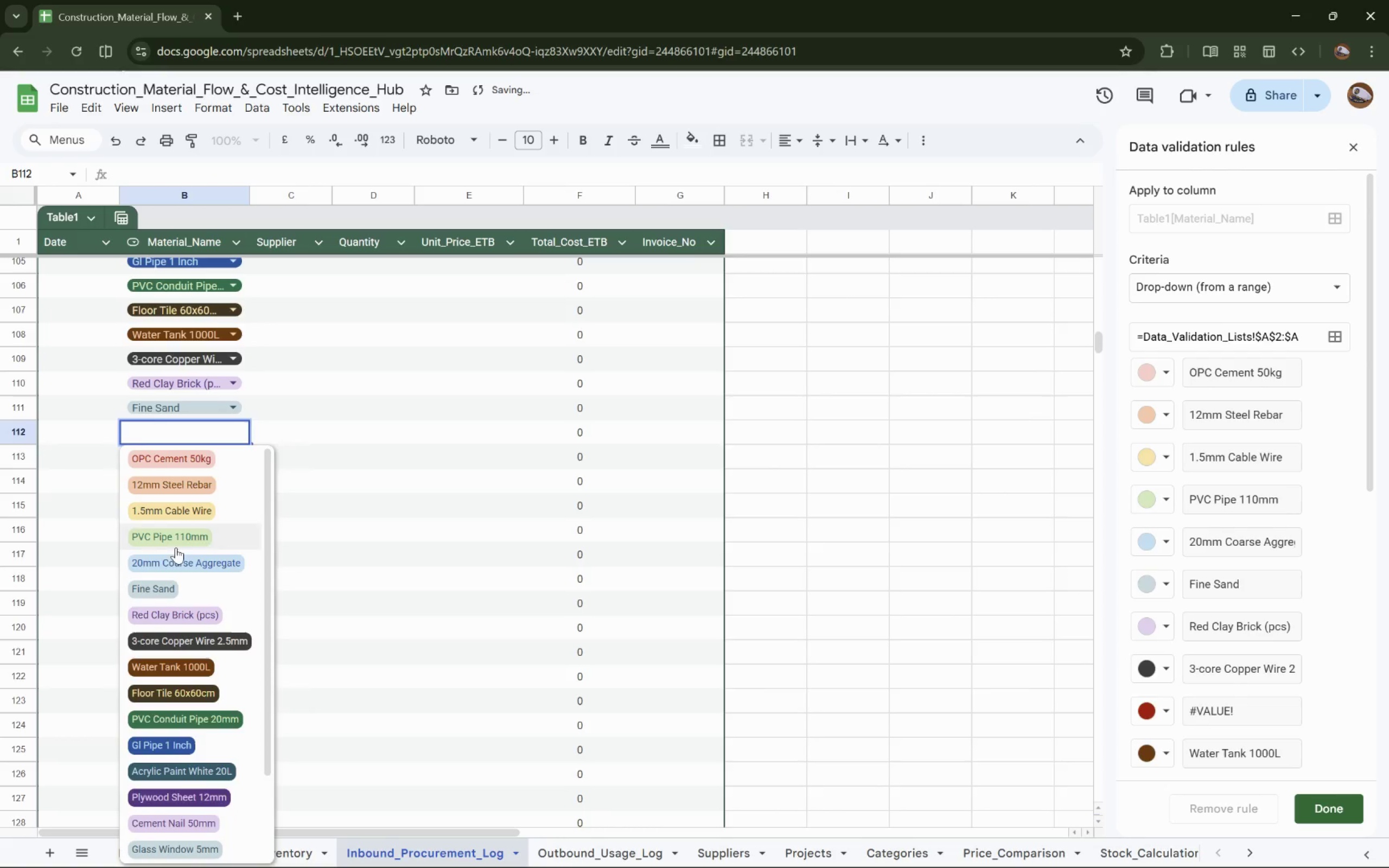 
left_click([177, 556])
 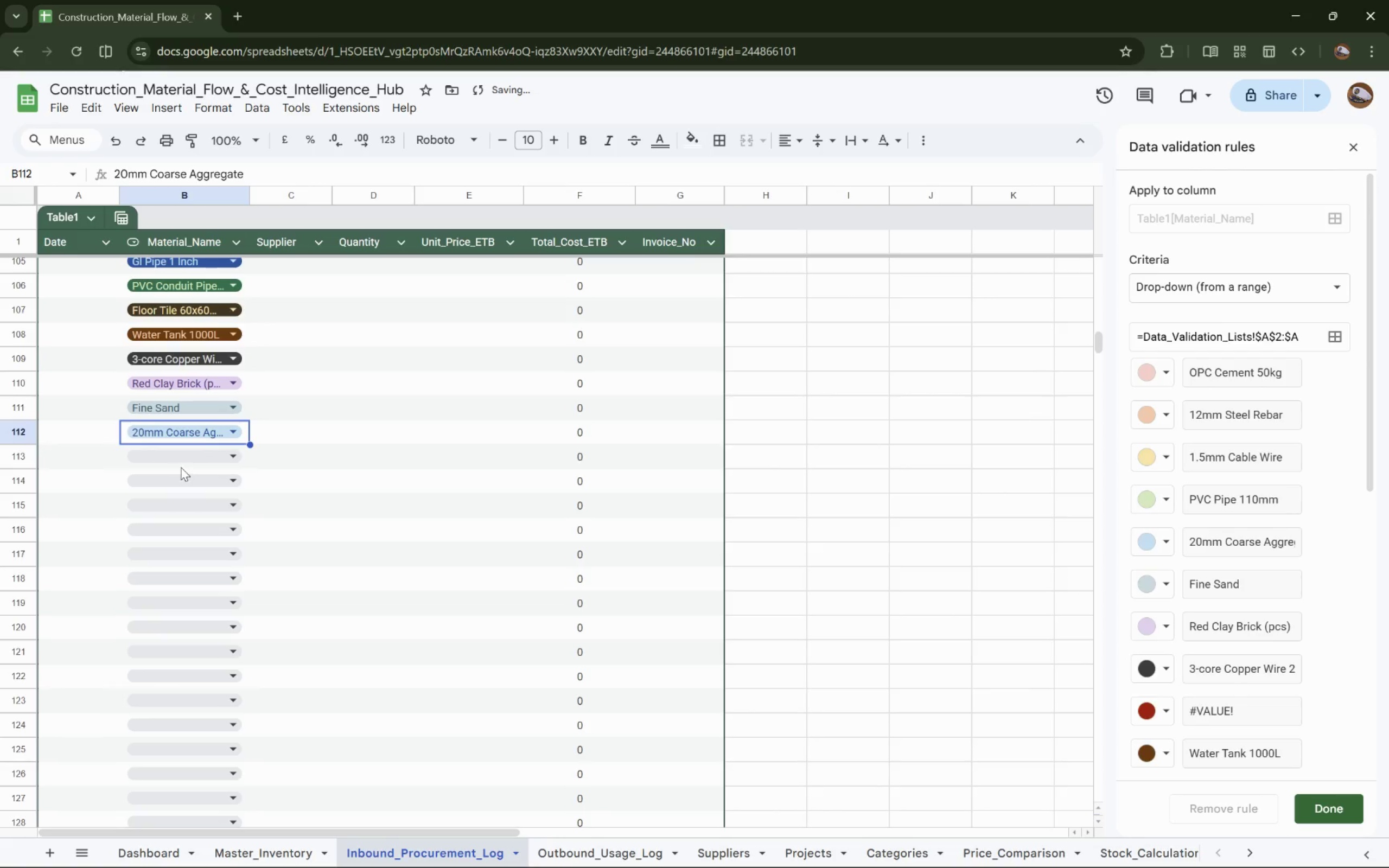 
left_click([183, 455])
 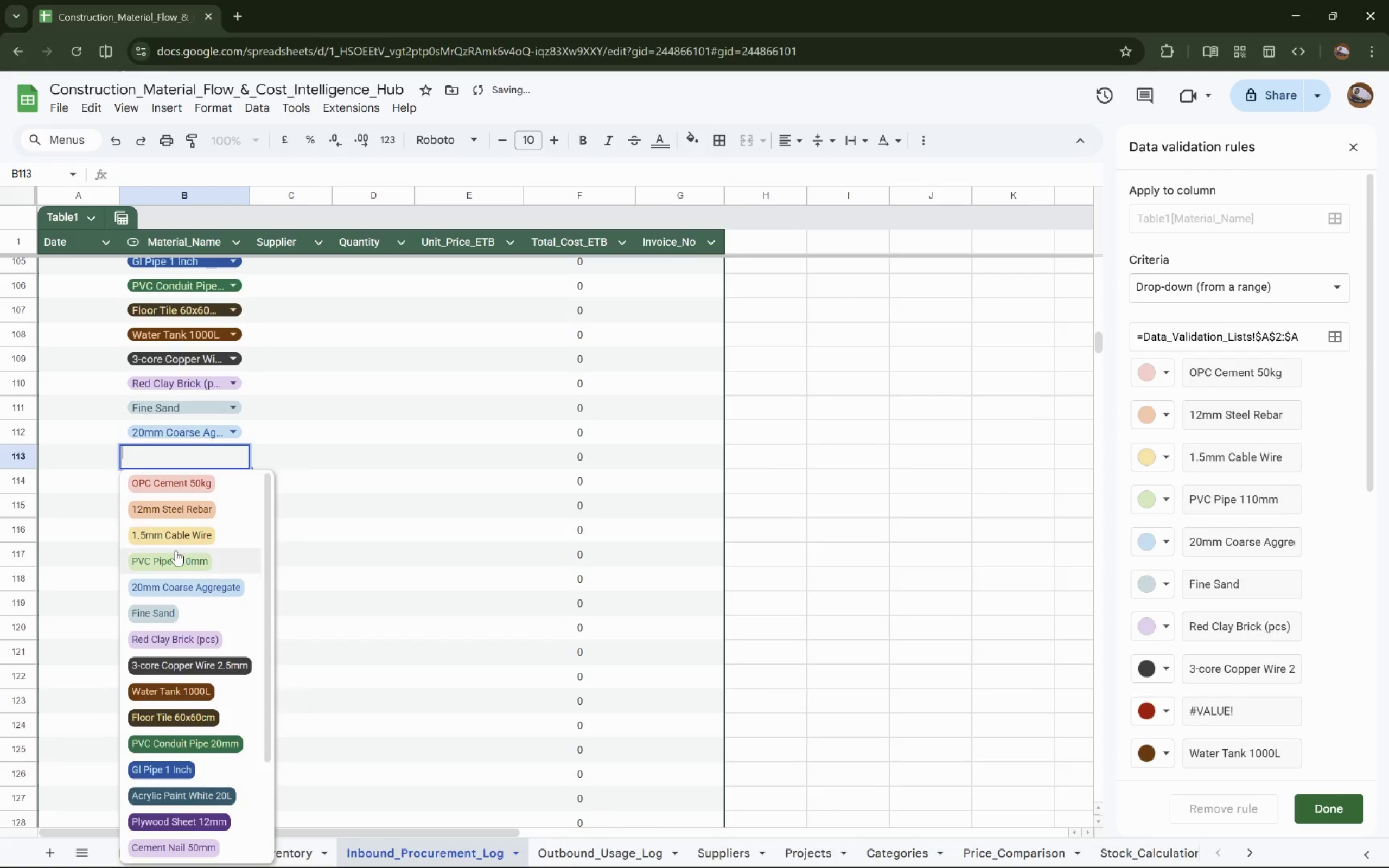 
left_click([173, 561])
 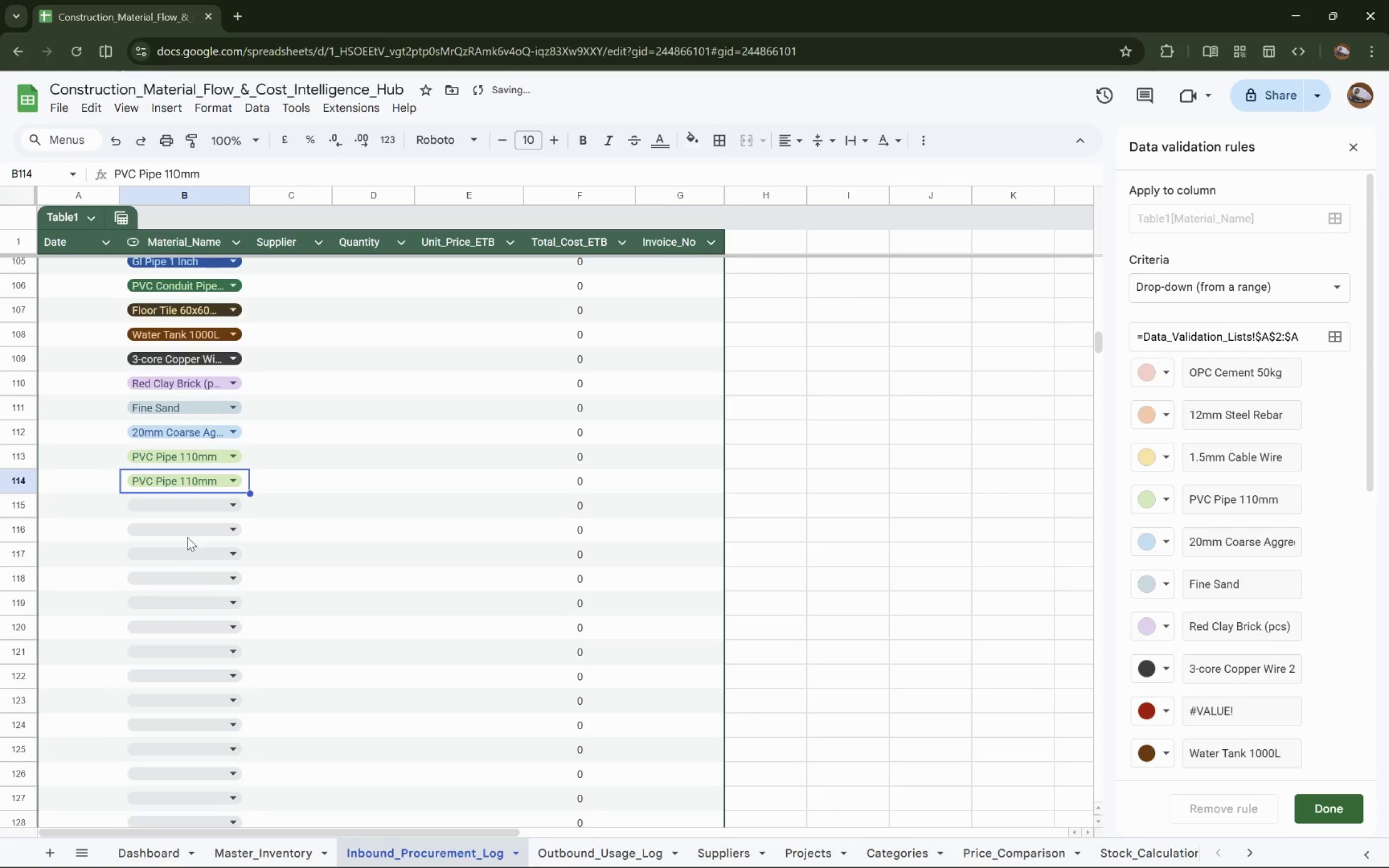 
left_click([202, 477])
 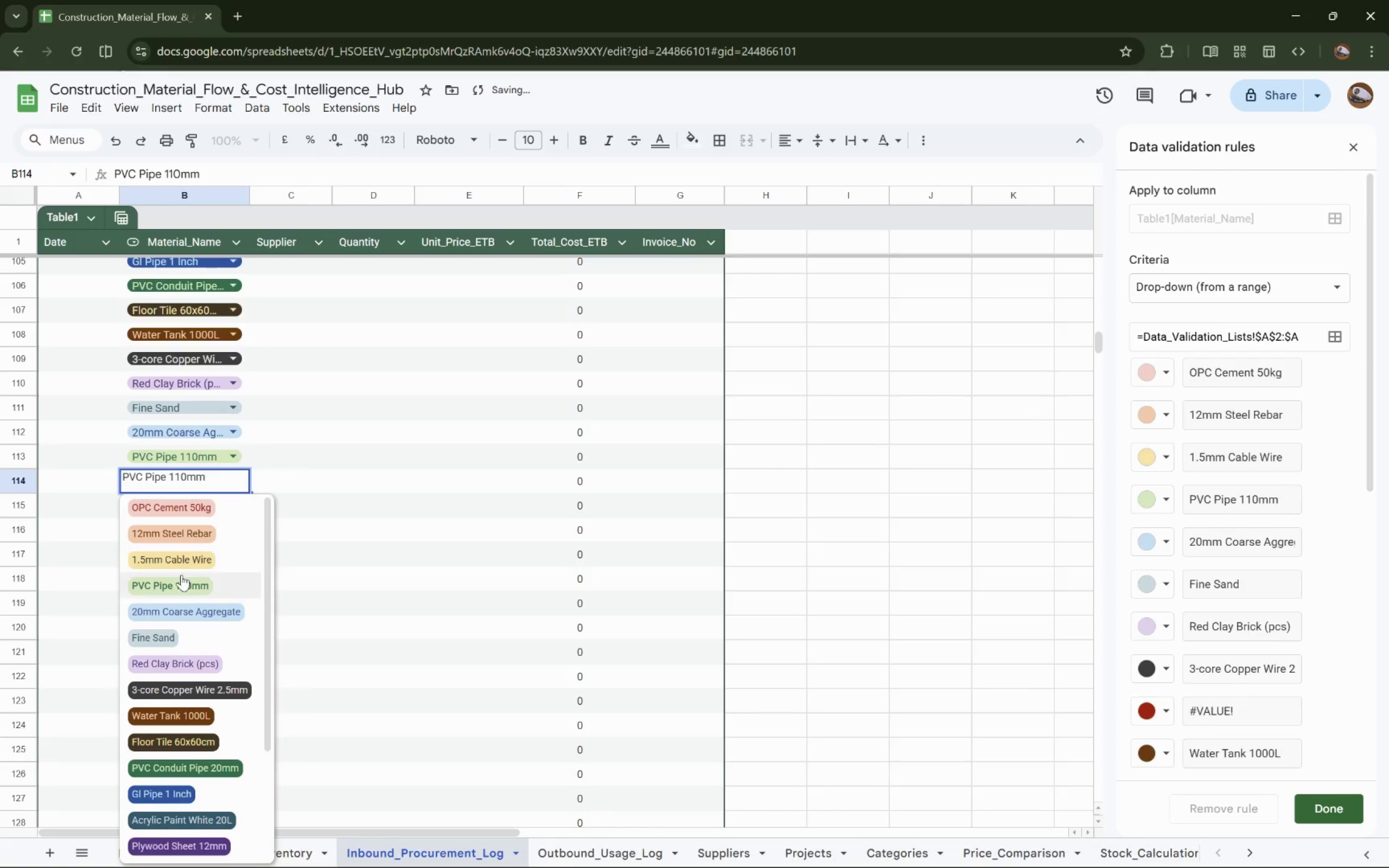 
left_click([183, 555])
 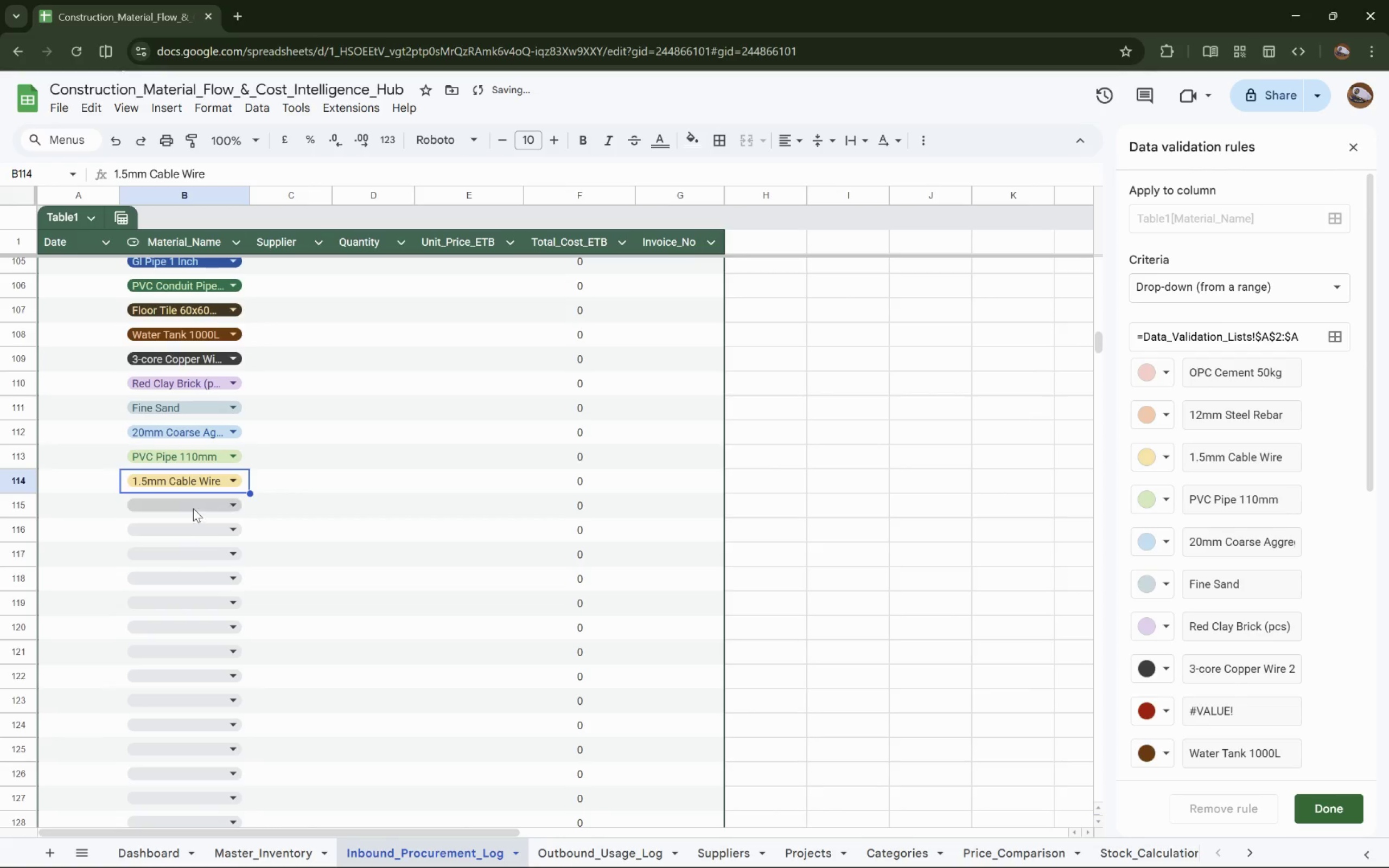 
left_click([195, 507])
 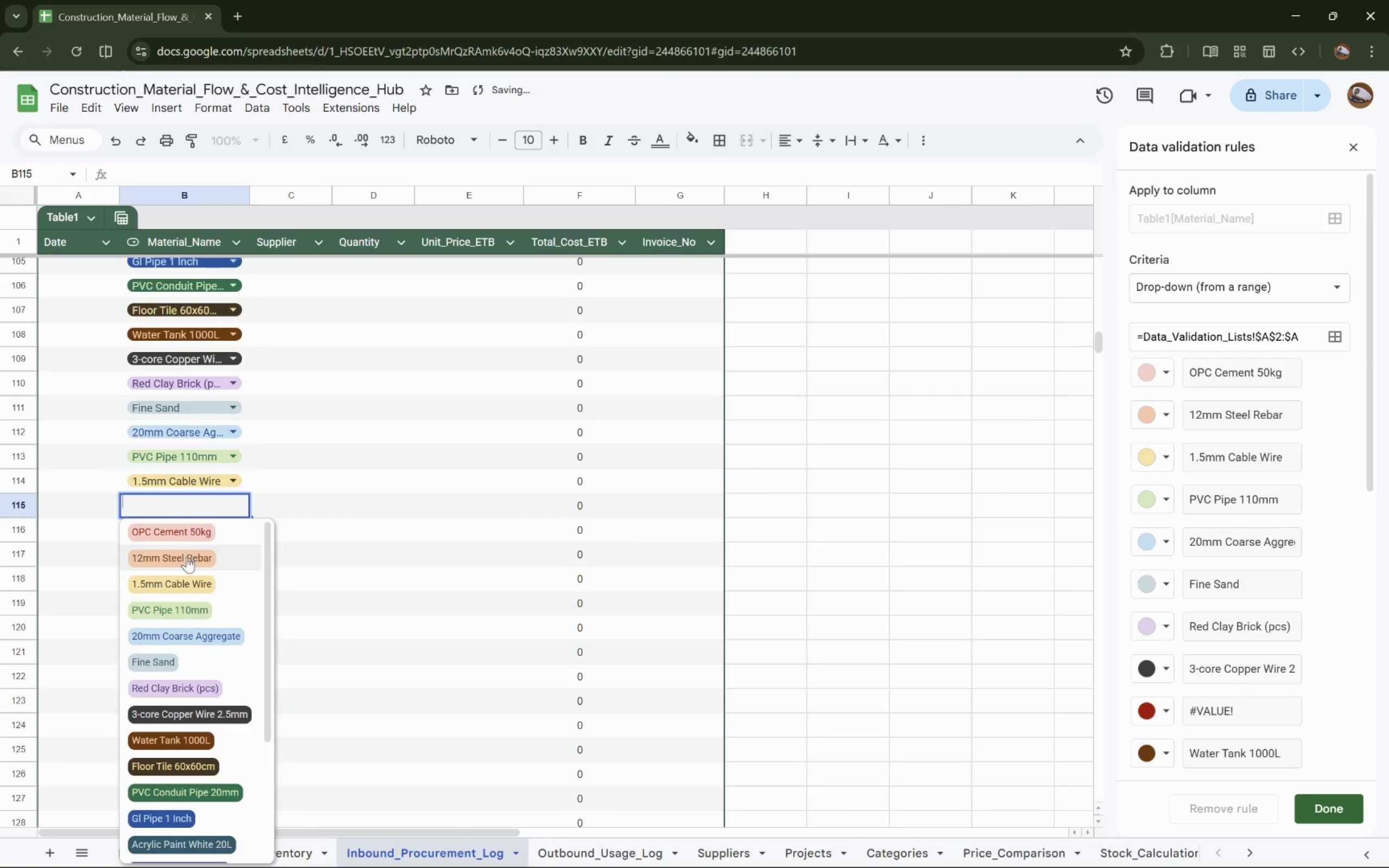 
left_click([187, 558])
 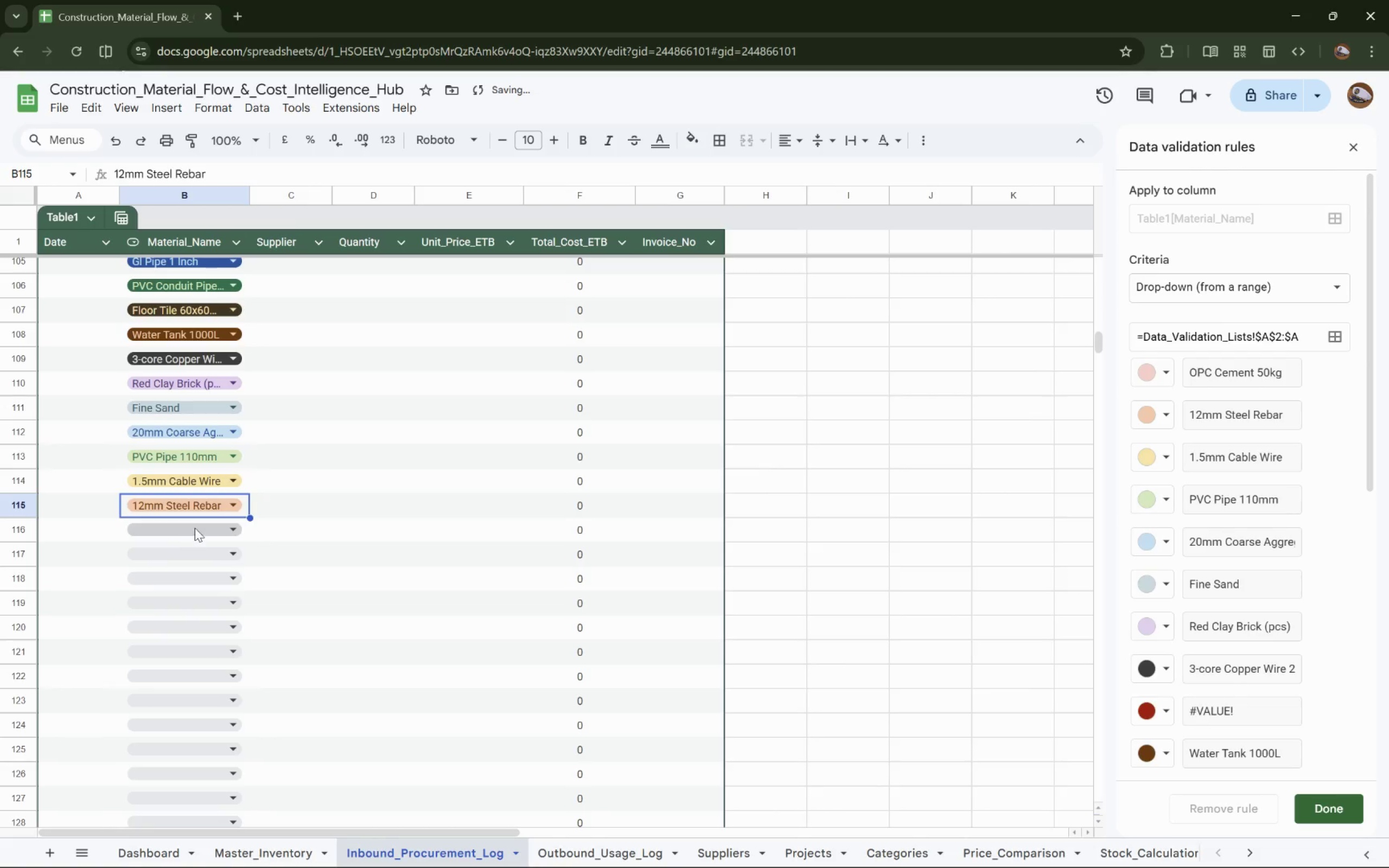 
left_click([195, 528])
 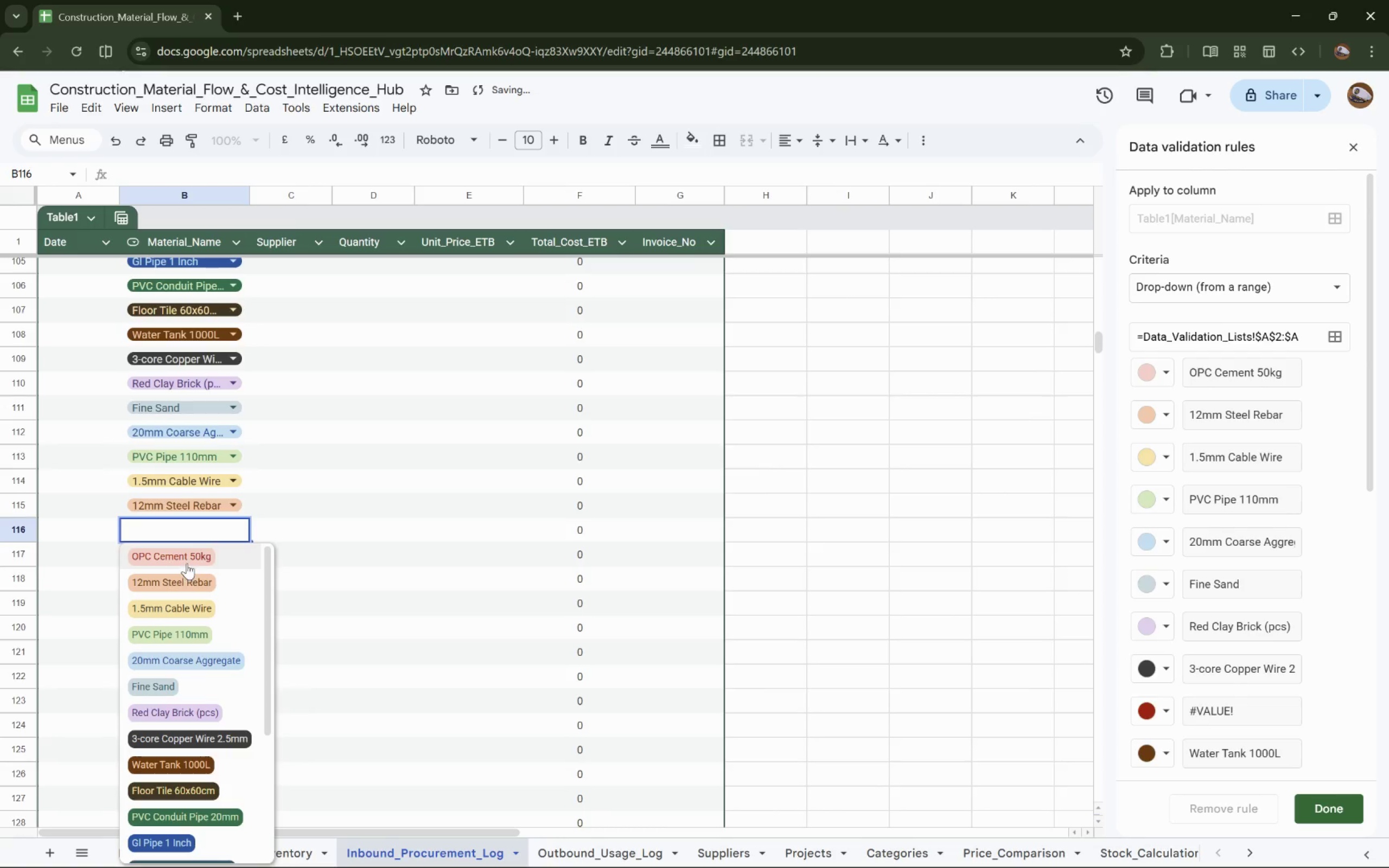 
left_click([187, 558])
 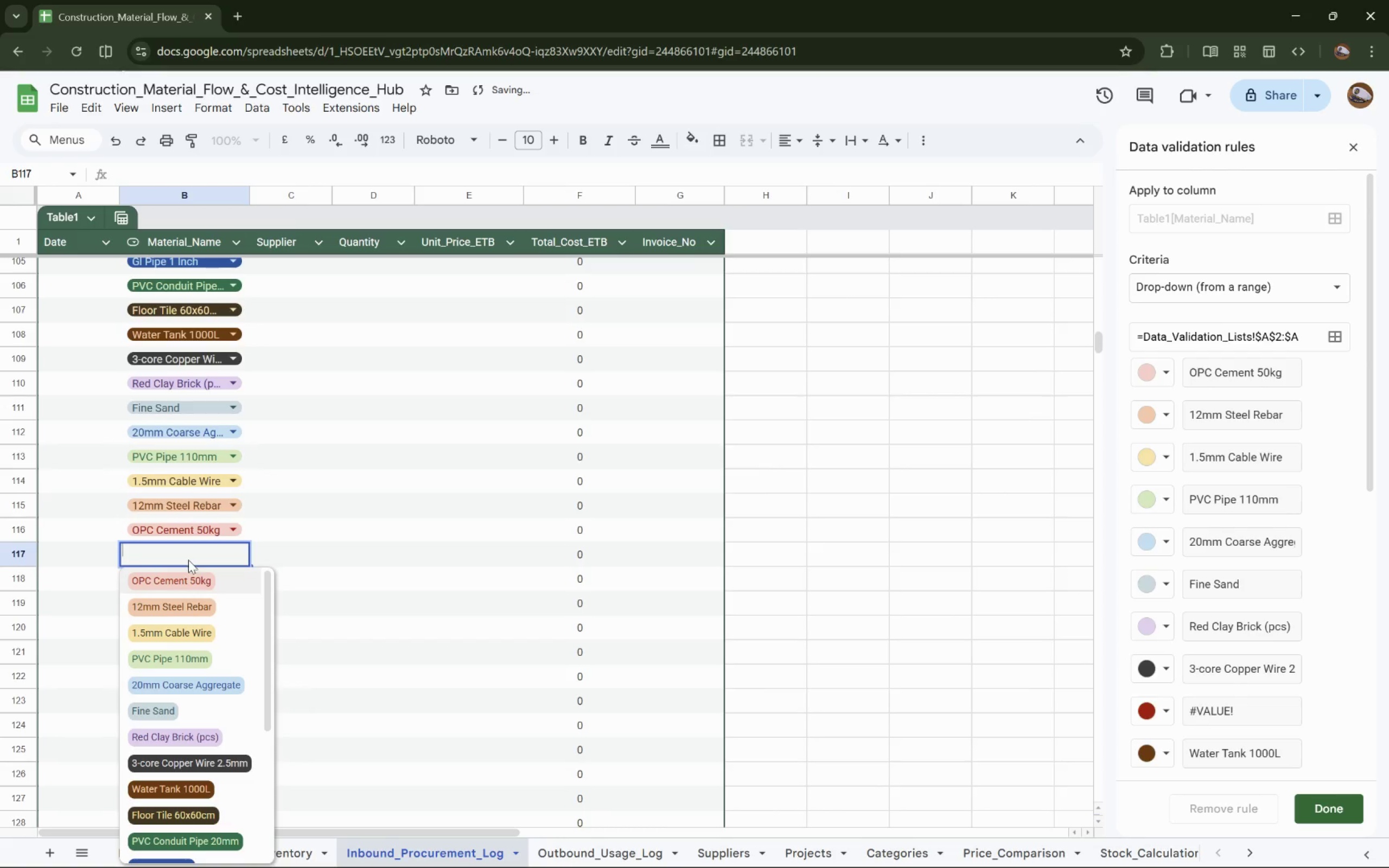 
left_click([182, 584])
 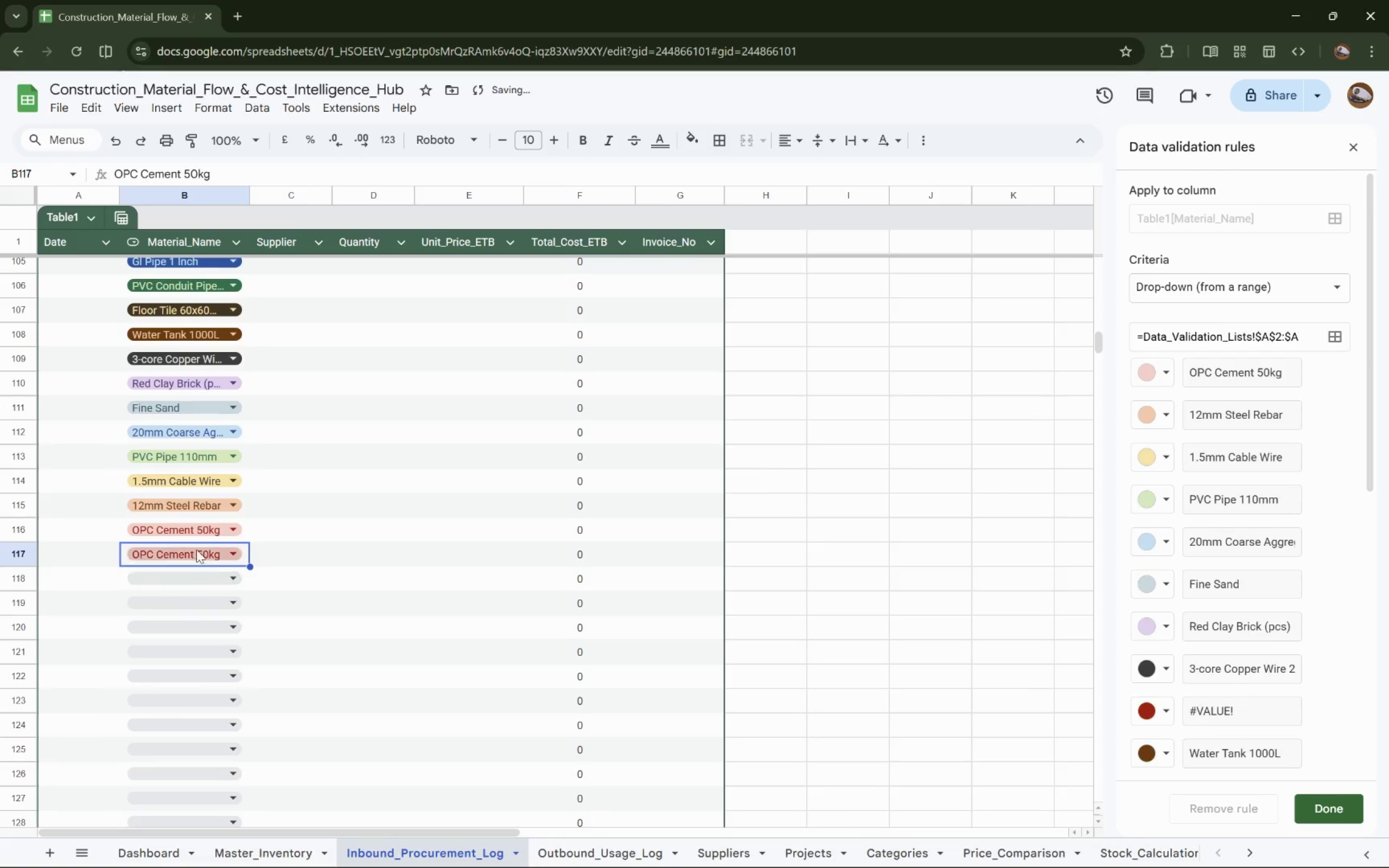 
scroll: coordinate [197, 548], scroll_direction: down, amount: 4.0
 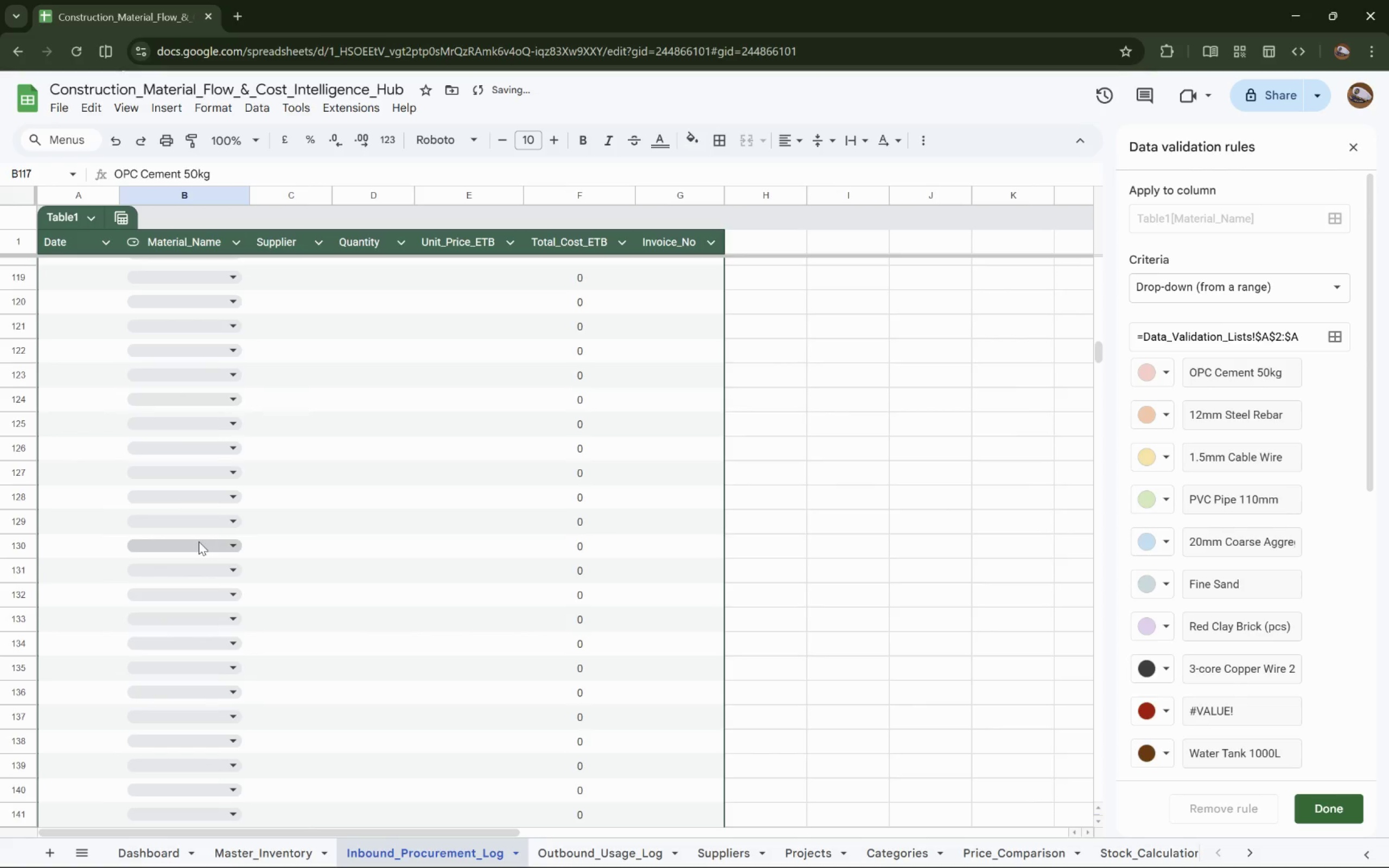 
scroll: coordinate [199, 541], scroll_direction: up, amount: 1.0
 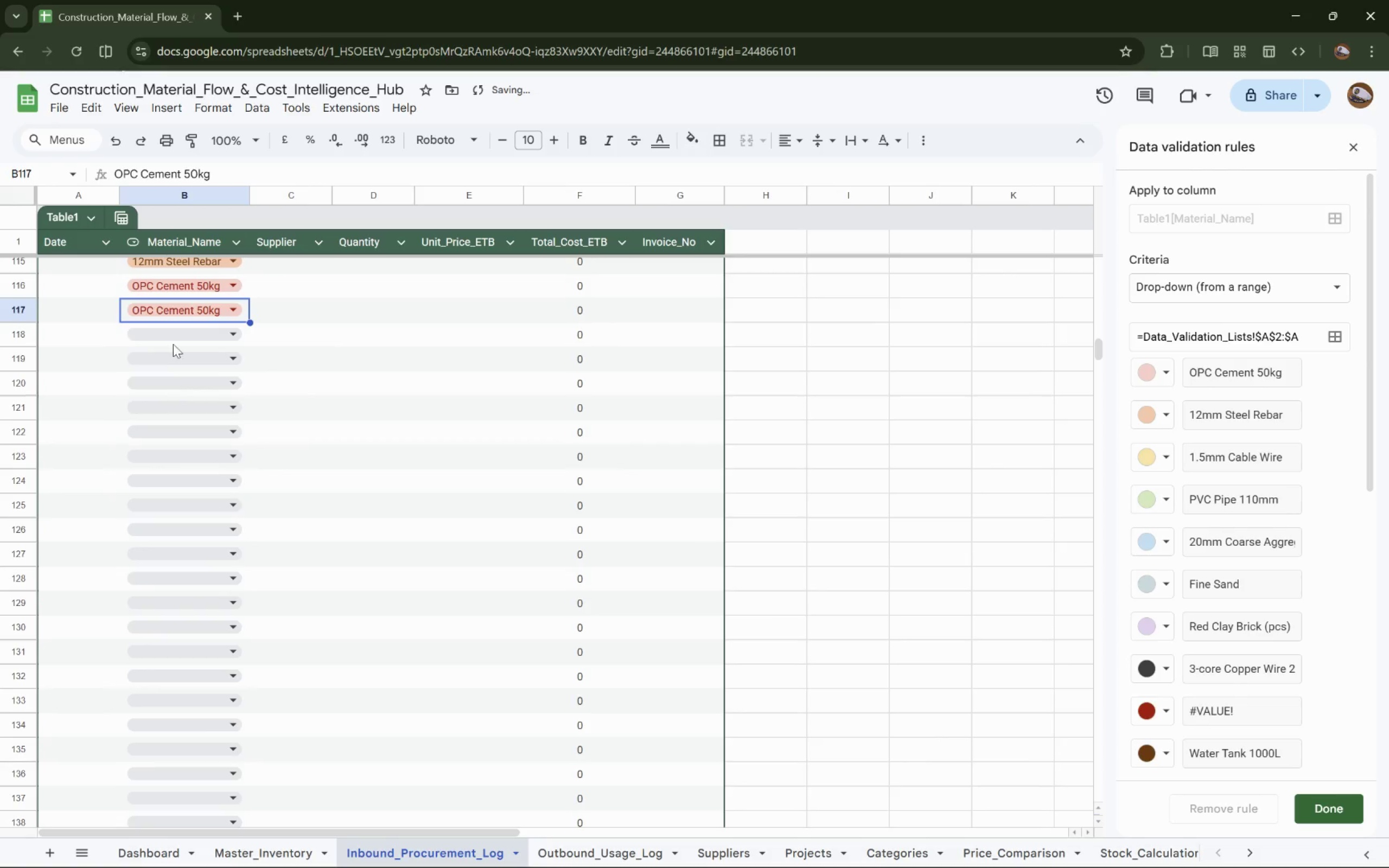 
left_click([180, 334])
 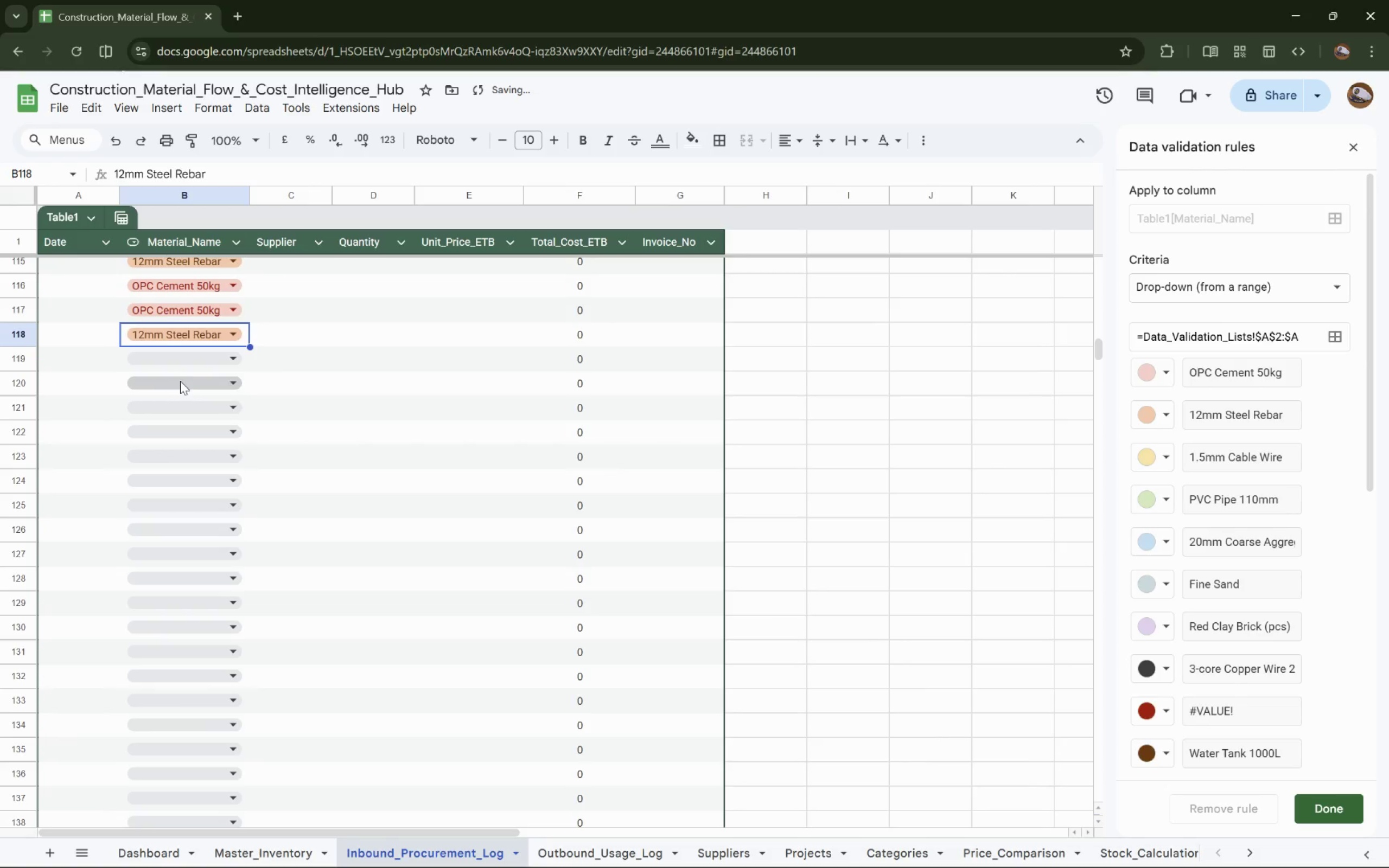 
left_click([192, 360])
 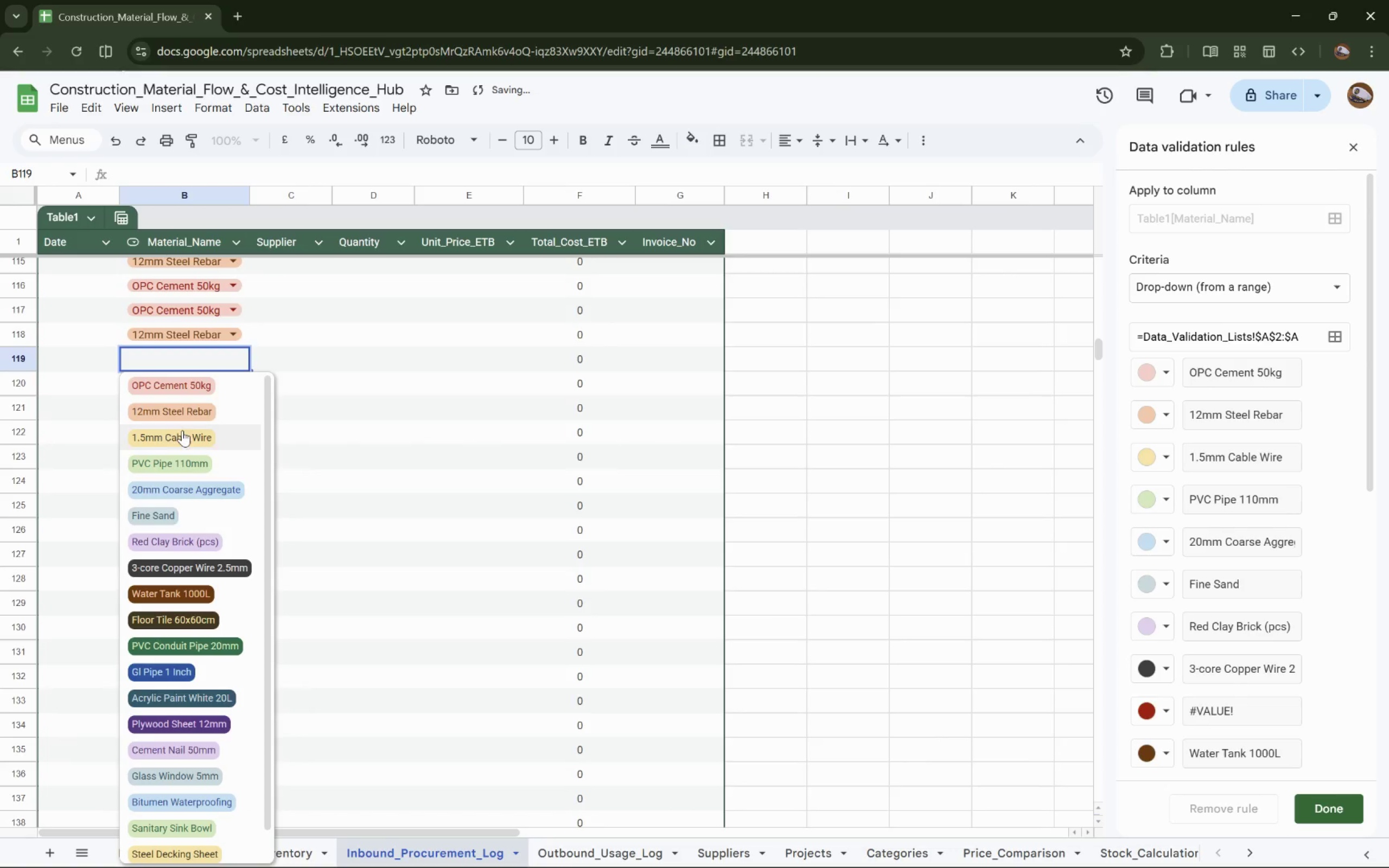 
left_click([182, 433])
 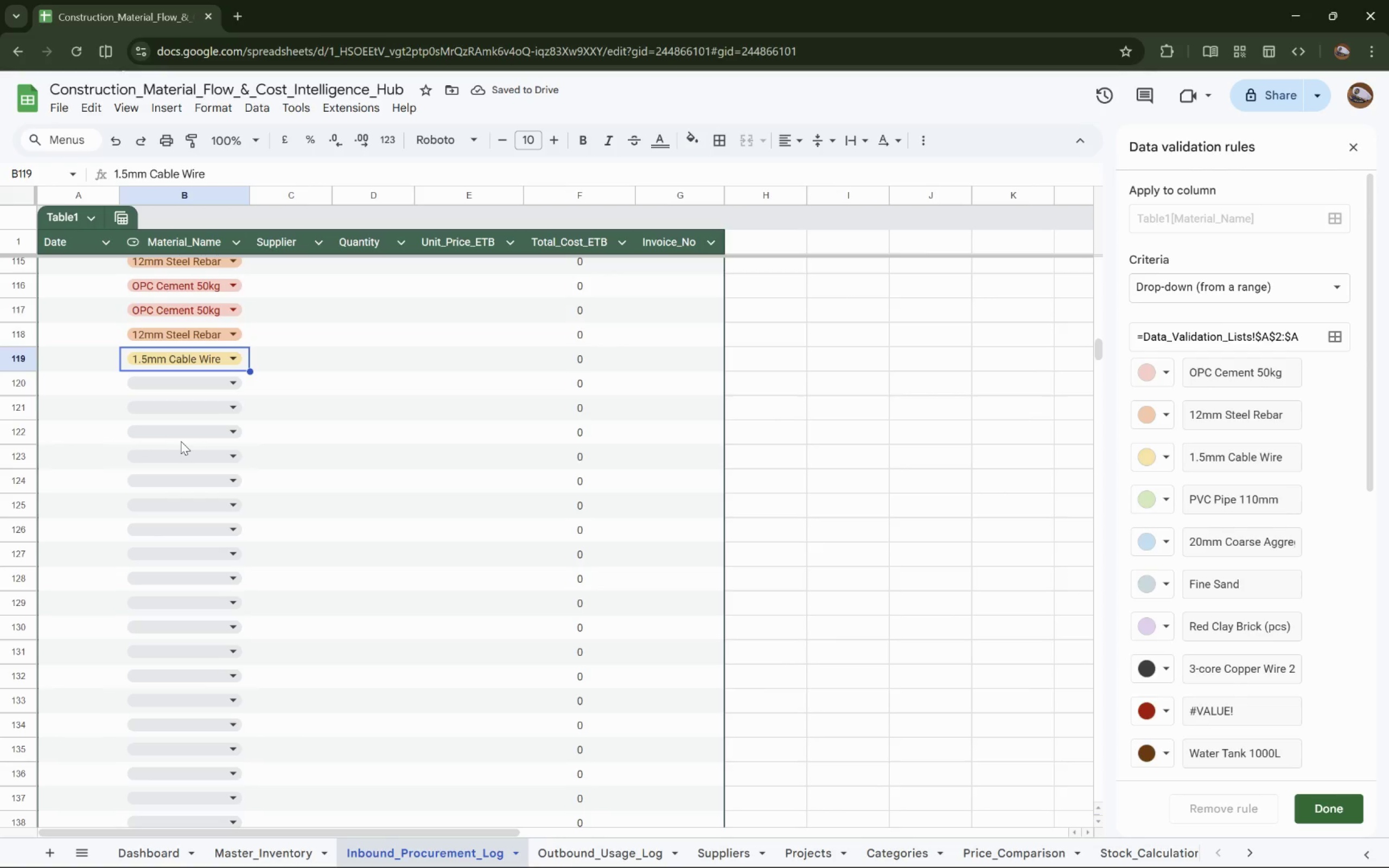 
left_click([192, 379])
 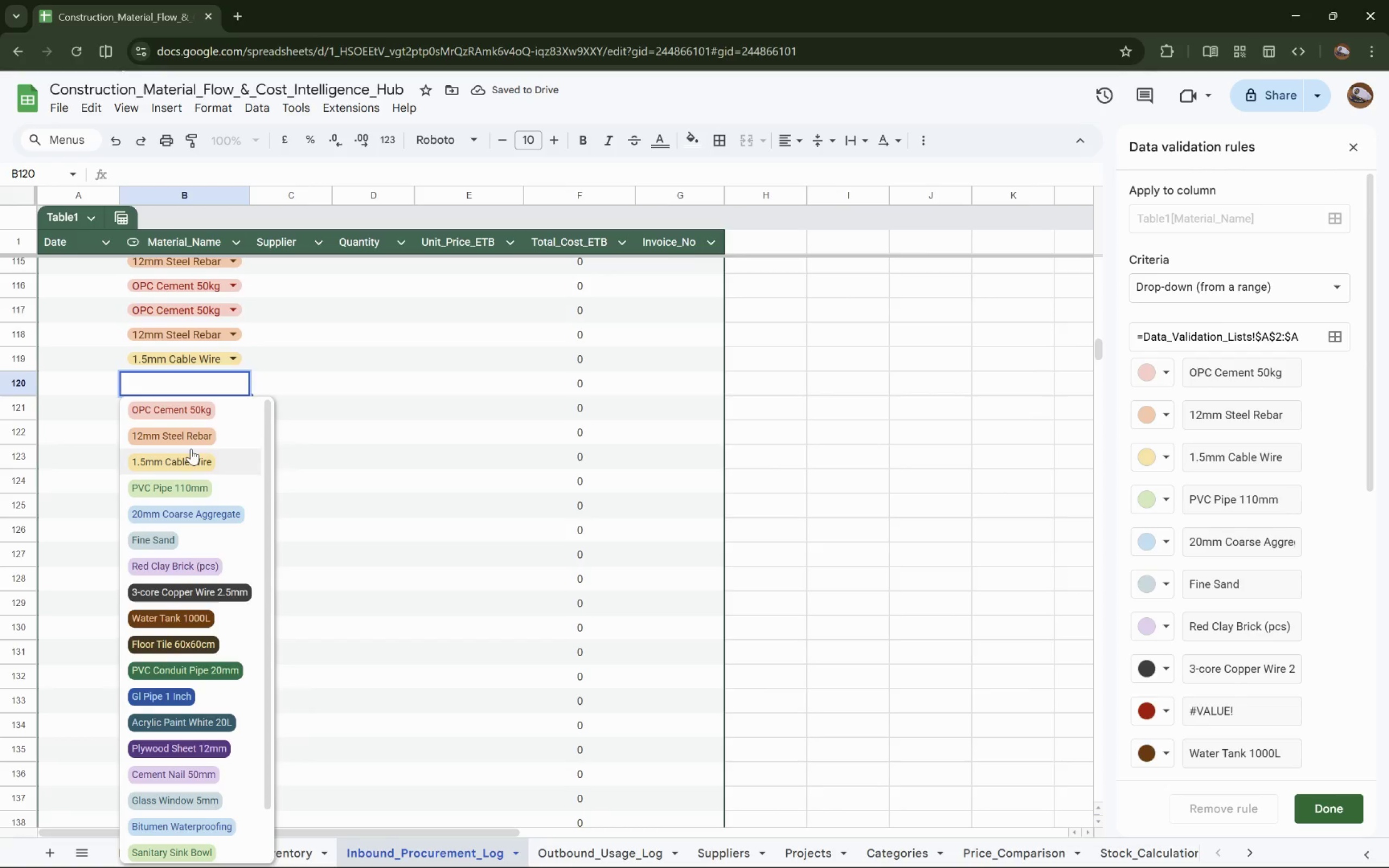 
left_click([181, 493])
 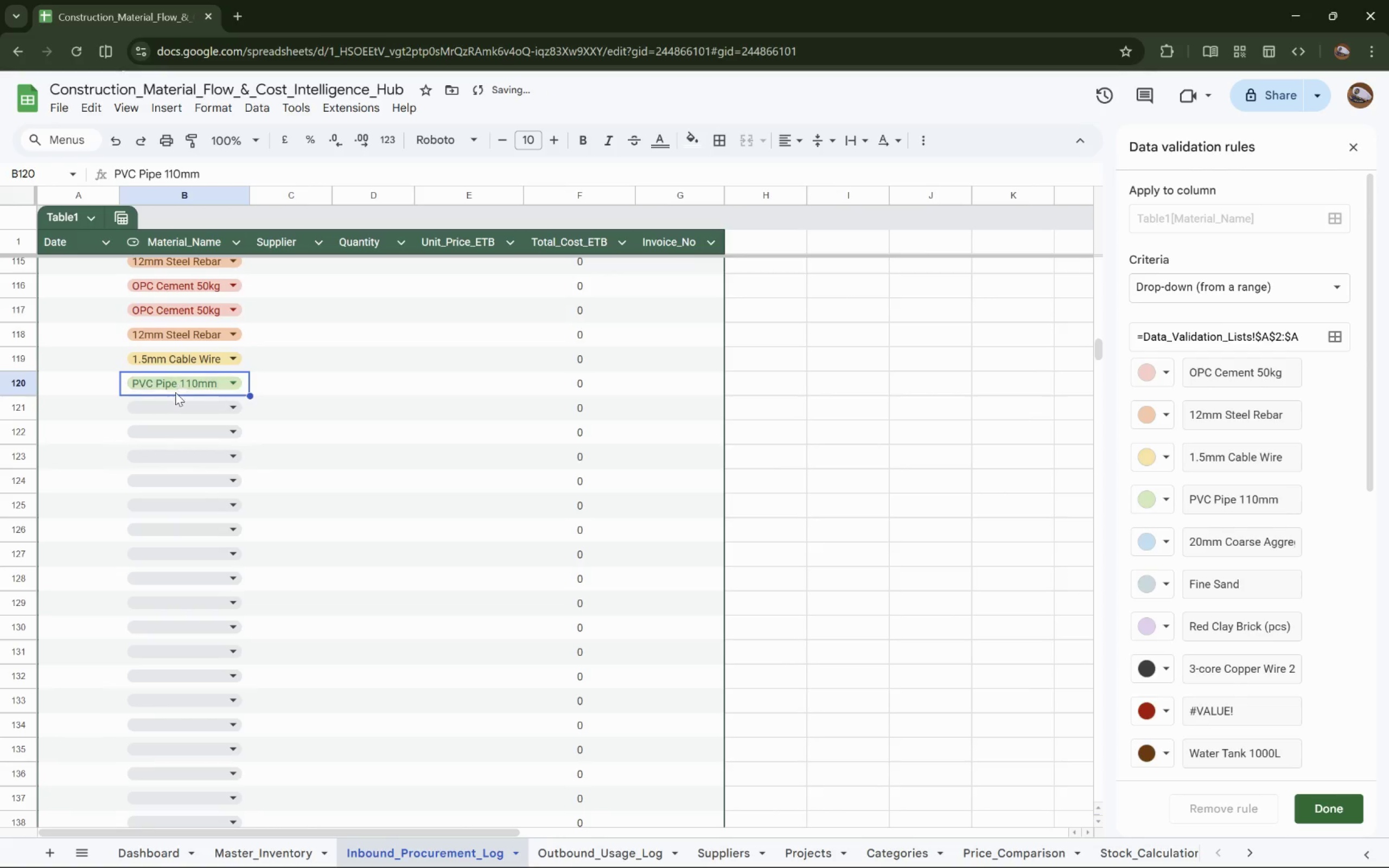 
left_click([174, 404])
 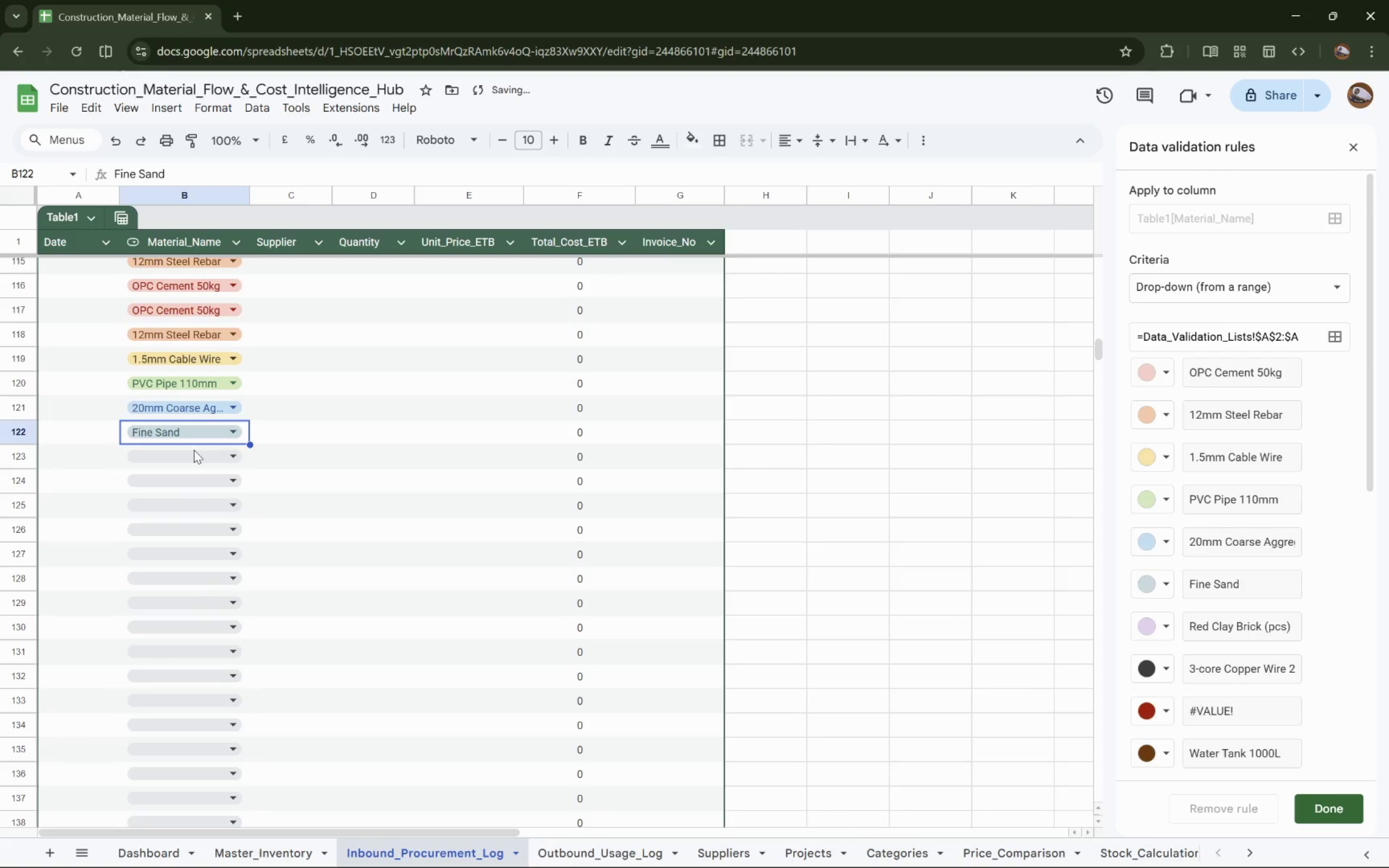 
left_click([159, 643])
 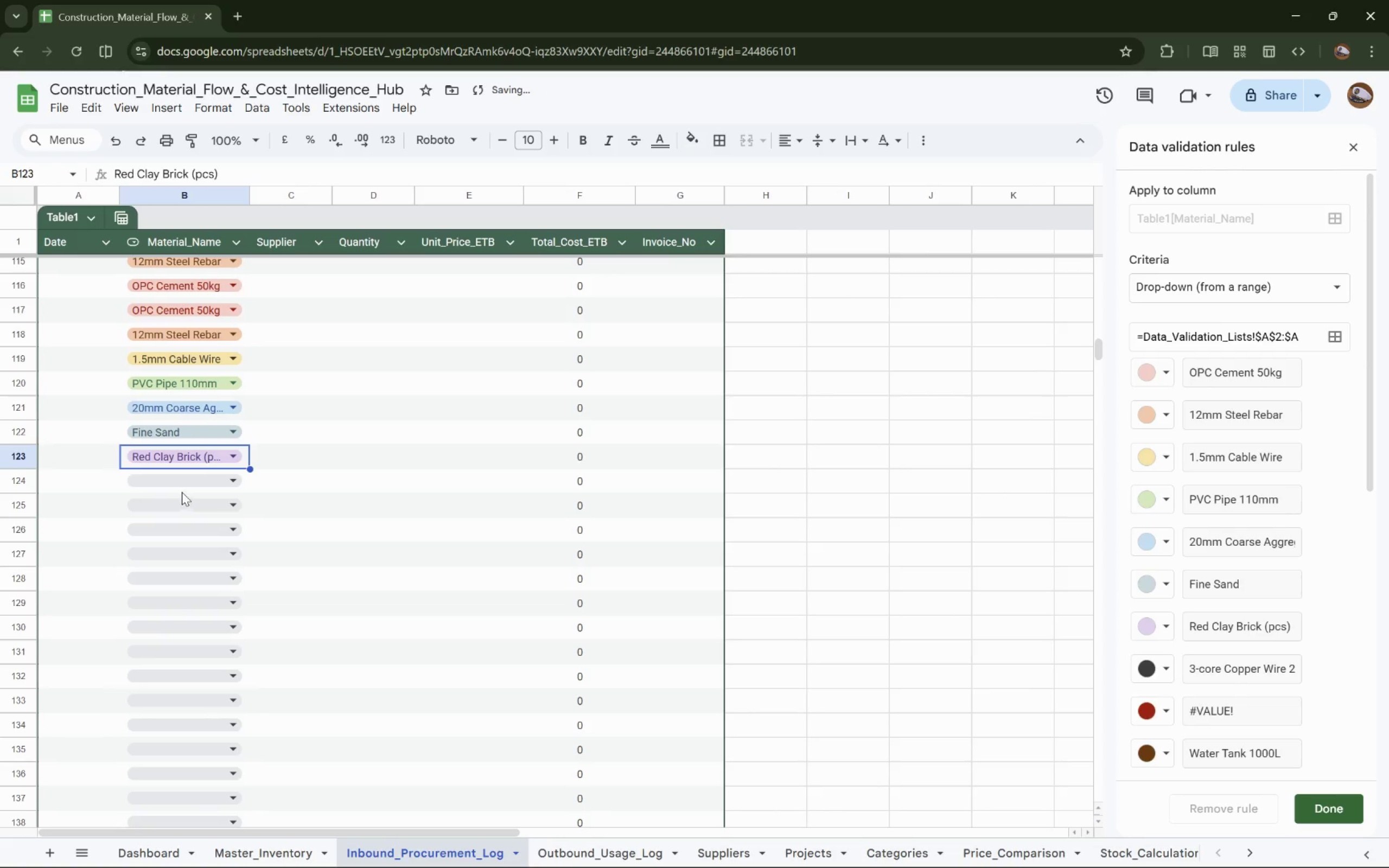 
left_click([183, 482])
 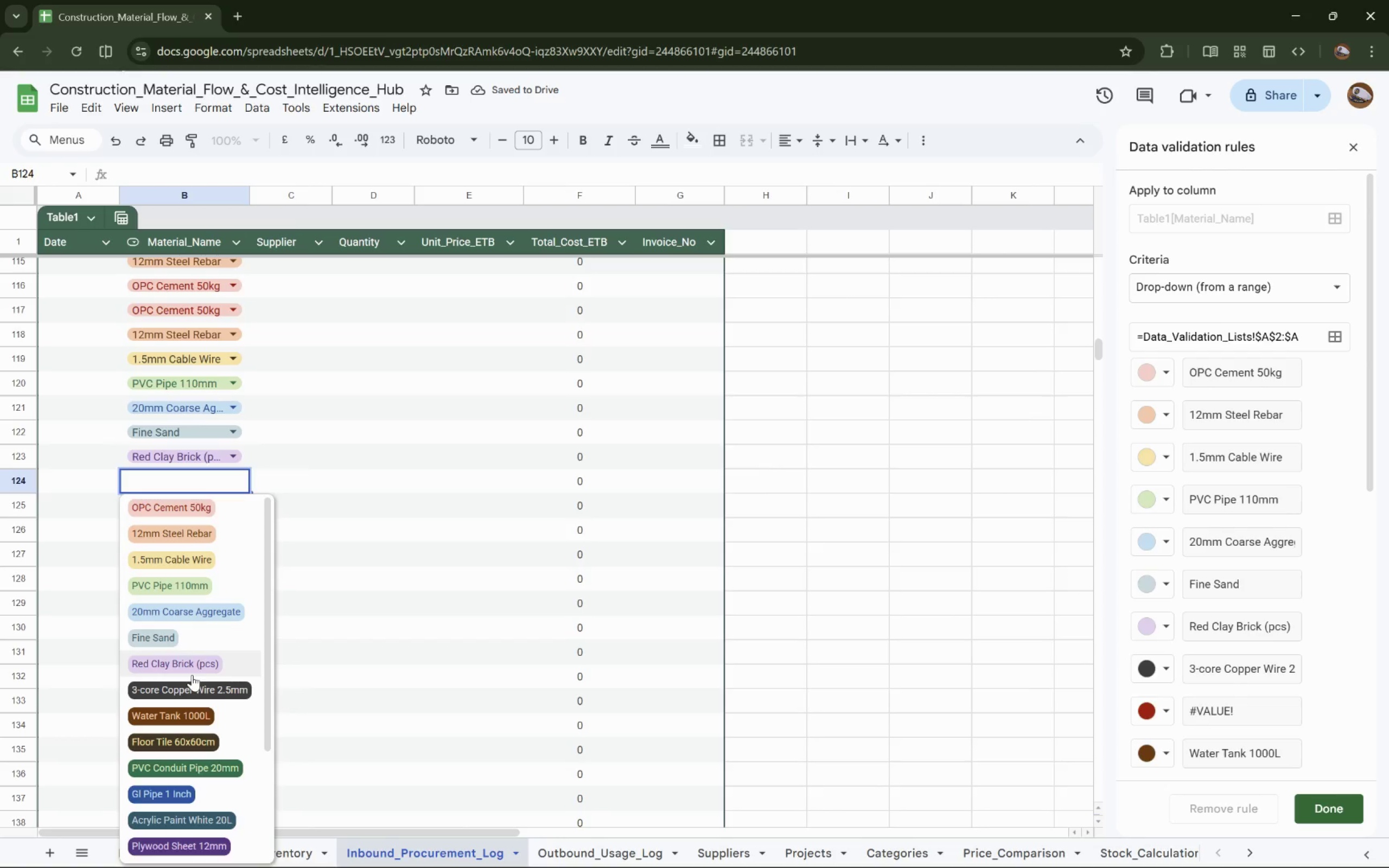 
left_click([192, 678])
 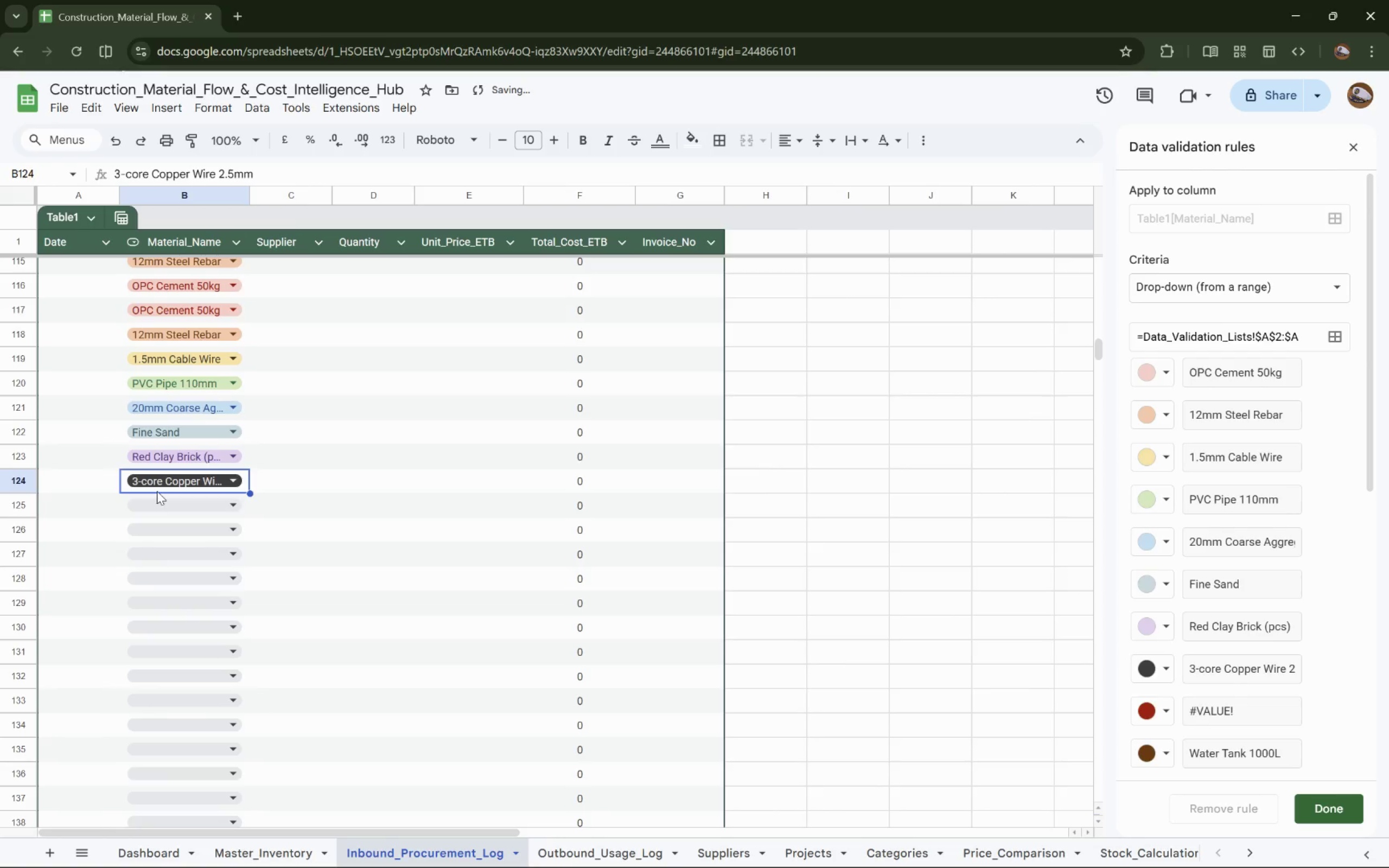 
left_click([156, 496])
 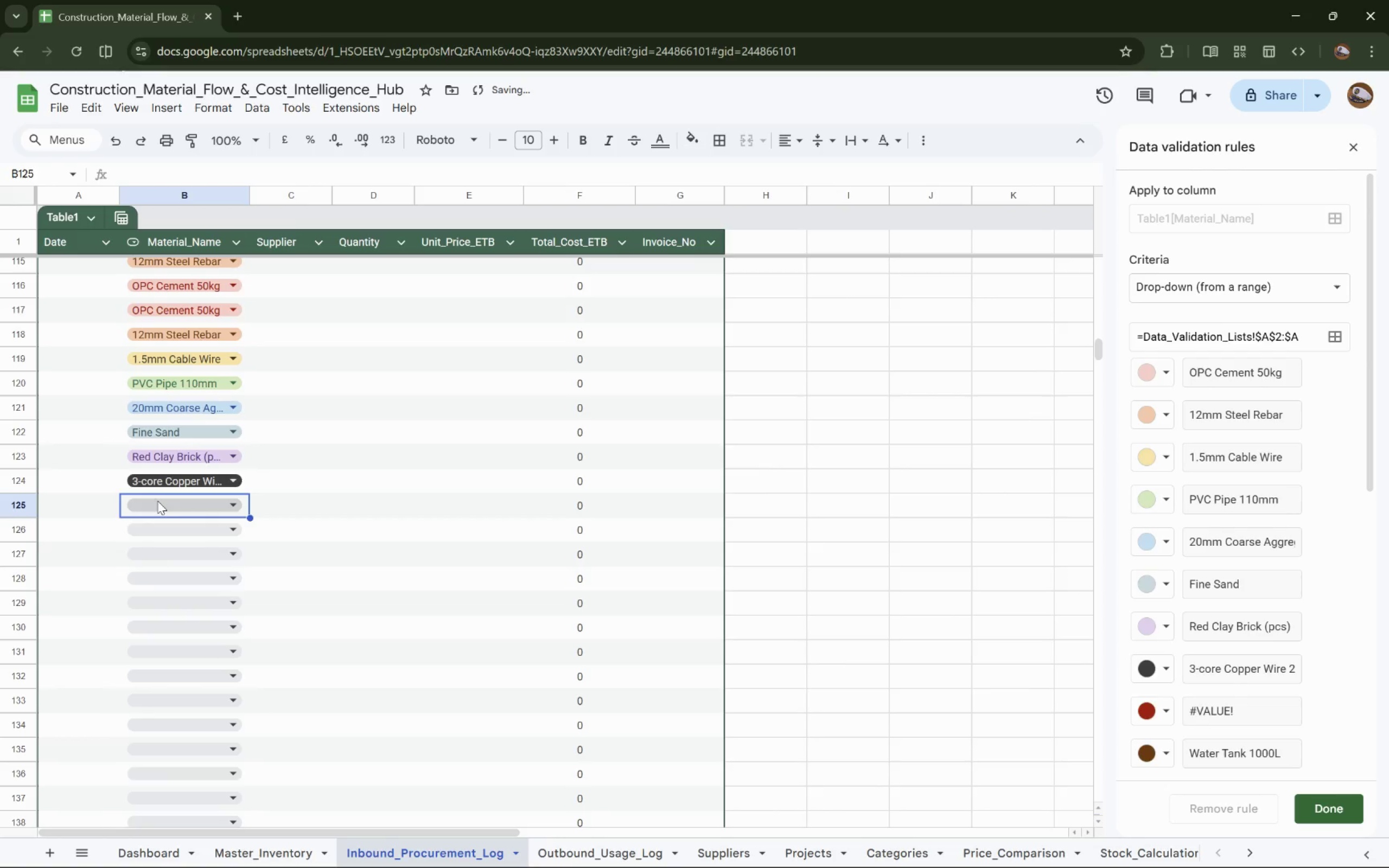 
triple_click([157, 503])
 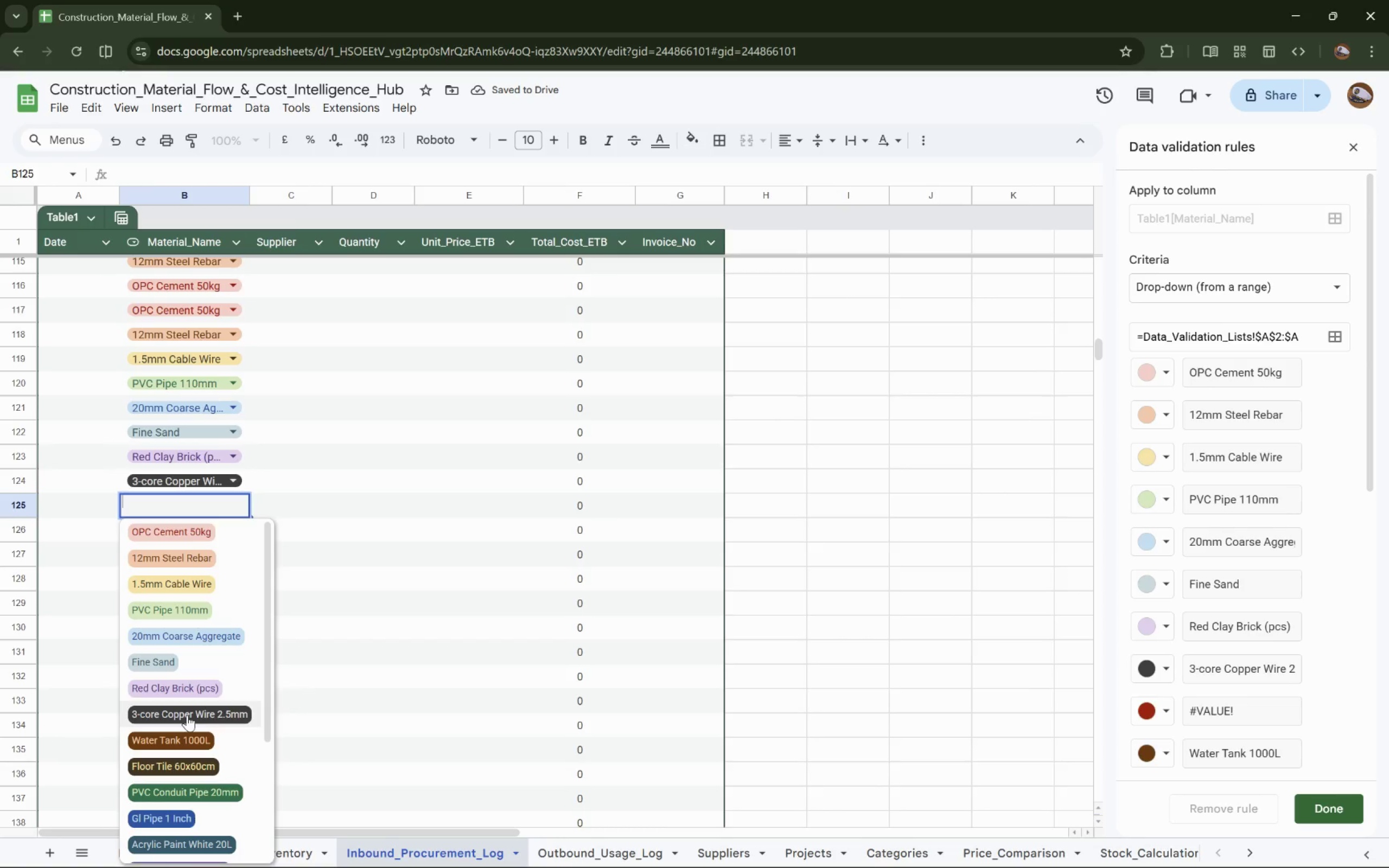 
left_click([186, 732])
 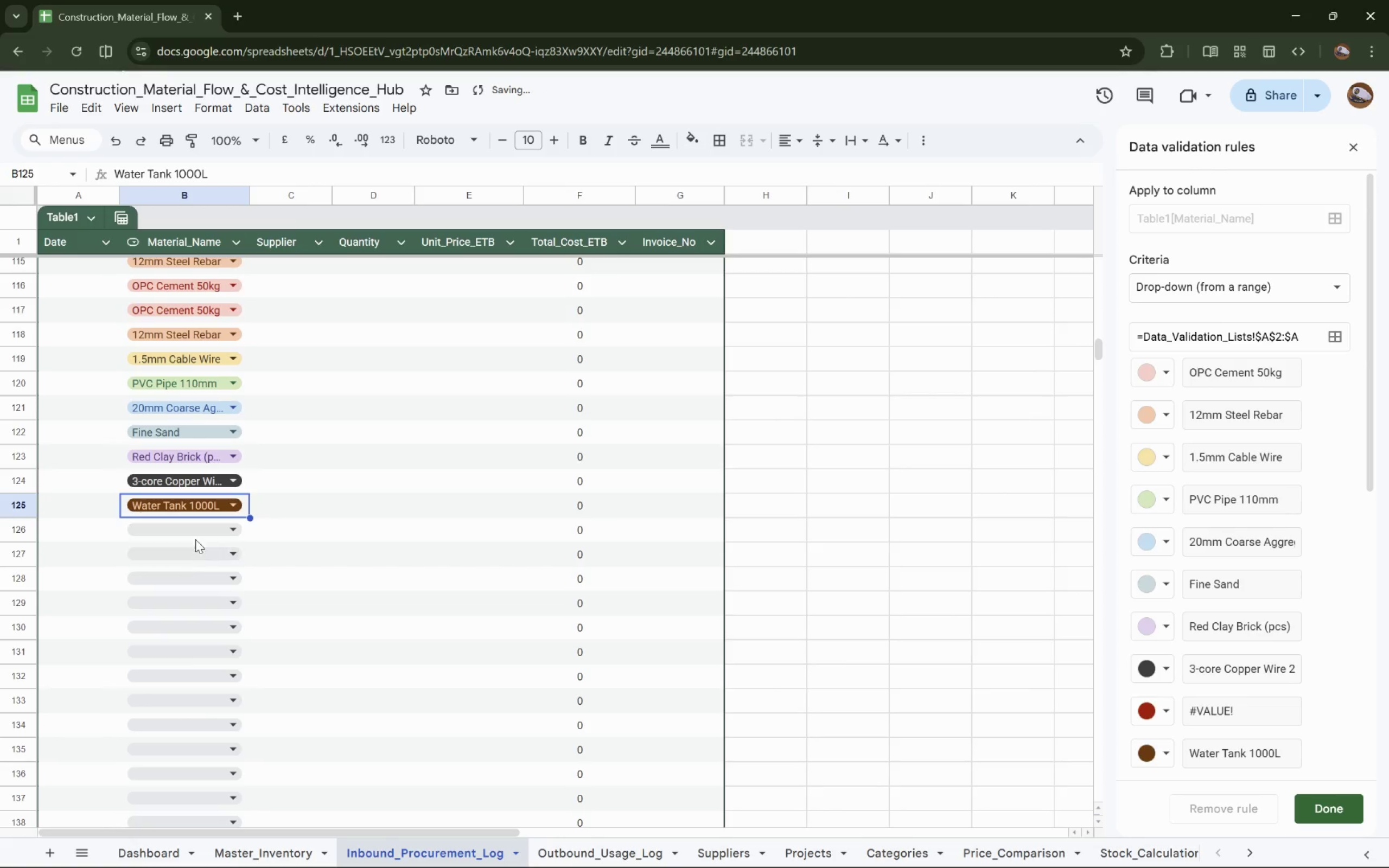 
left_click([199, 531])
 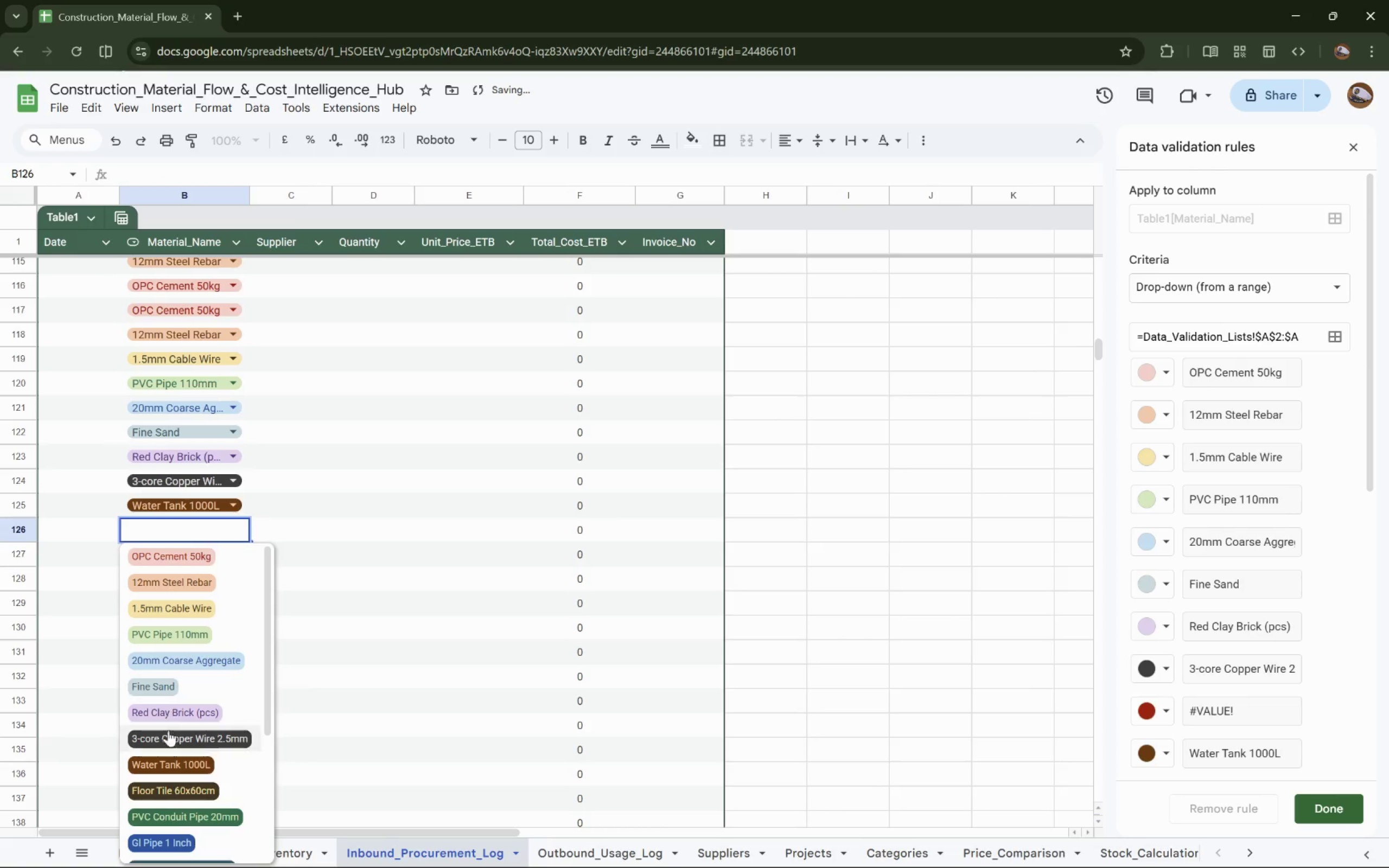 
left_click([169, 789])
 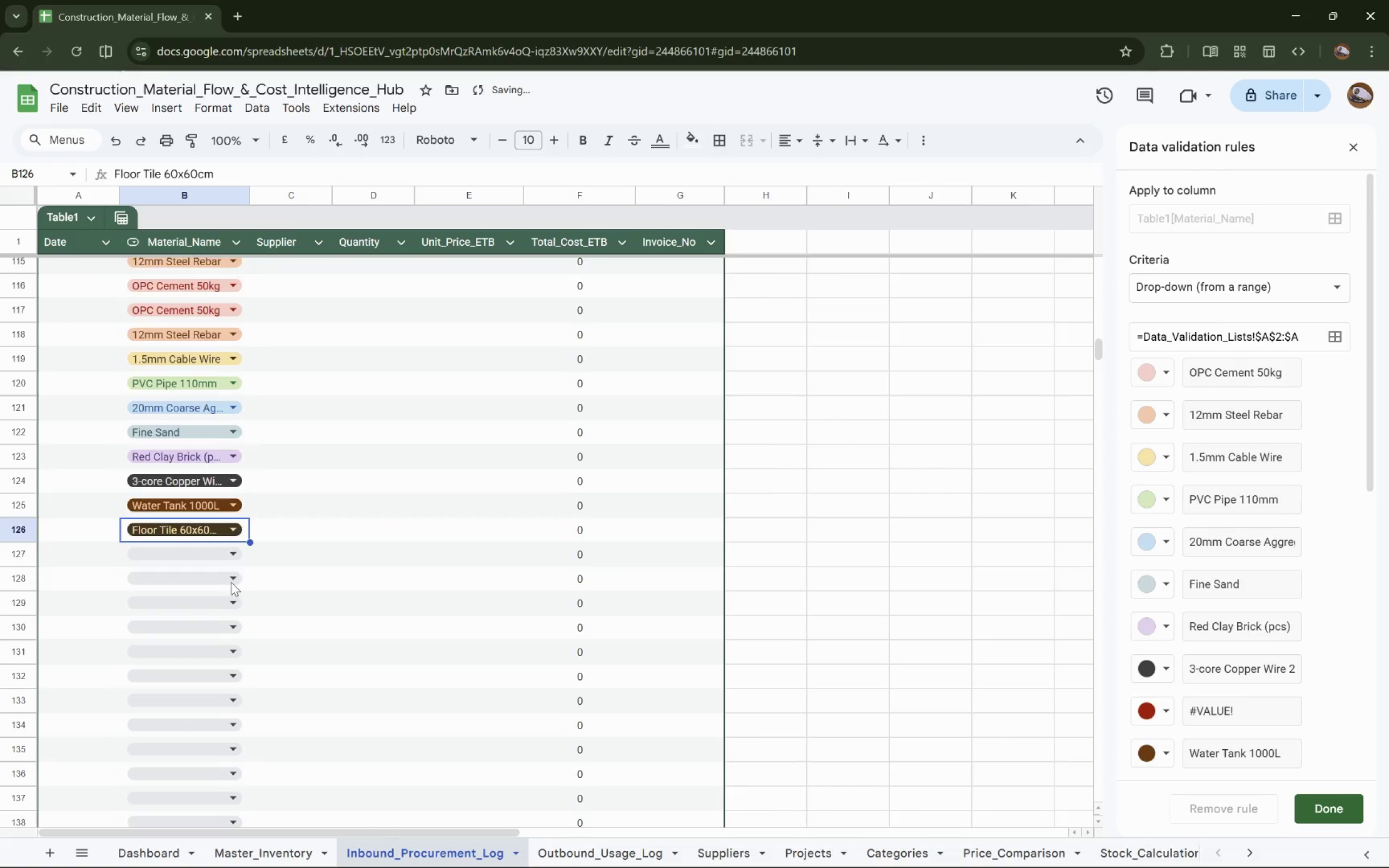 
scroll: coordinate [238, 569], scroll_direction: down, amount: 3.0
 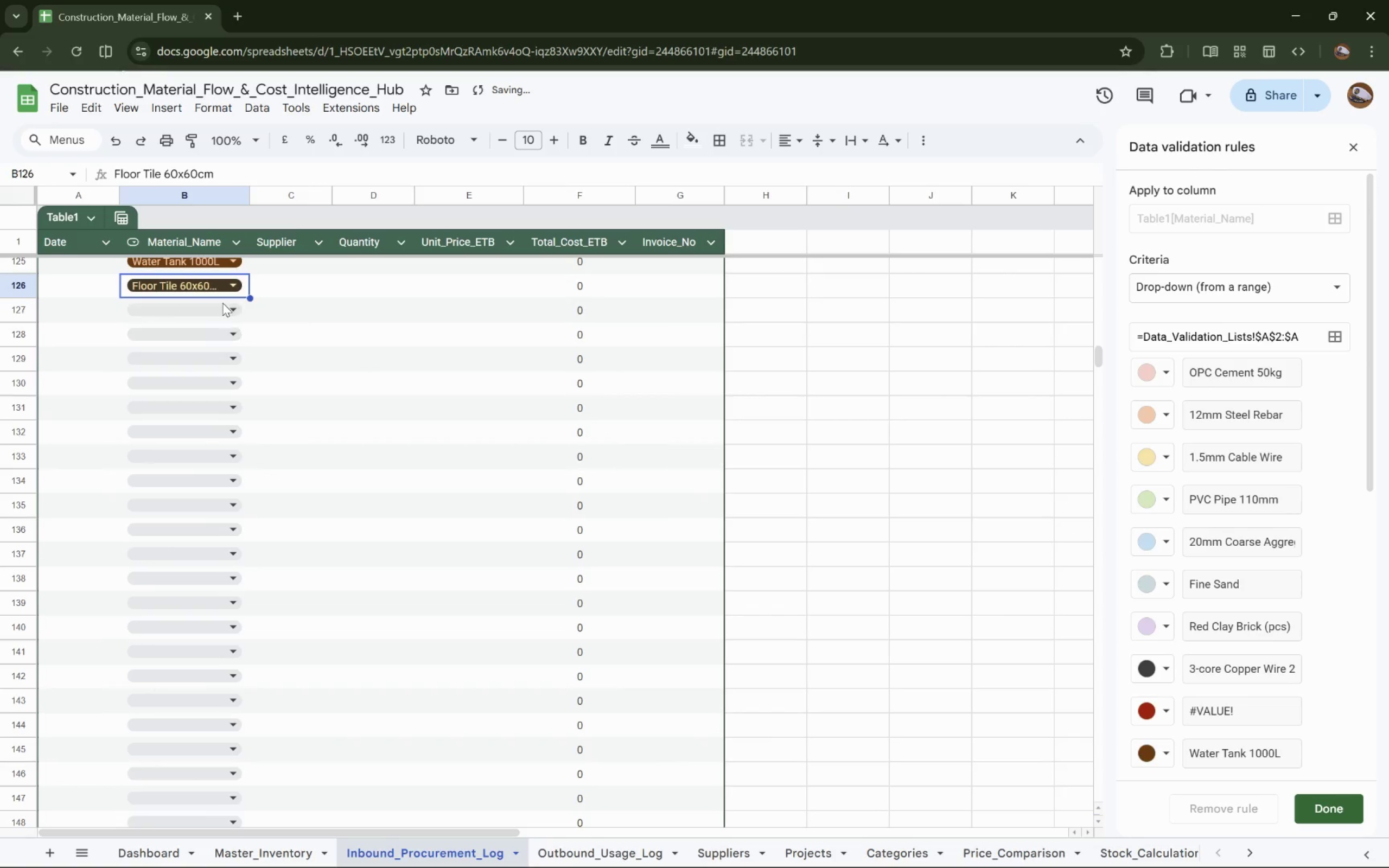 
left_click([217, 310])
 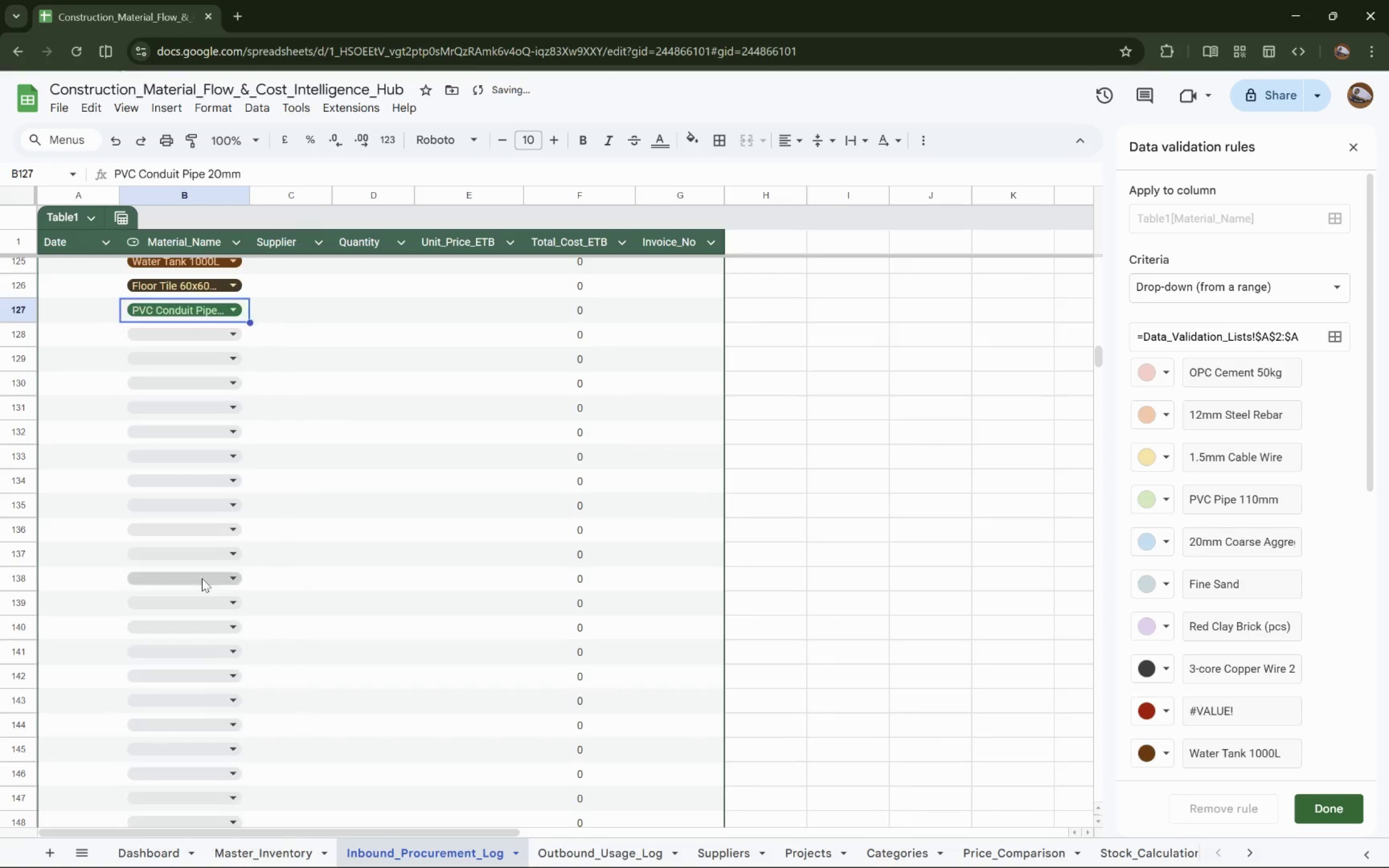 
left_click([160, 334])
 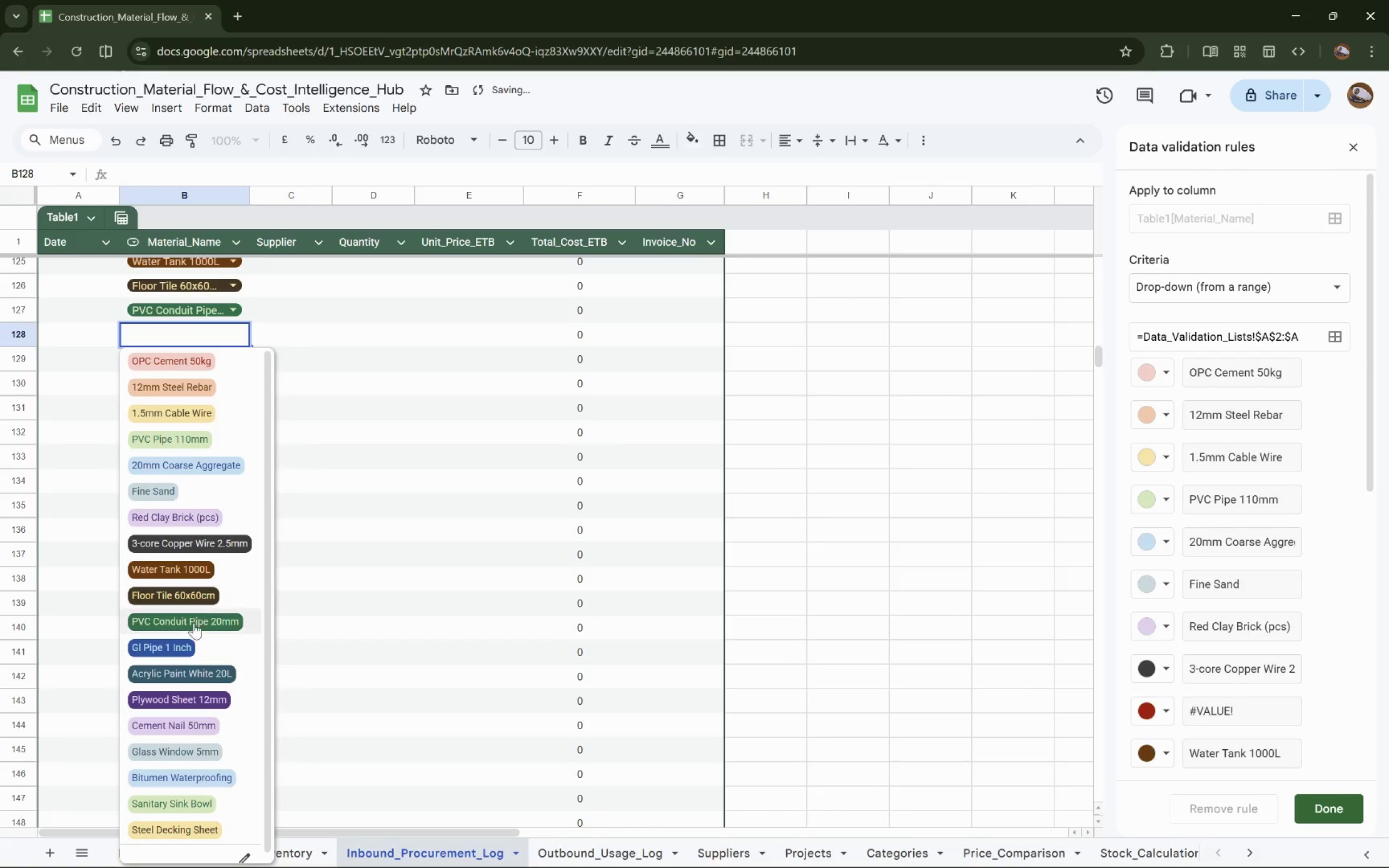 
left_click([184, 644])
 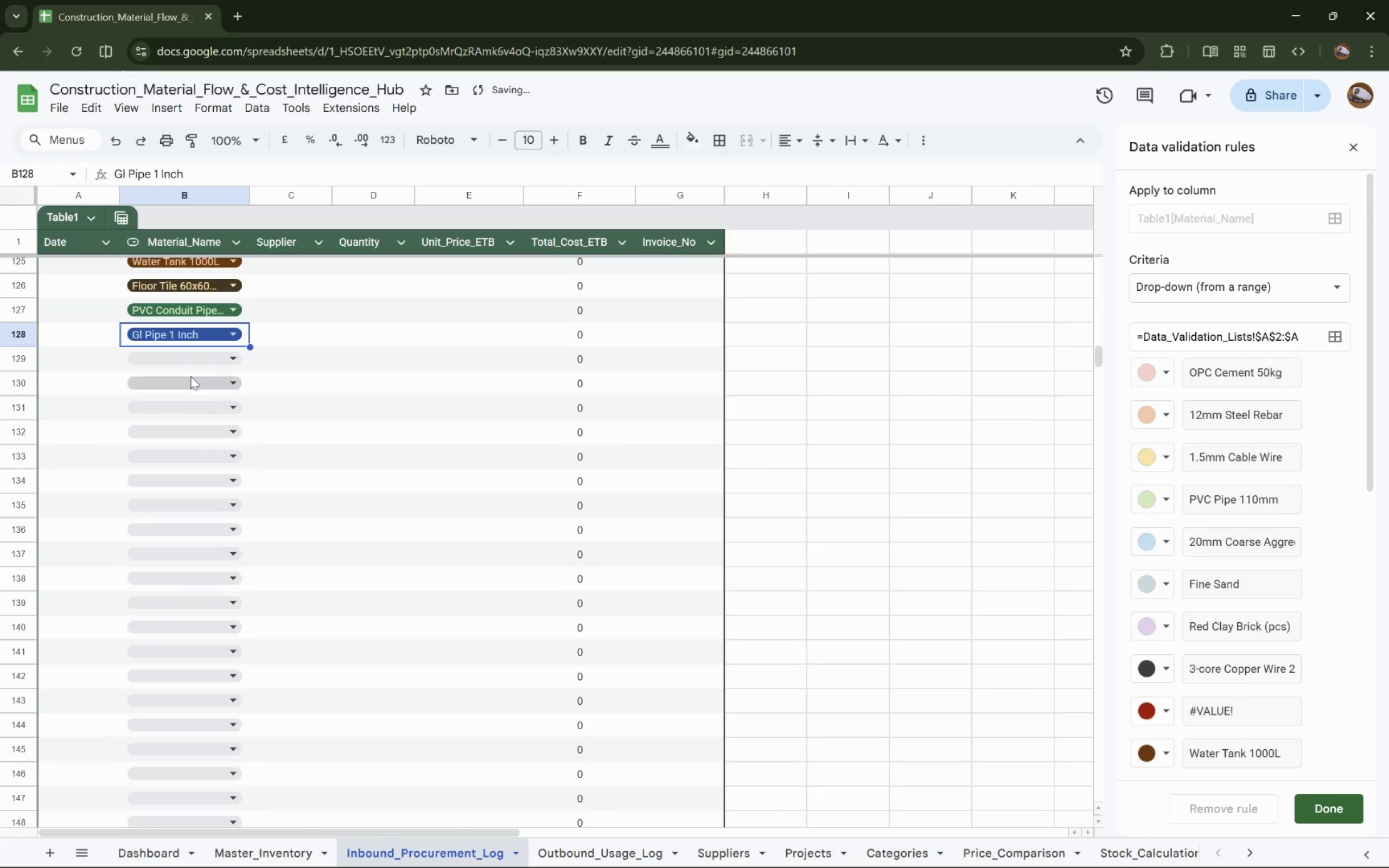 
left_click([196, 353])
 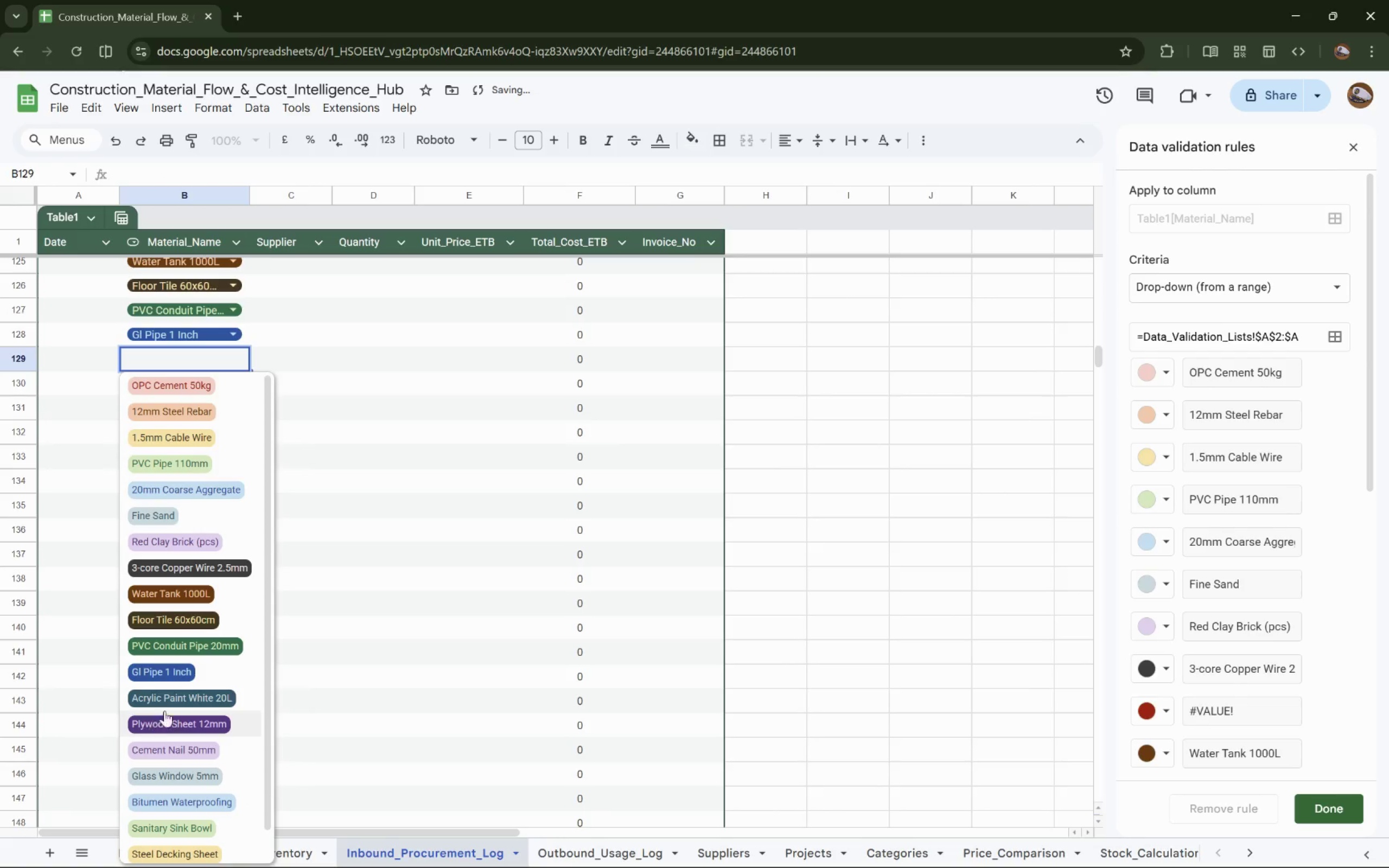 
left_click_drag(start_coordinate=[178, 695], to_coordinate=[181, 698])
 